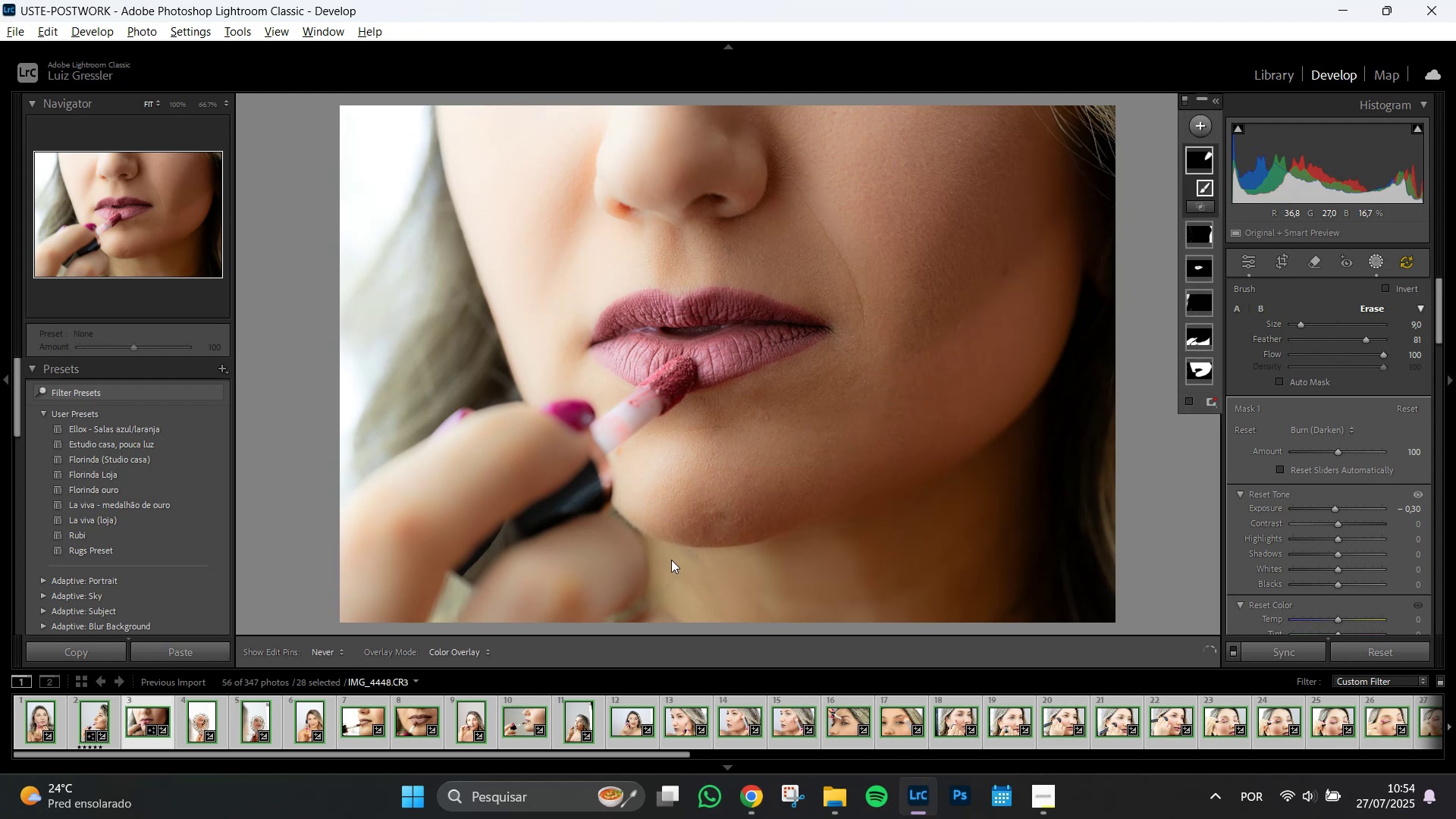 
hold_key(key=AltLeft, duration=1.51)
 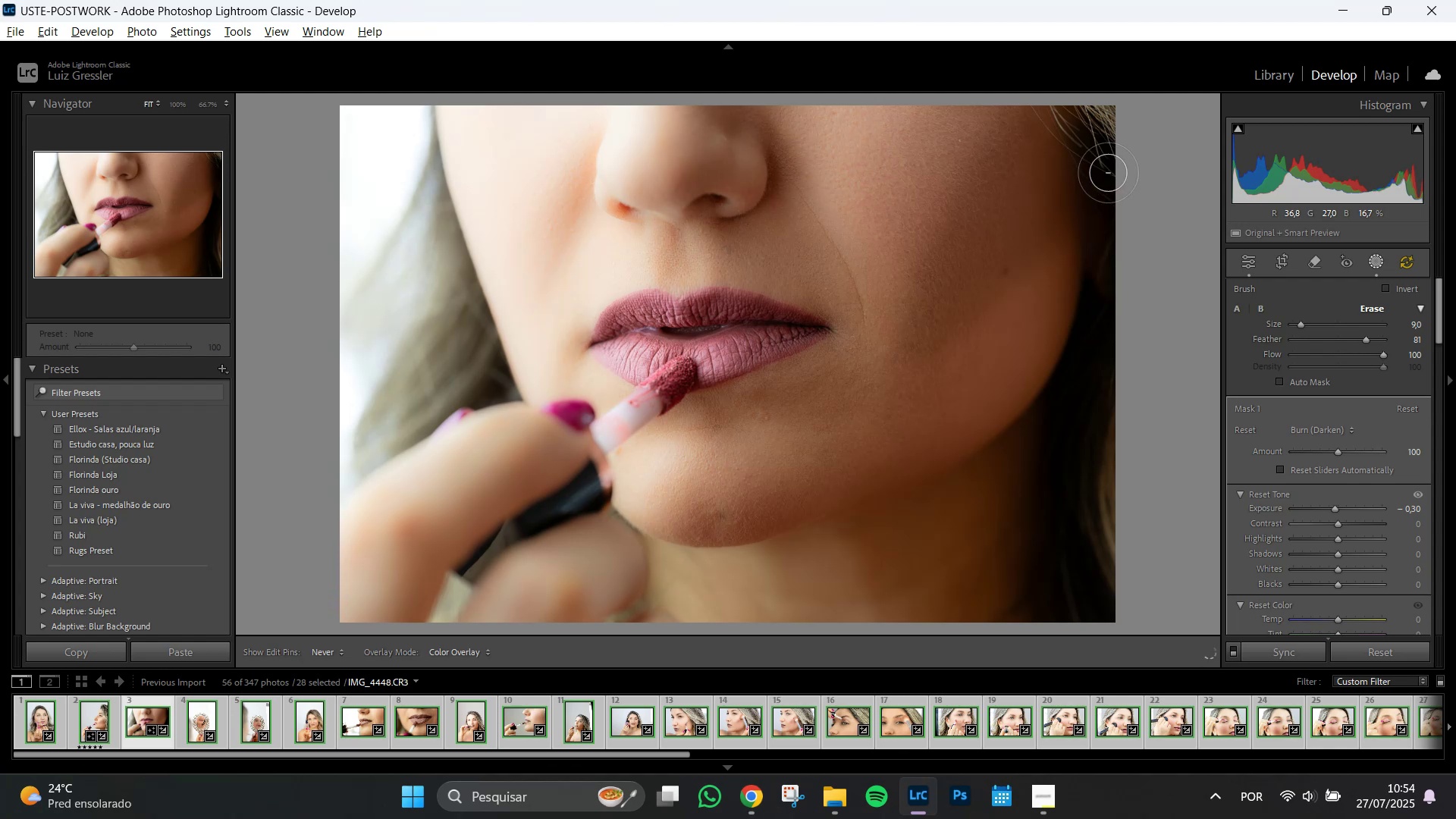 
hold_key(key=AltLeft, duration=1.51)
 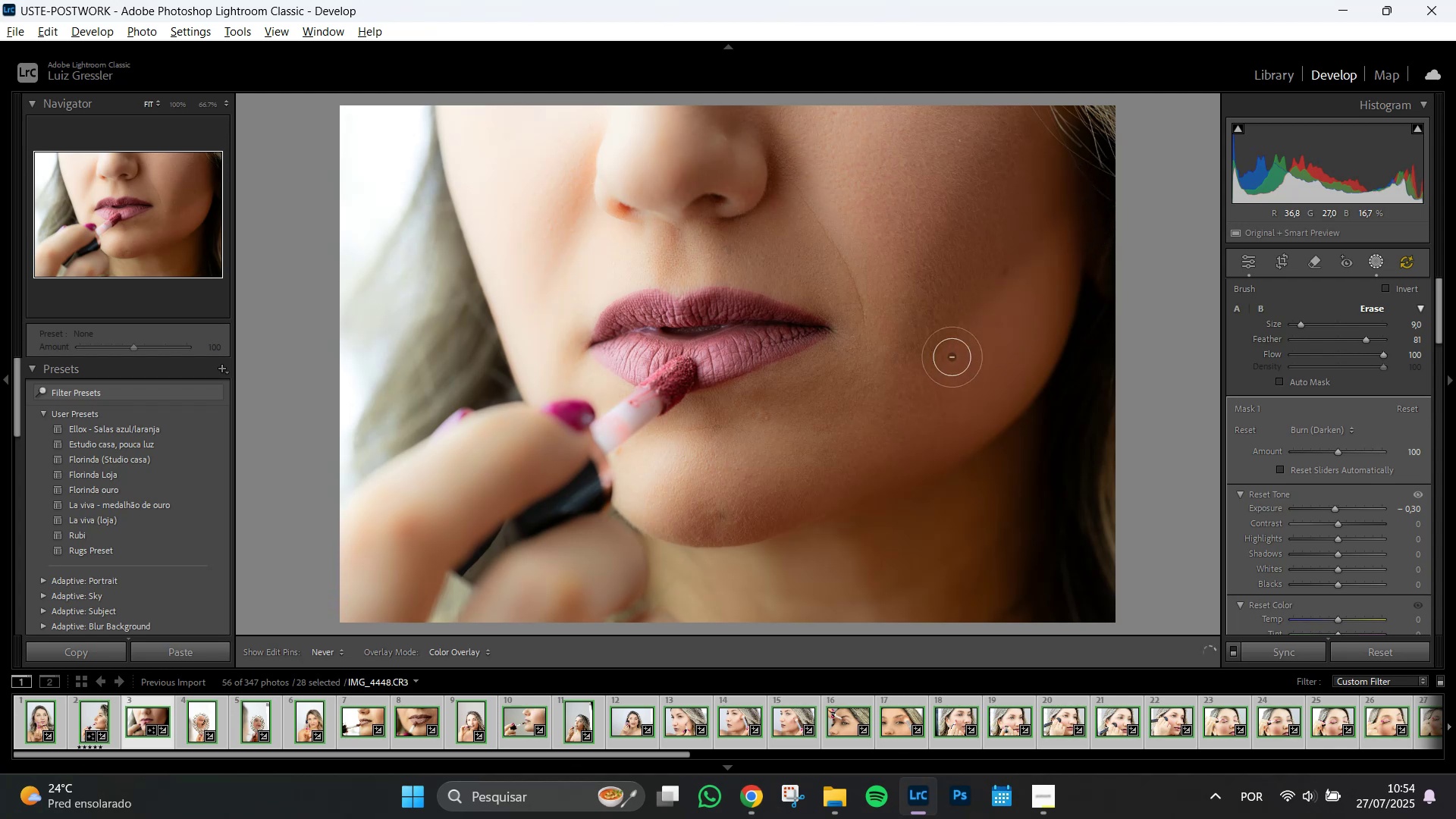 
hold_key(key=AltLeft, duration=1.51)
 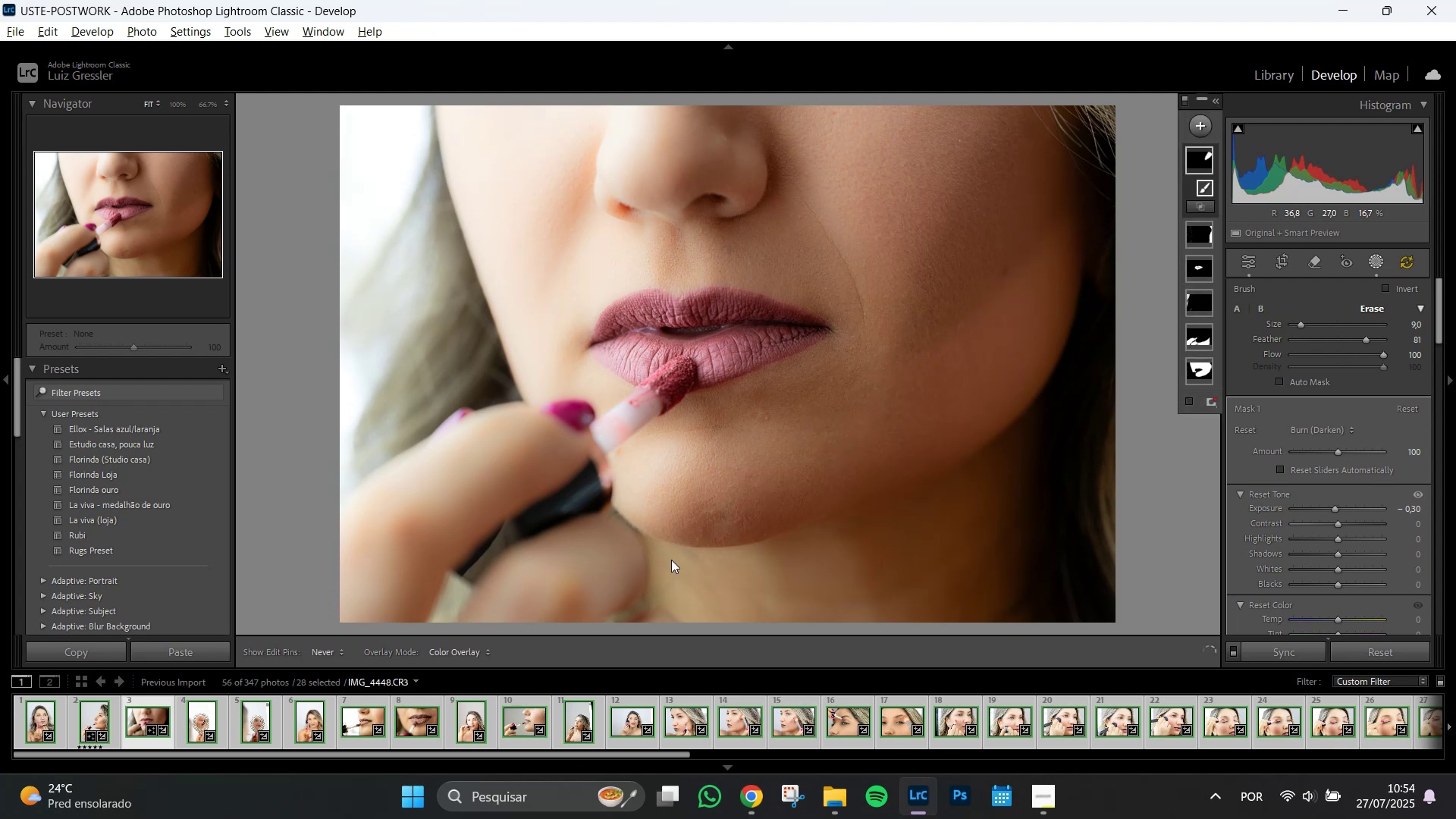 
key(Alt+AltLeft)
 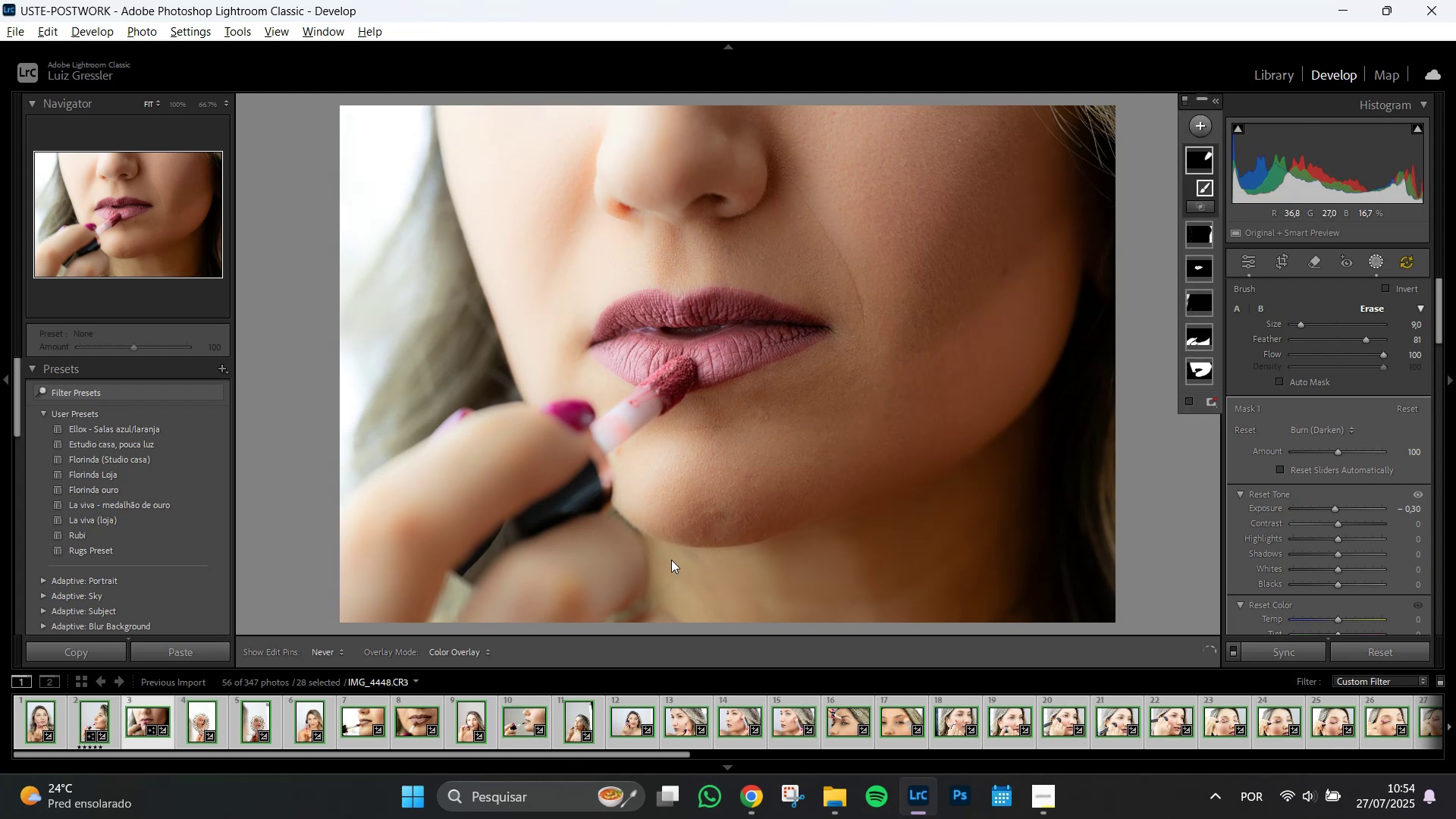 
key(Alt+AltLeft)
 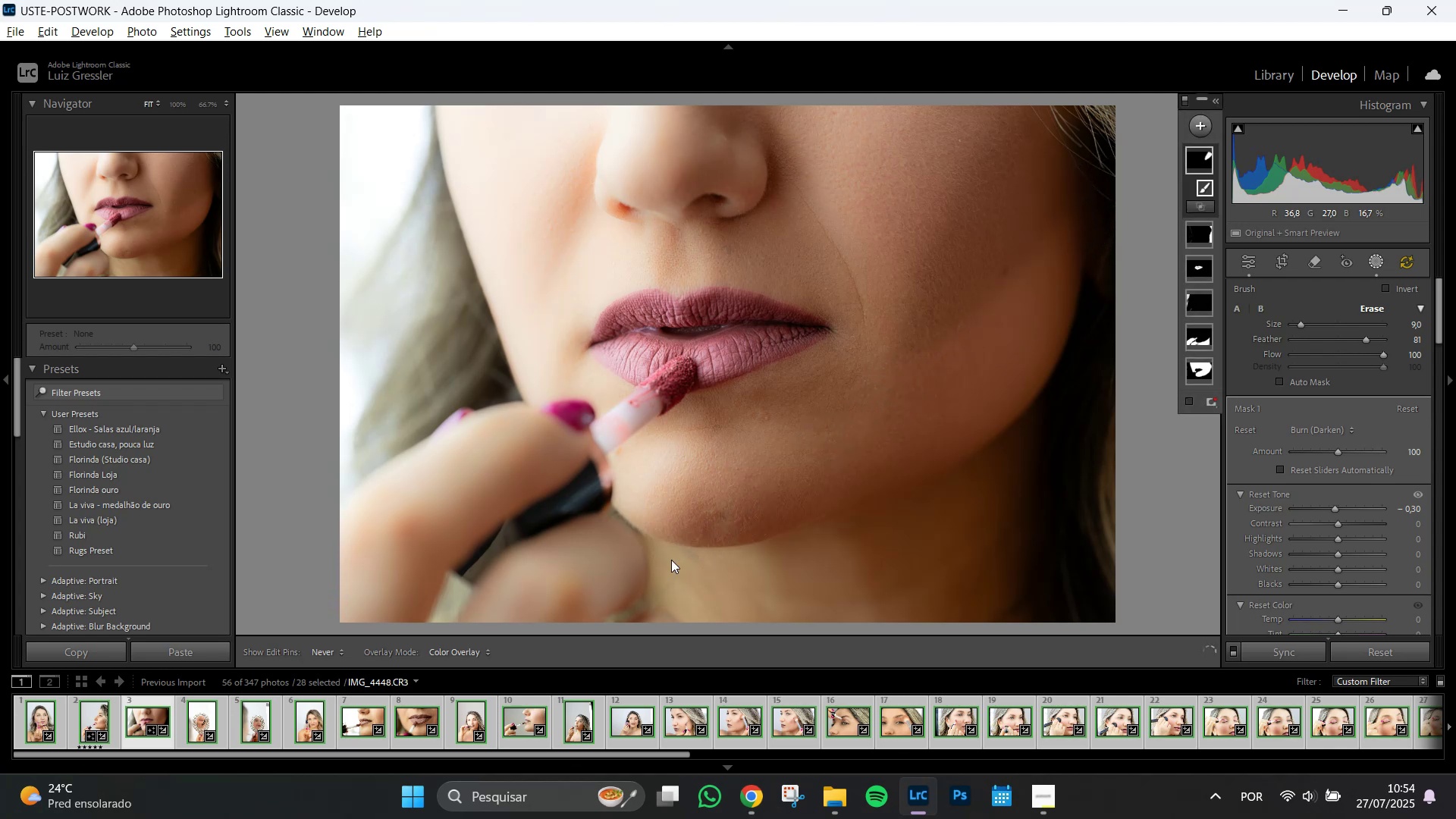 
key(Alt+AltLeft)
 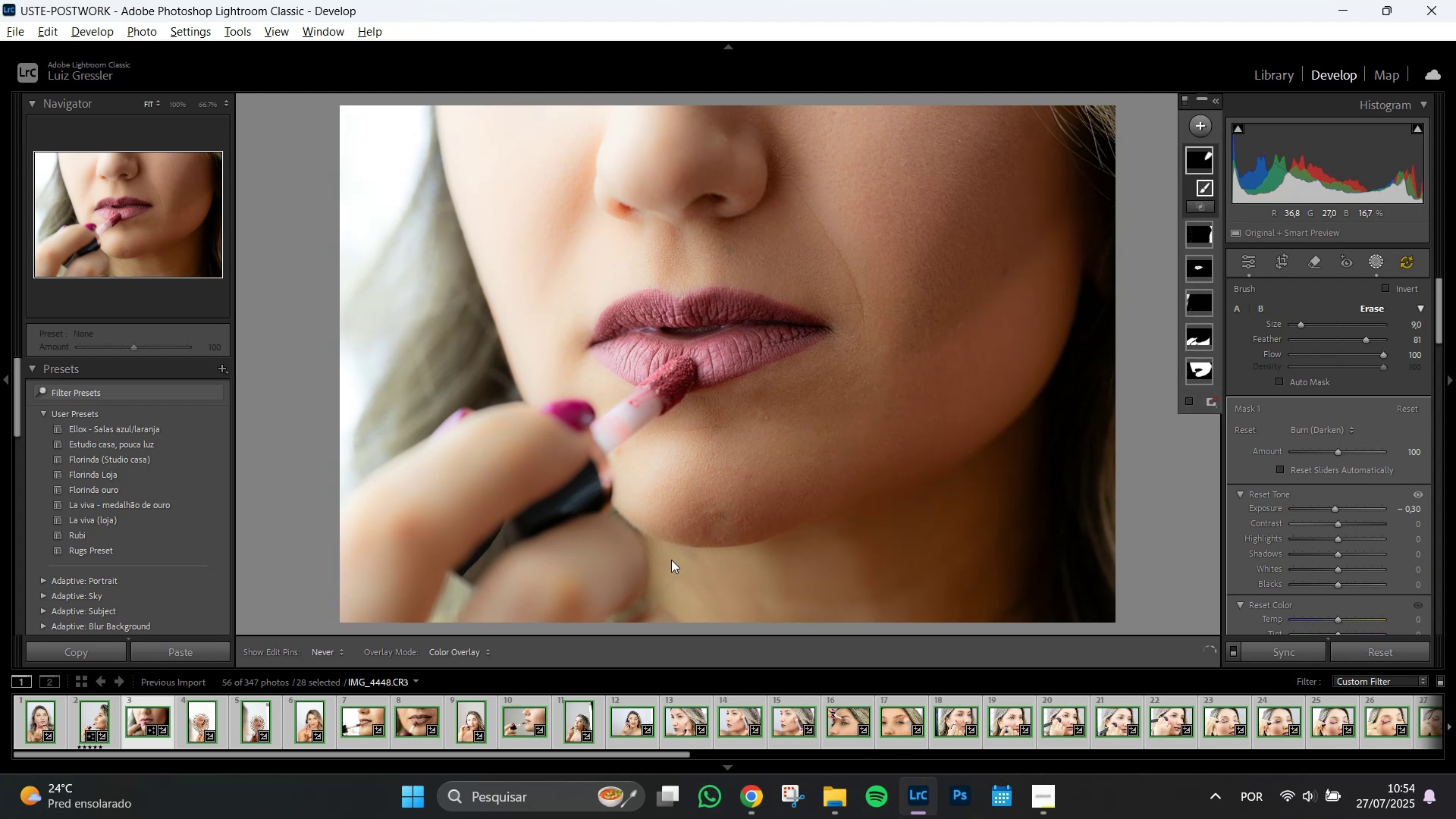 
key(Alt+AltLeft)
 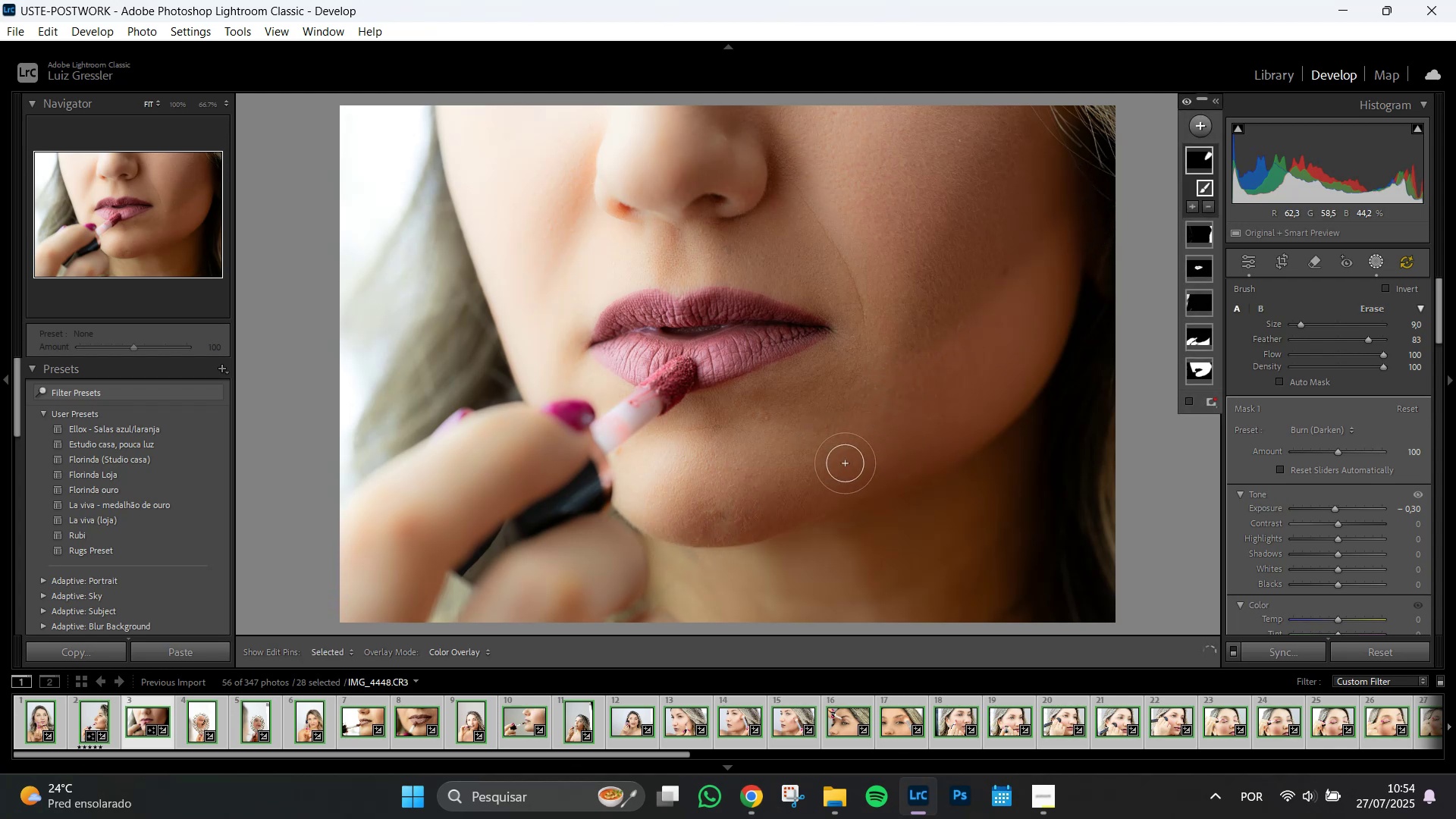 
hold_key(key=AltLeft, duration=1.51)
 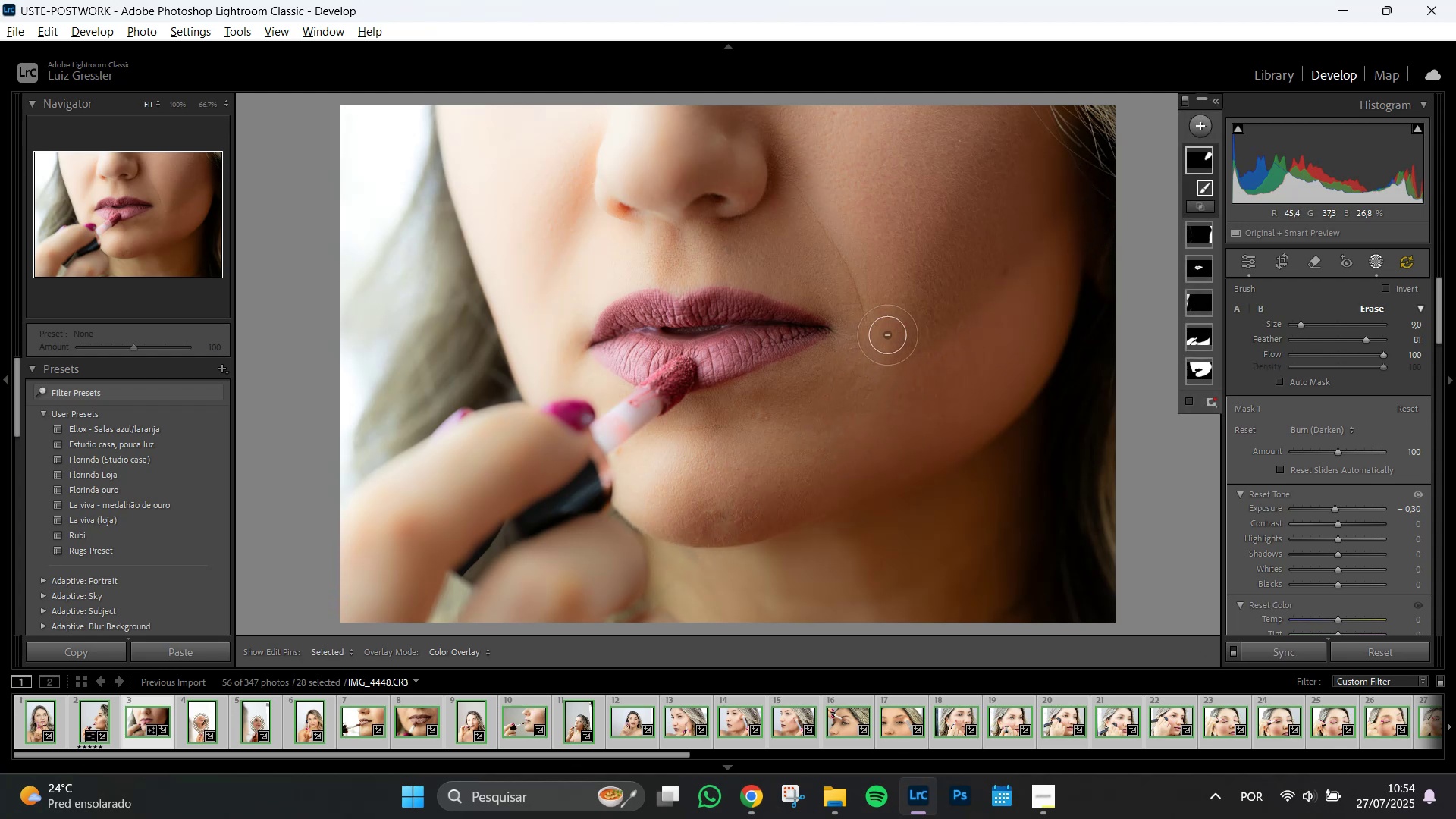 
key(Alt+AltLeft)
 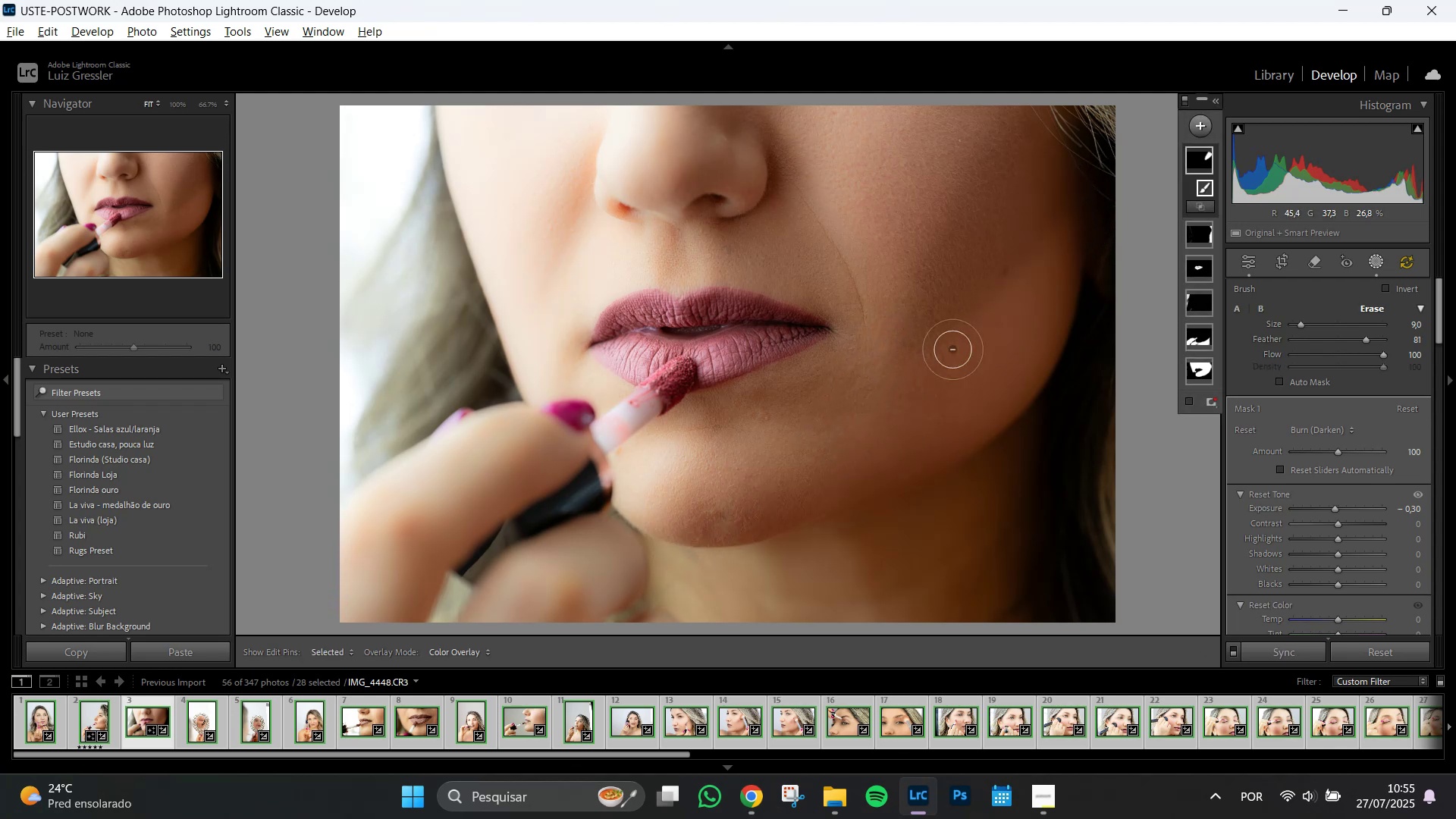 
key(Alt+AltLeft)
 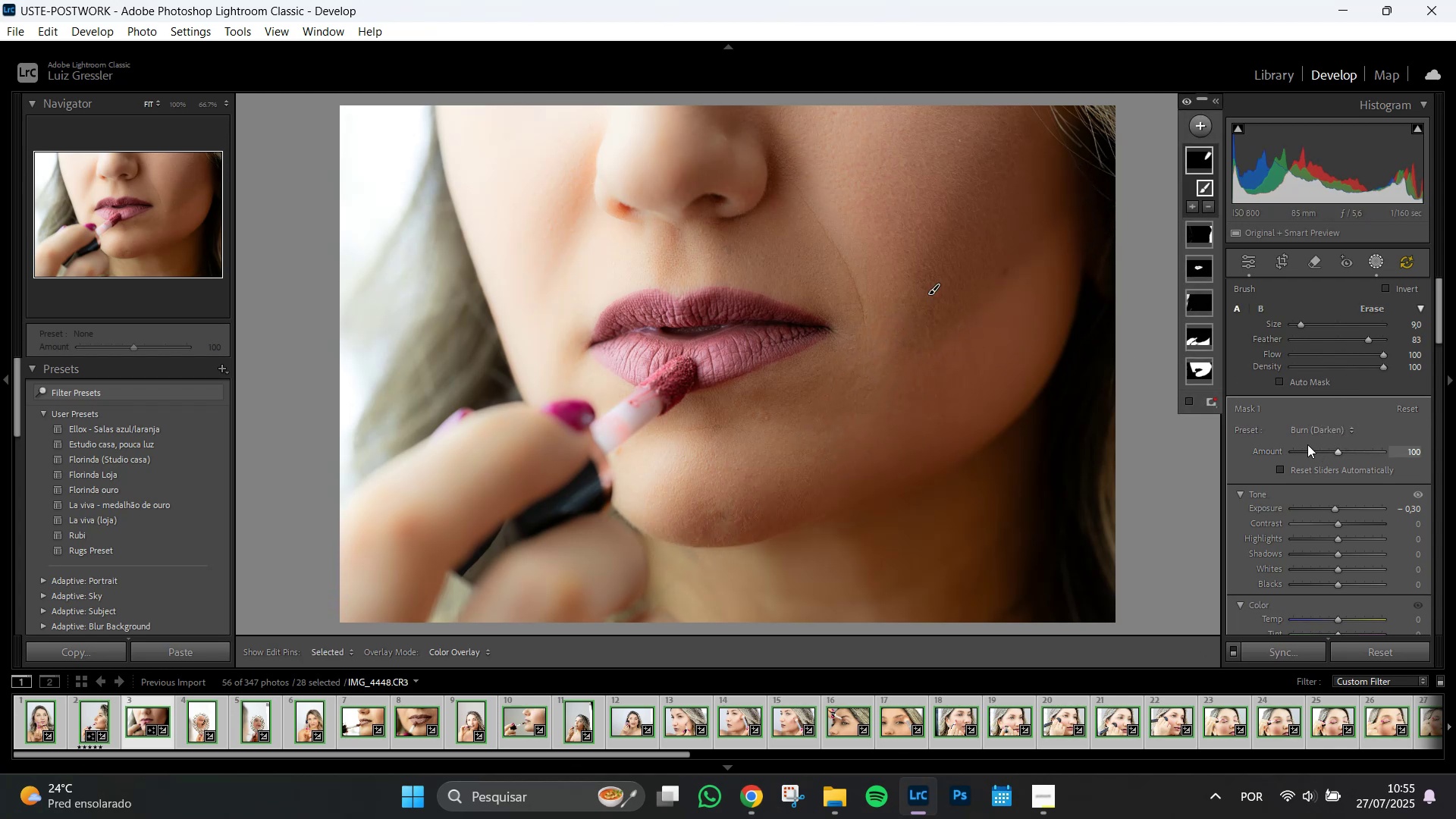 
left_click_drag(start_coordinate=[1336, 452], to_coordinate=[1329, 447])
 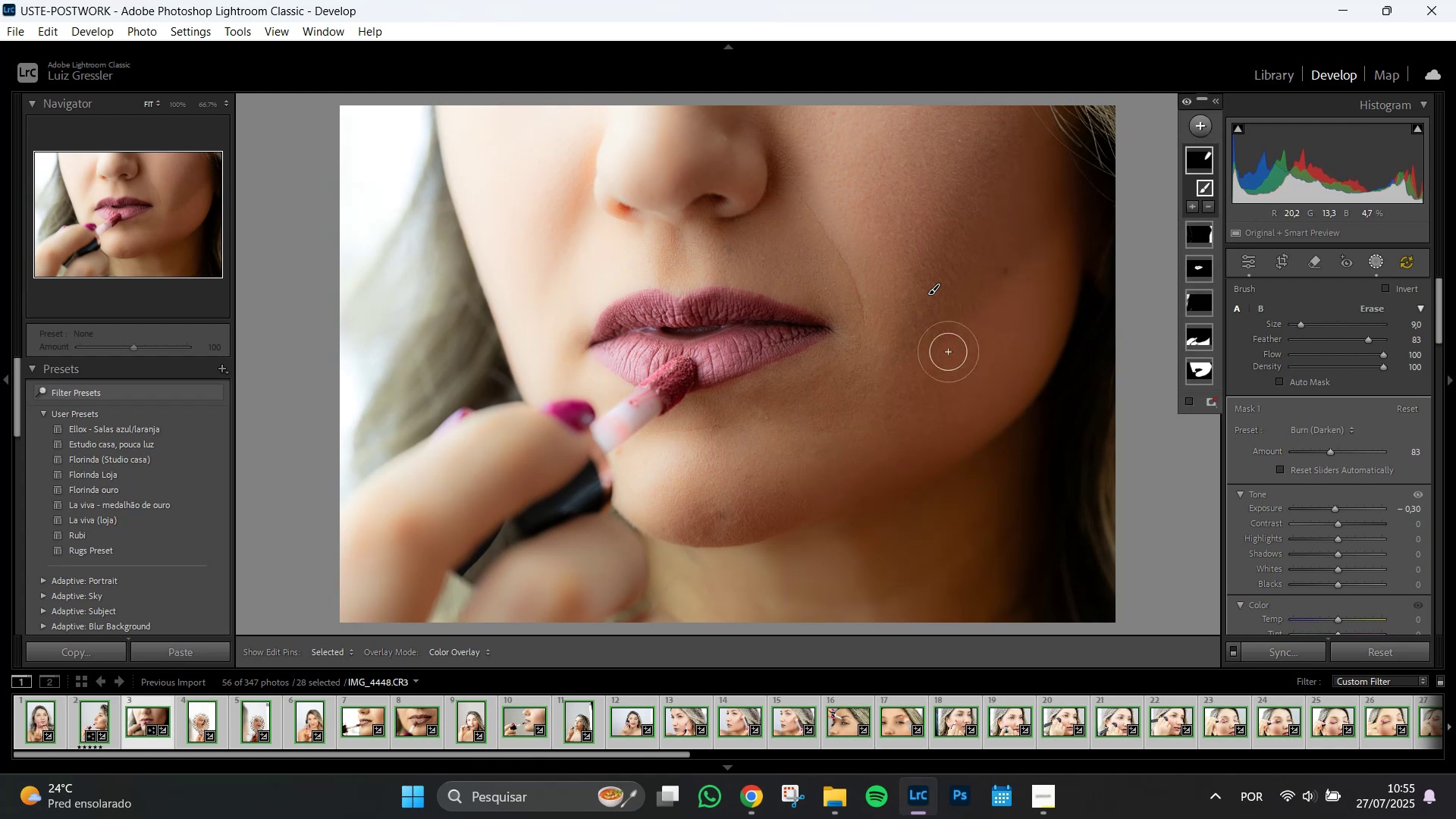 
wait(9.45)
 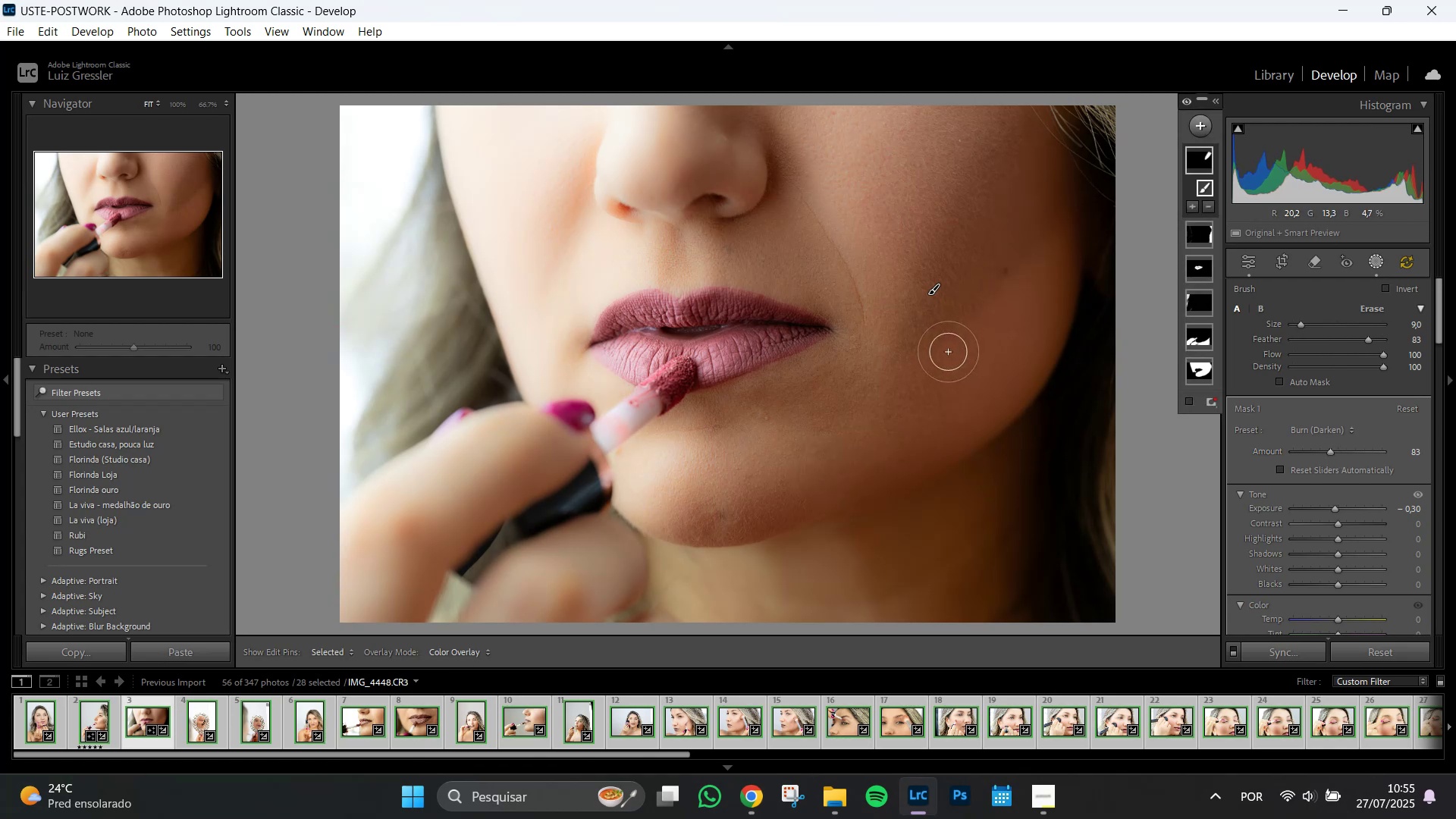 
left_click_drag(start_coordinate=[918, 356], to_coordinate=[1059, 186])
 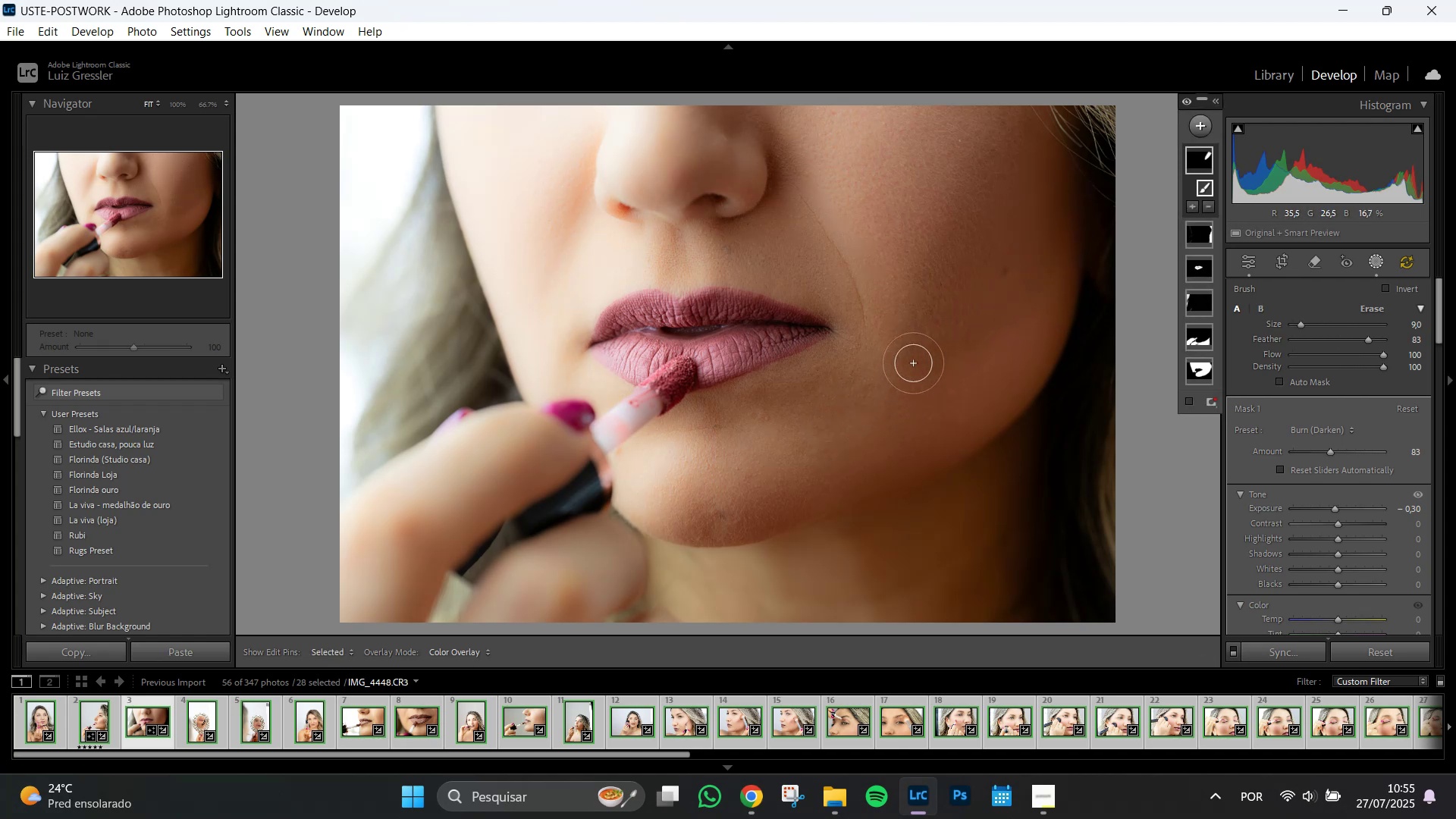 
left_click_drag(start_coordinate=[913, 363], to_coordinate=[934, 345])
 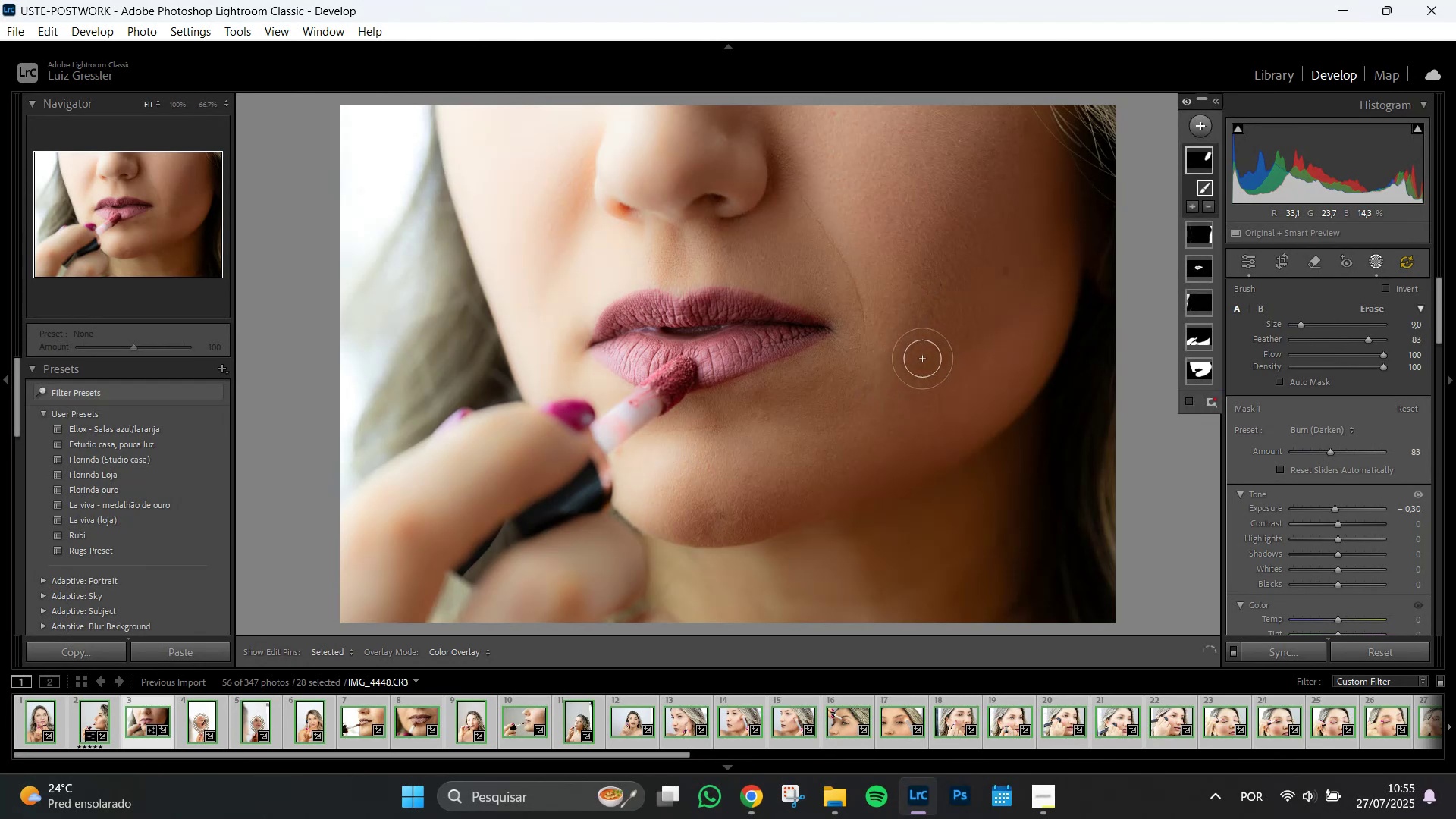 
left_click_drag(start_coordinate=[936, 347], to_coordinate=[950, 337])
 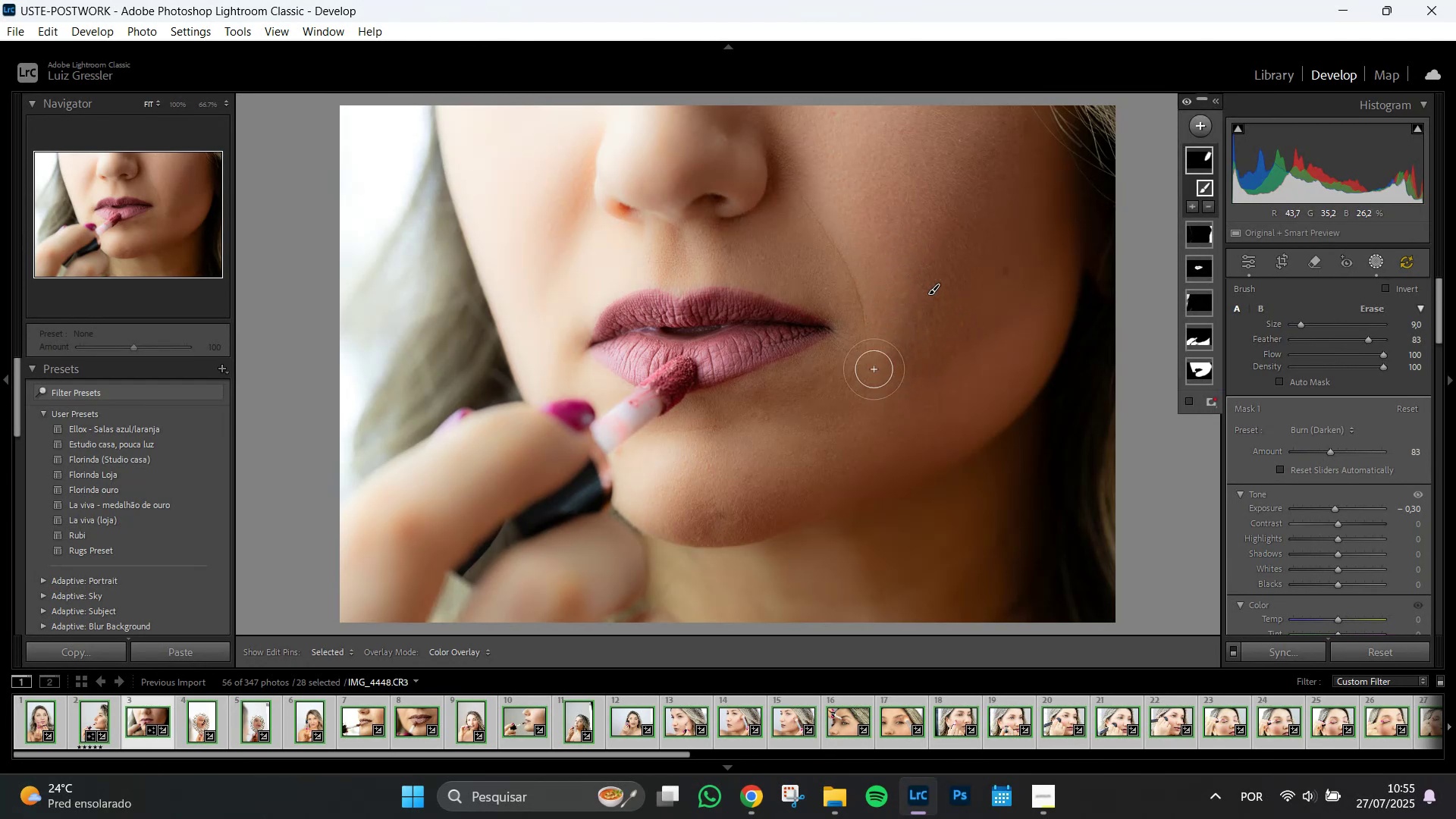 
wait(5.07)
 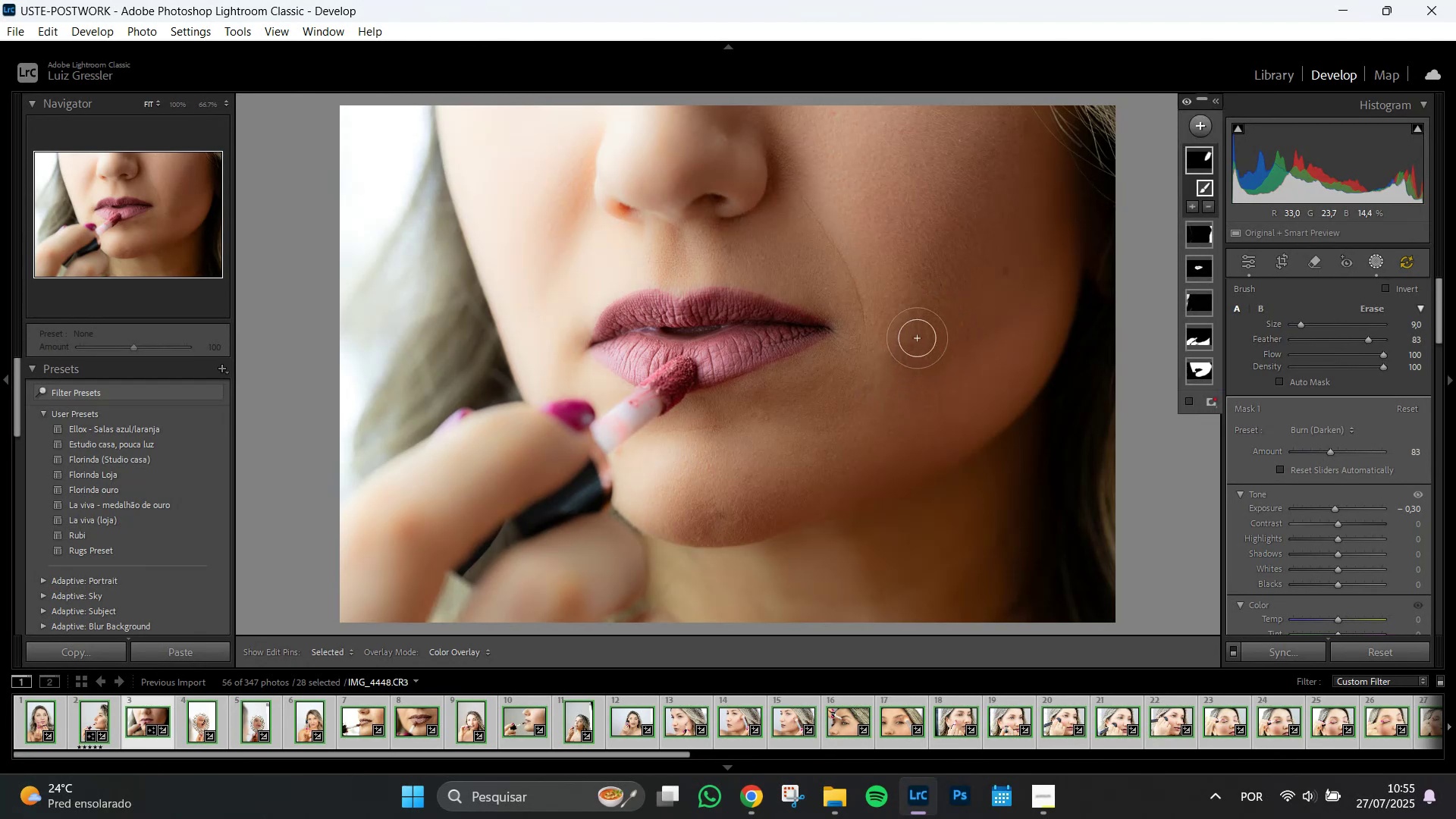 
scroll: coordinate [1317, 271], scroll_direction: up, amount: 8.0
 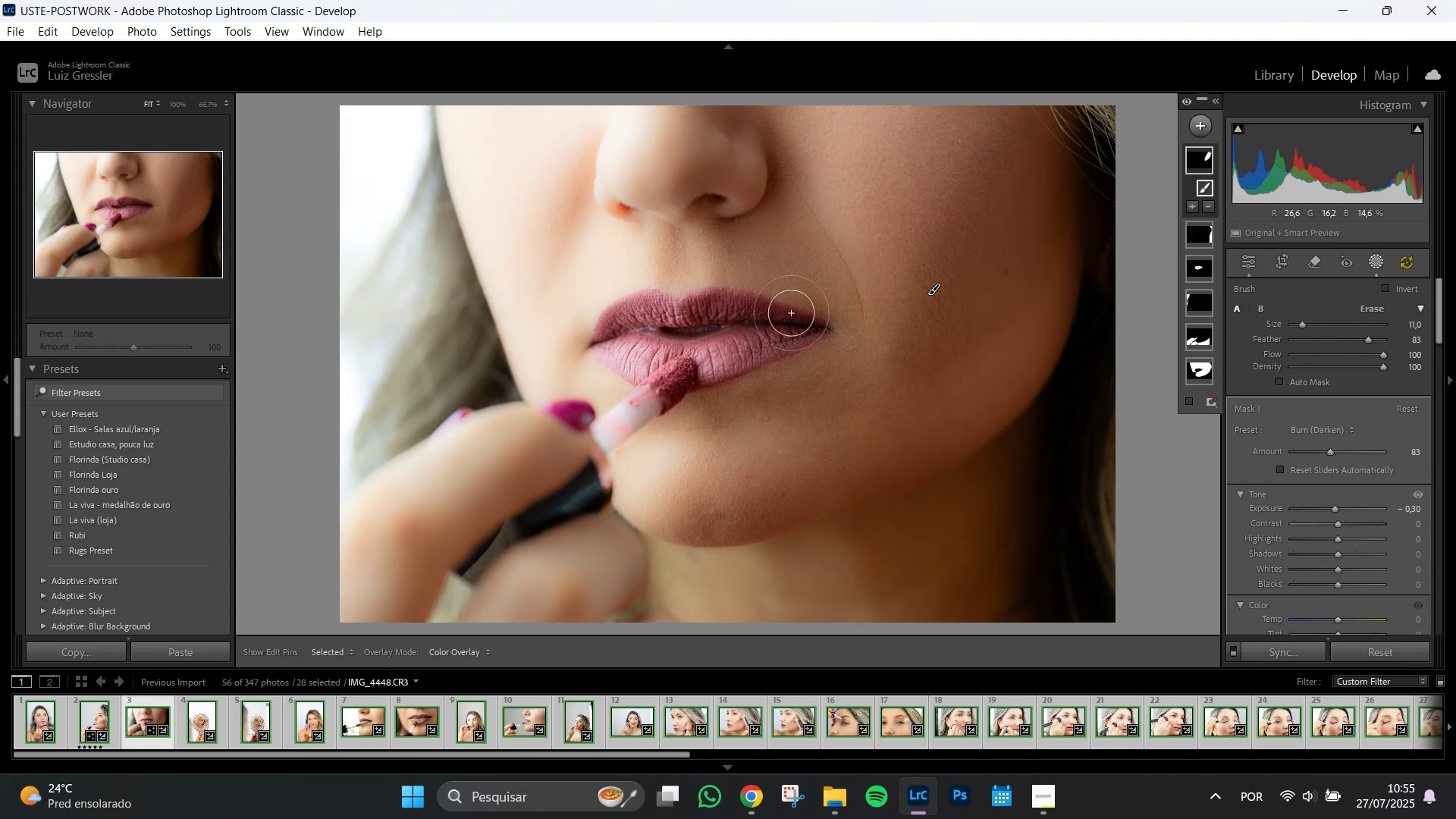 
wait(13.07)
 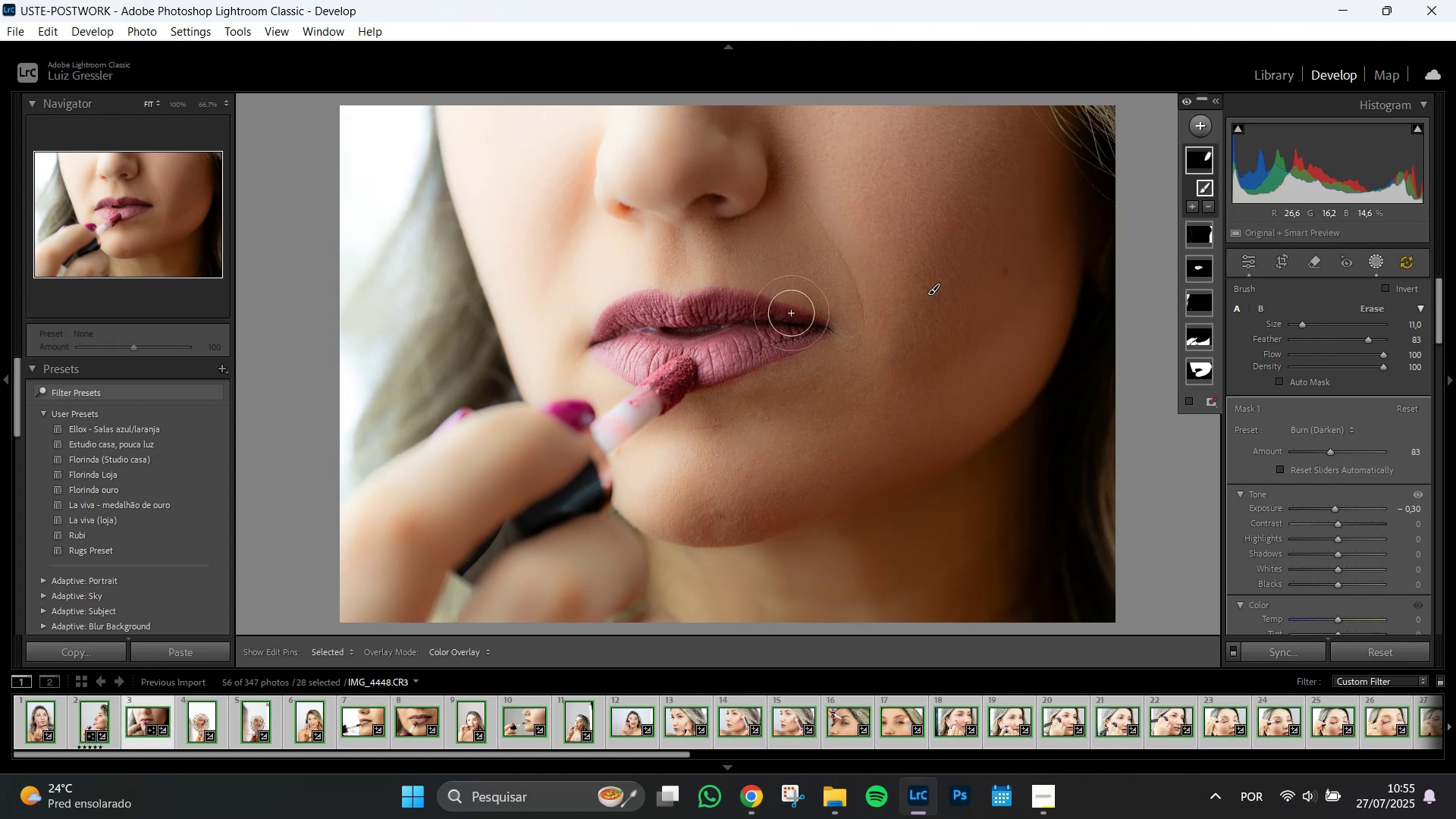 
hold_key(key=AltLeft, duration=1.51)
scroll: coordinate [912, 404], scroll_direction: up, amount: 3.0
 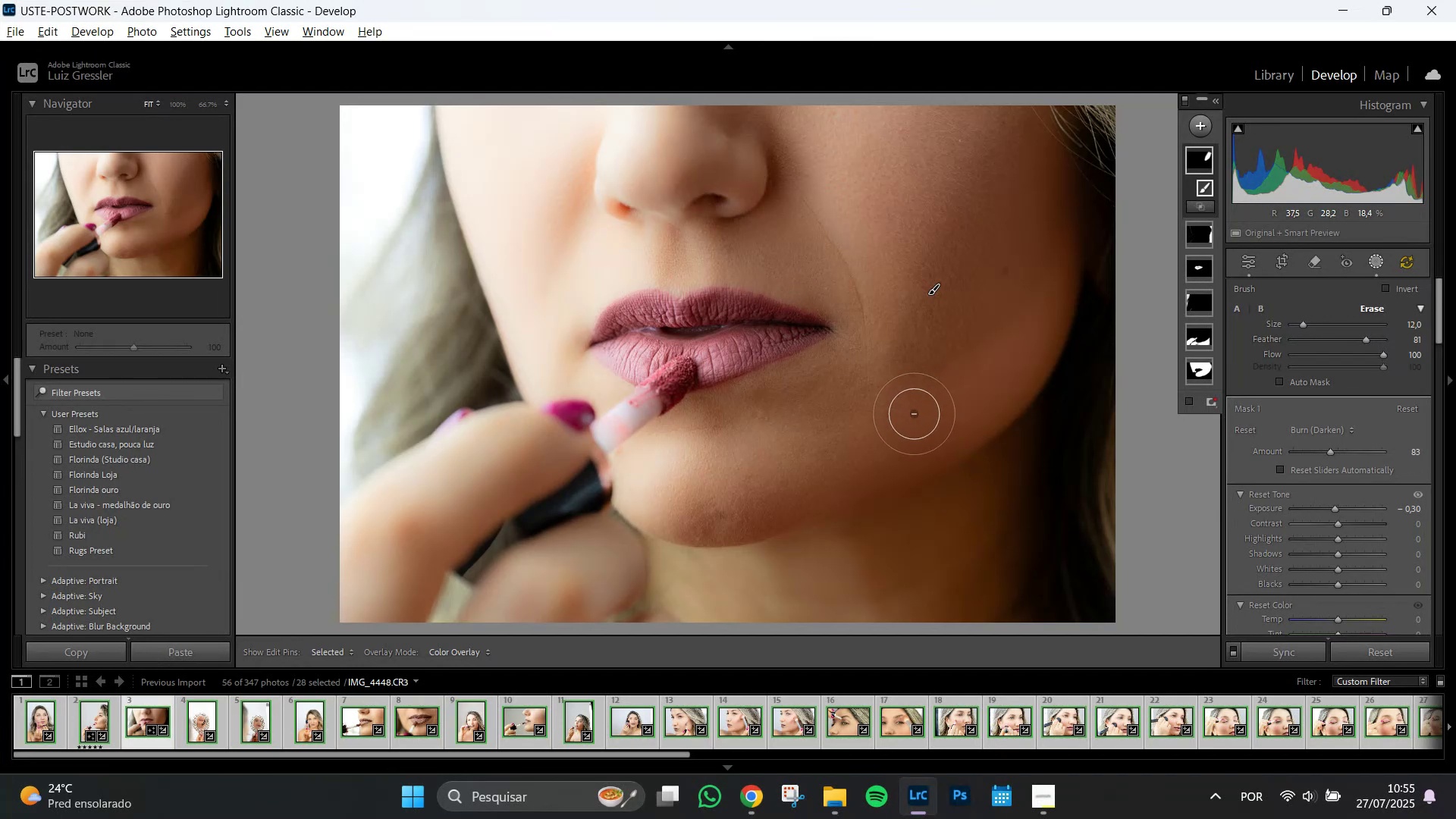 
hold_key(key=AltLeft, duration=1.51)
left_click_drag(start_coordinate=[895, 420], to_coordinate=[1090, 296])
 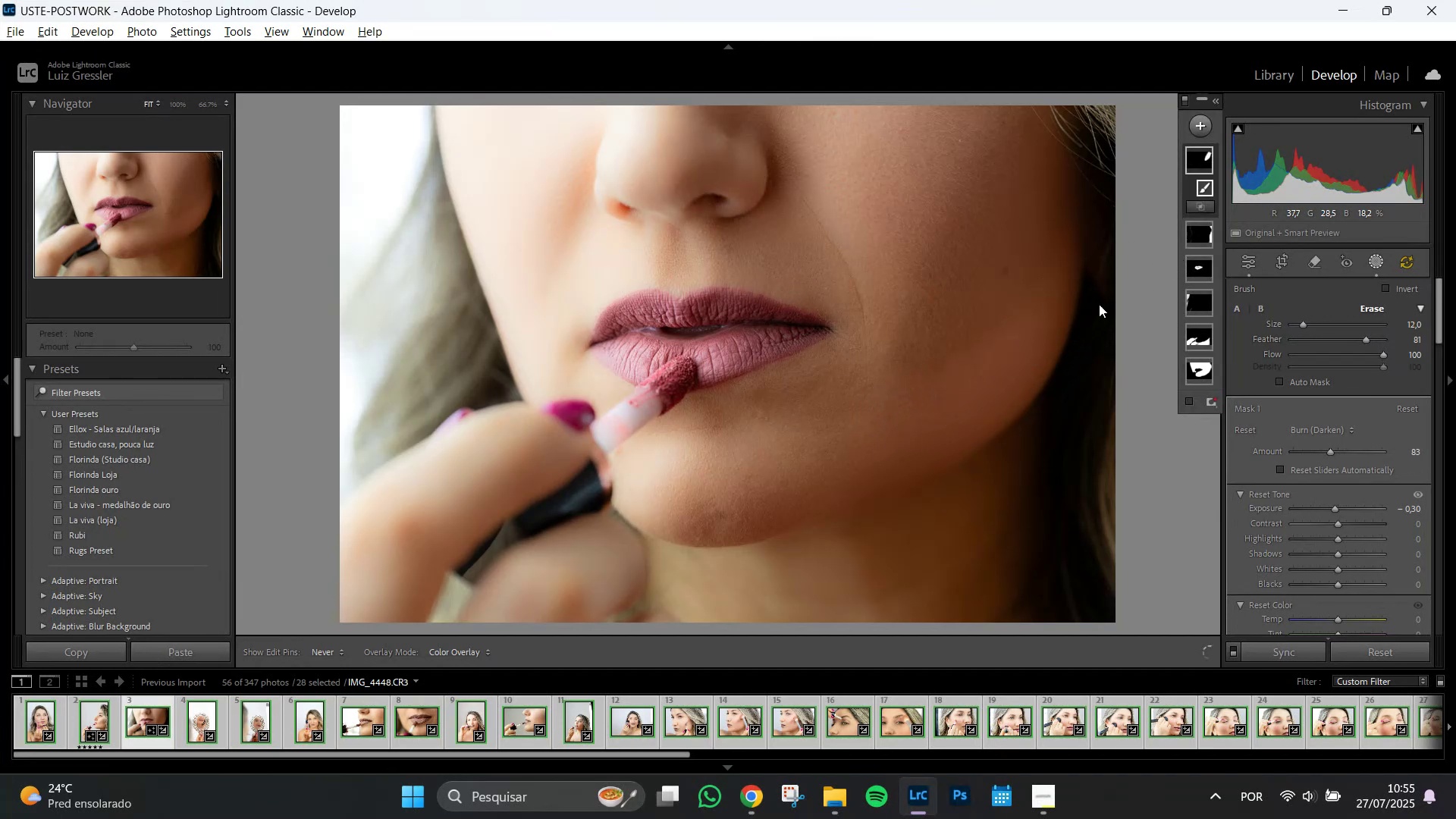 
hold_key(key=AltLeft, duration=0.81)
 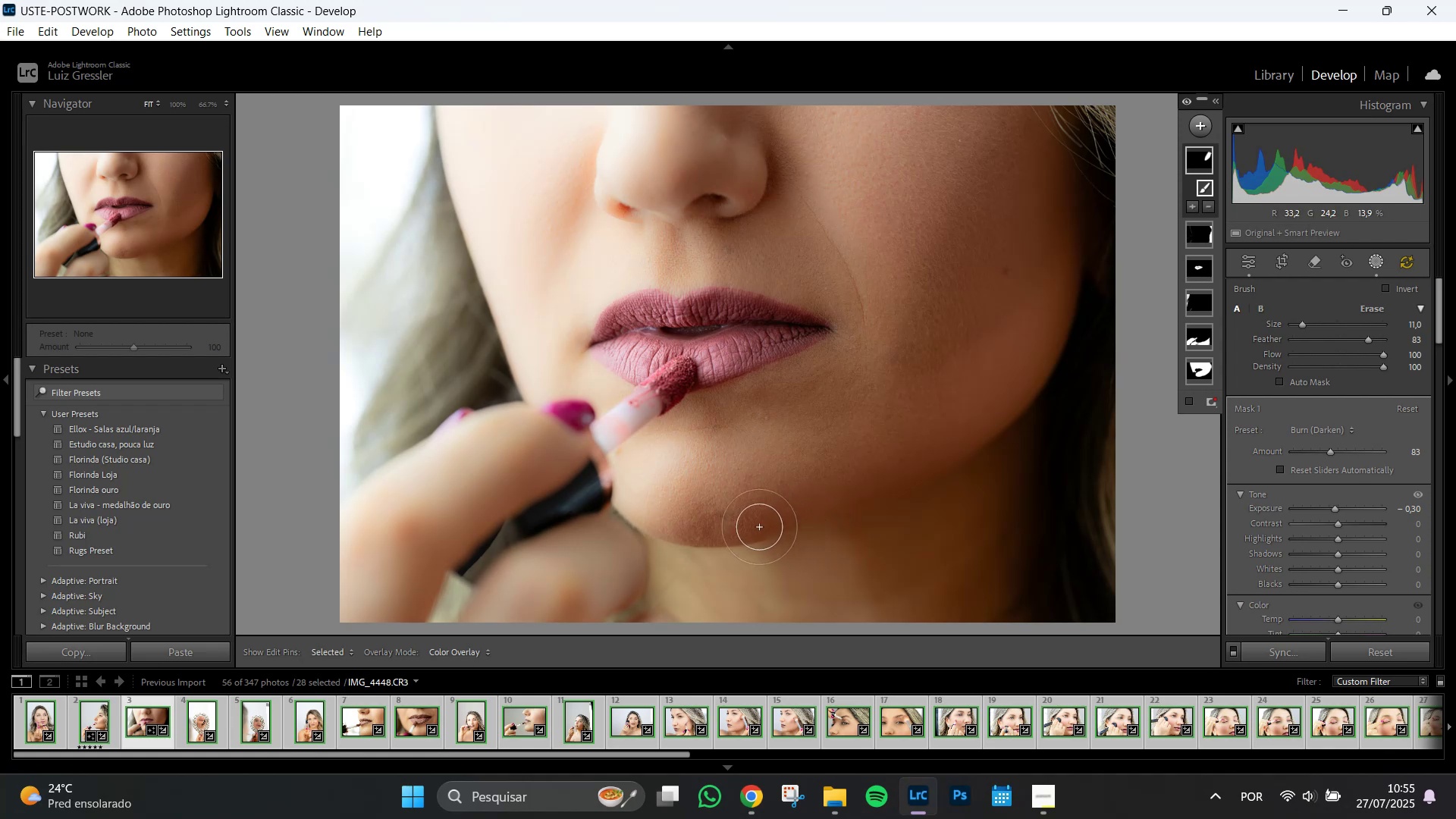 
left_click_drag(start_coordinate=[731, 527], to_coordinate=[1087, 376])
 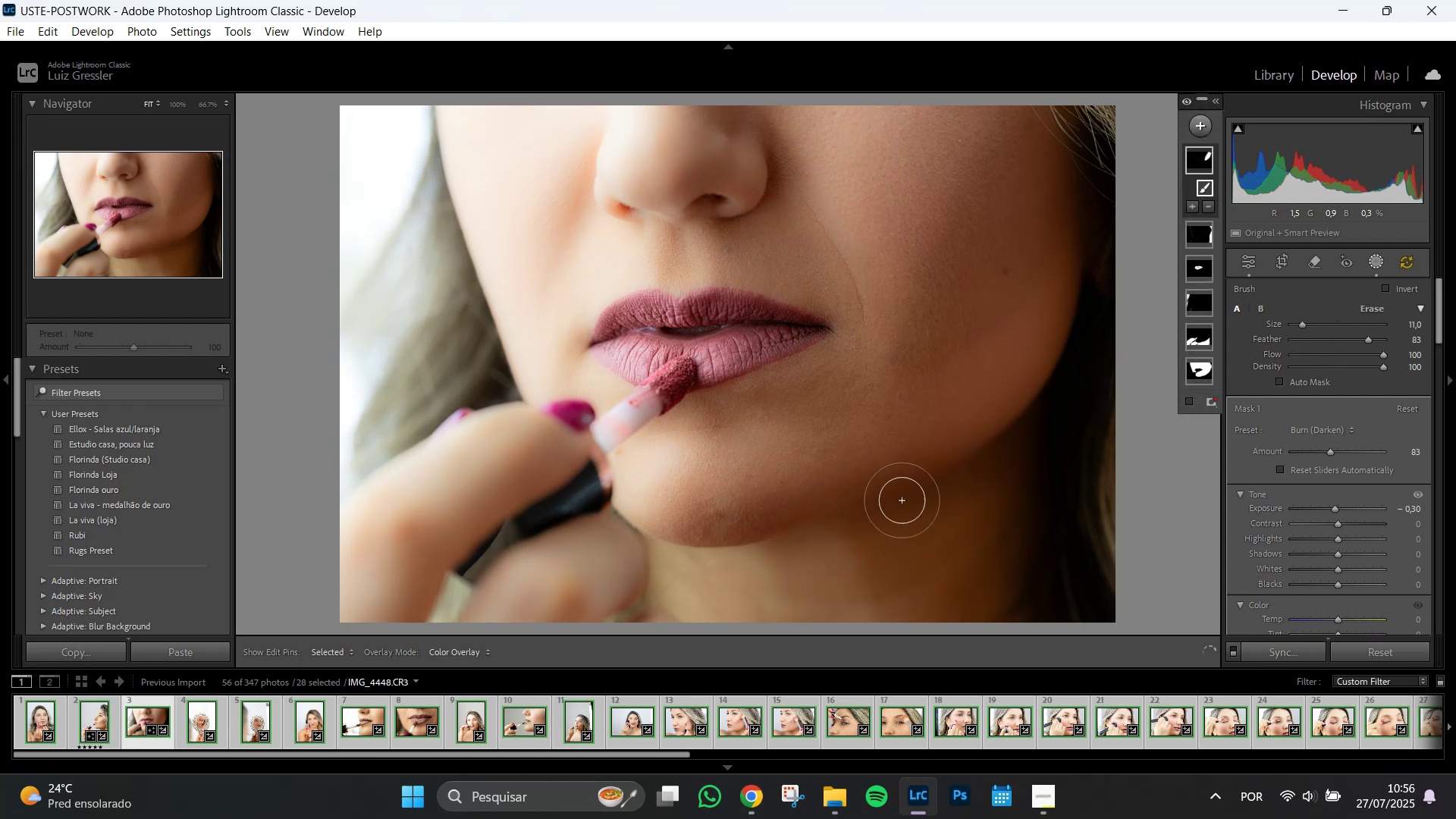 
left_click_drag(start_coordinate=[943, 466], to_coordinate=[1099, 378])
 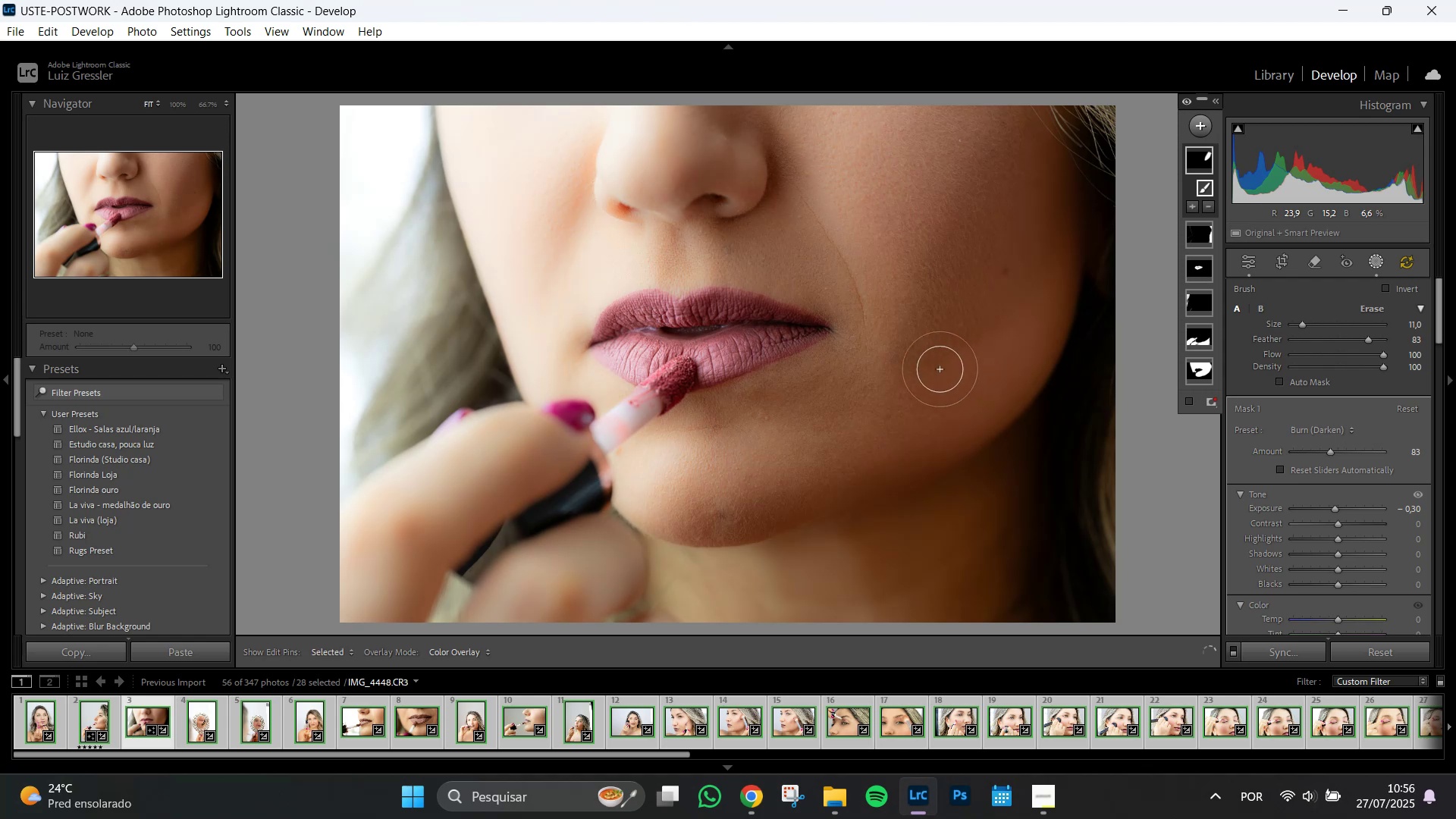 
hold_key(key=AltLeft, duration=1.51)
 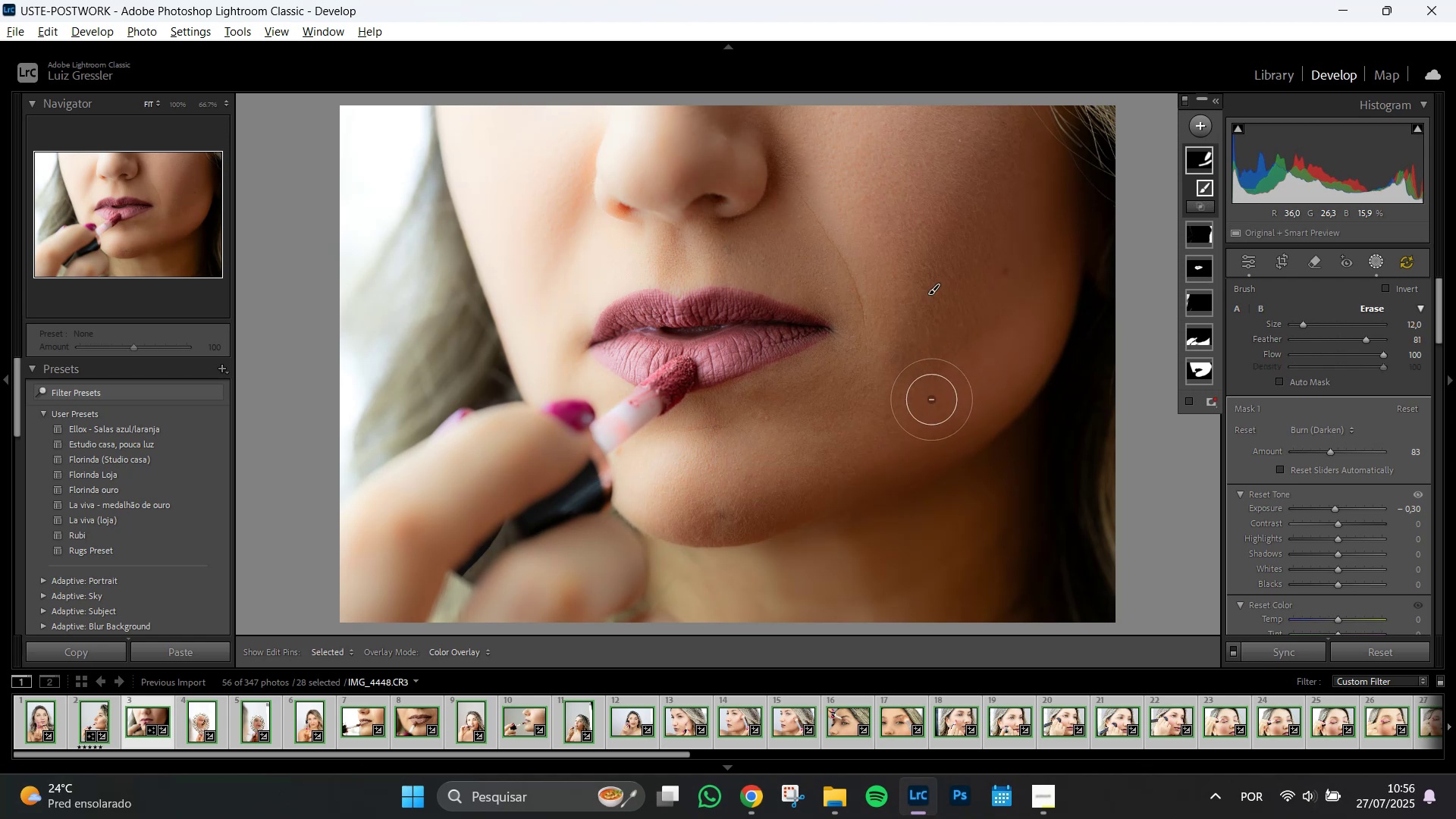 
hold_key(key=AltLeft, duration=1.51)
left_click_drag(start_coordinate=[931, 401], to_coordinate=[1116, 220])
 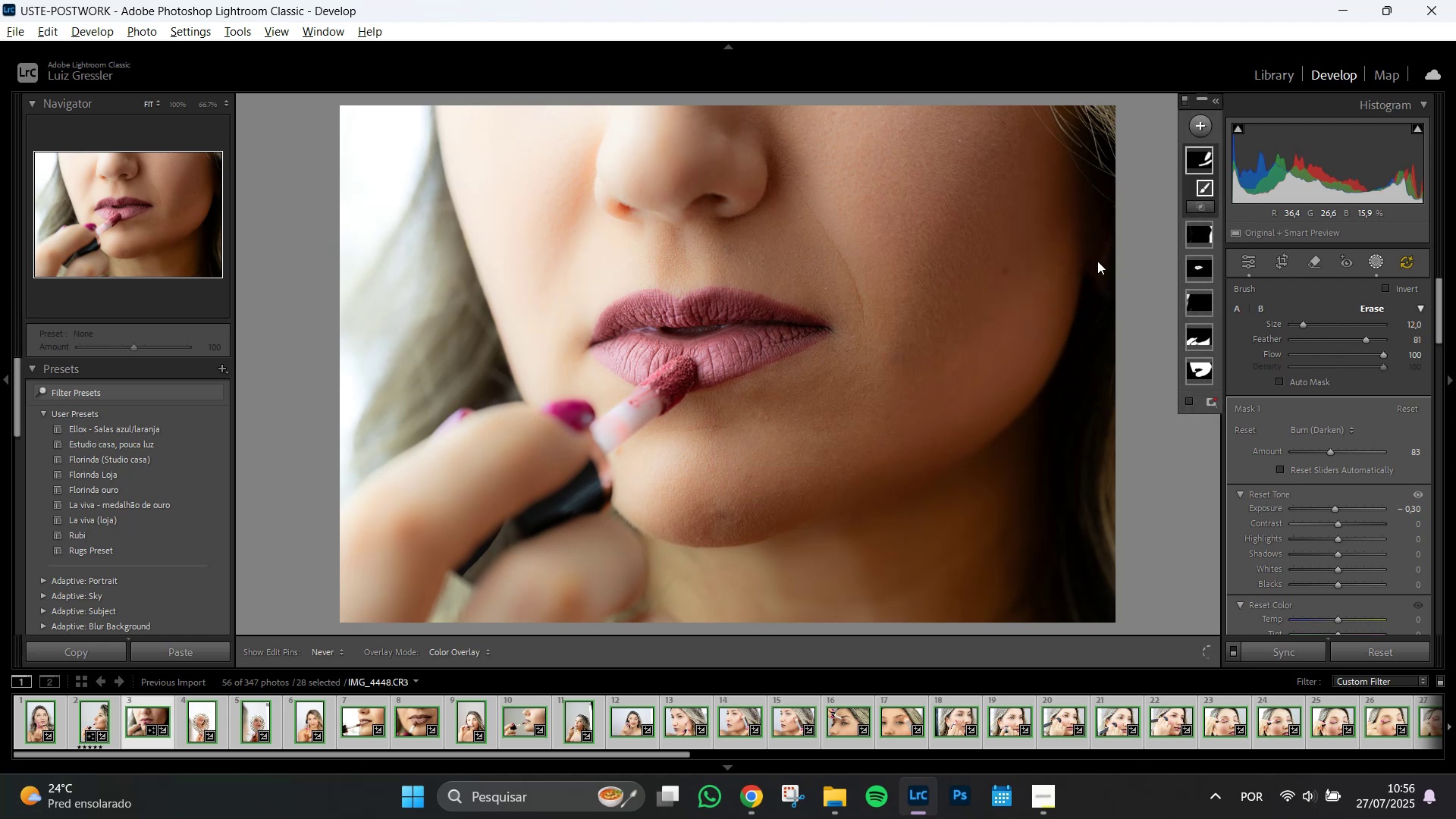 
hold_key(key=AltLeft, duration=1.51)
 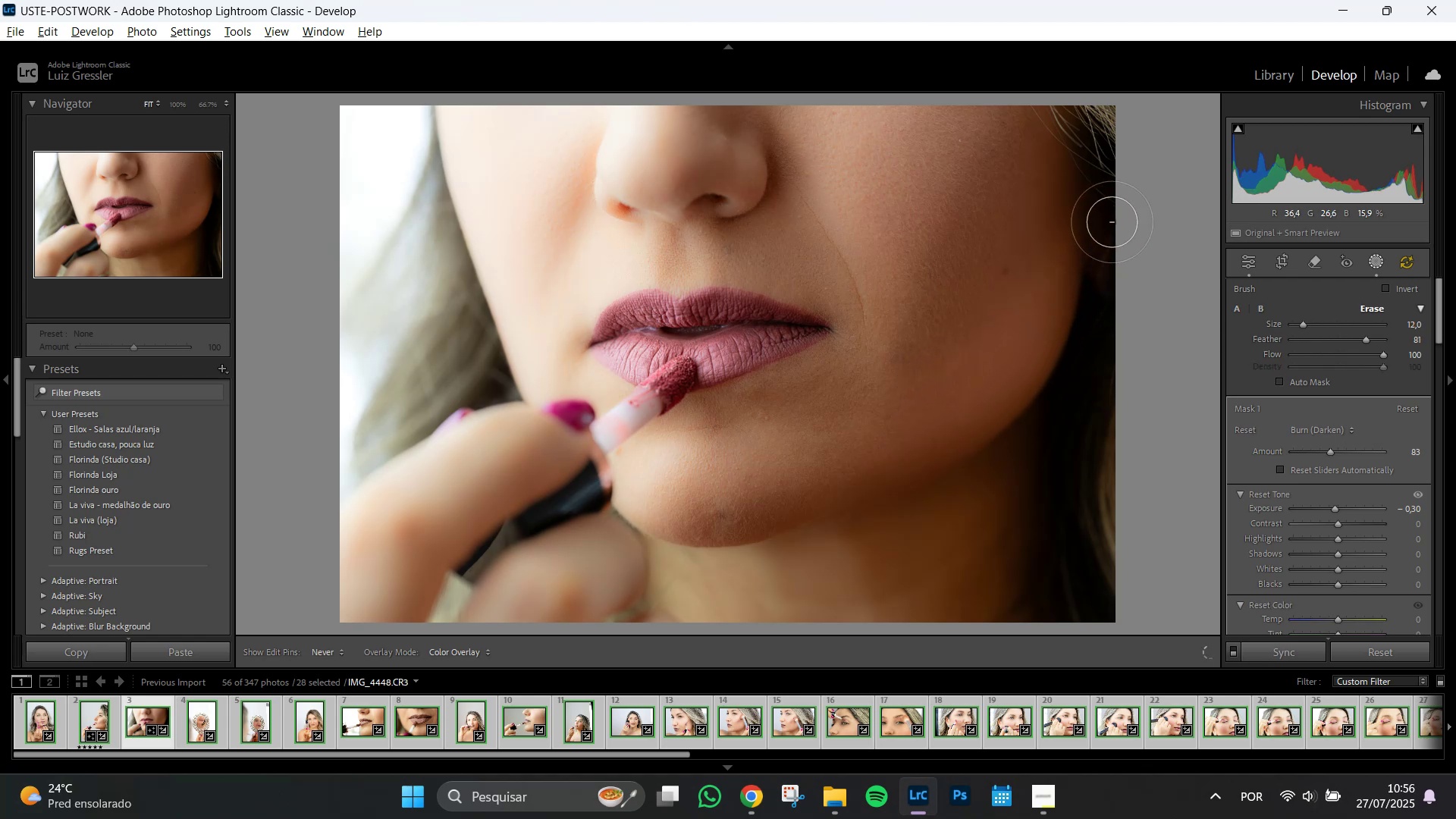 
hold_key(key=AltLeft, duration=0.77)
 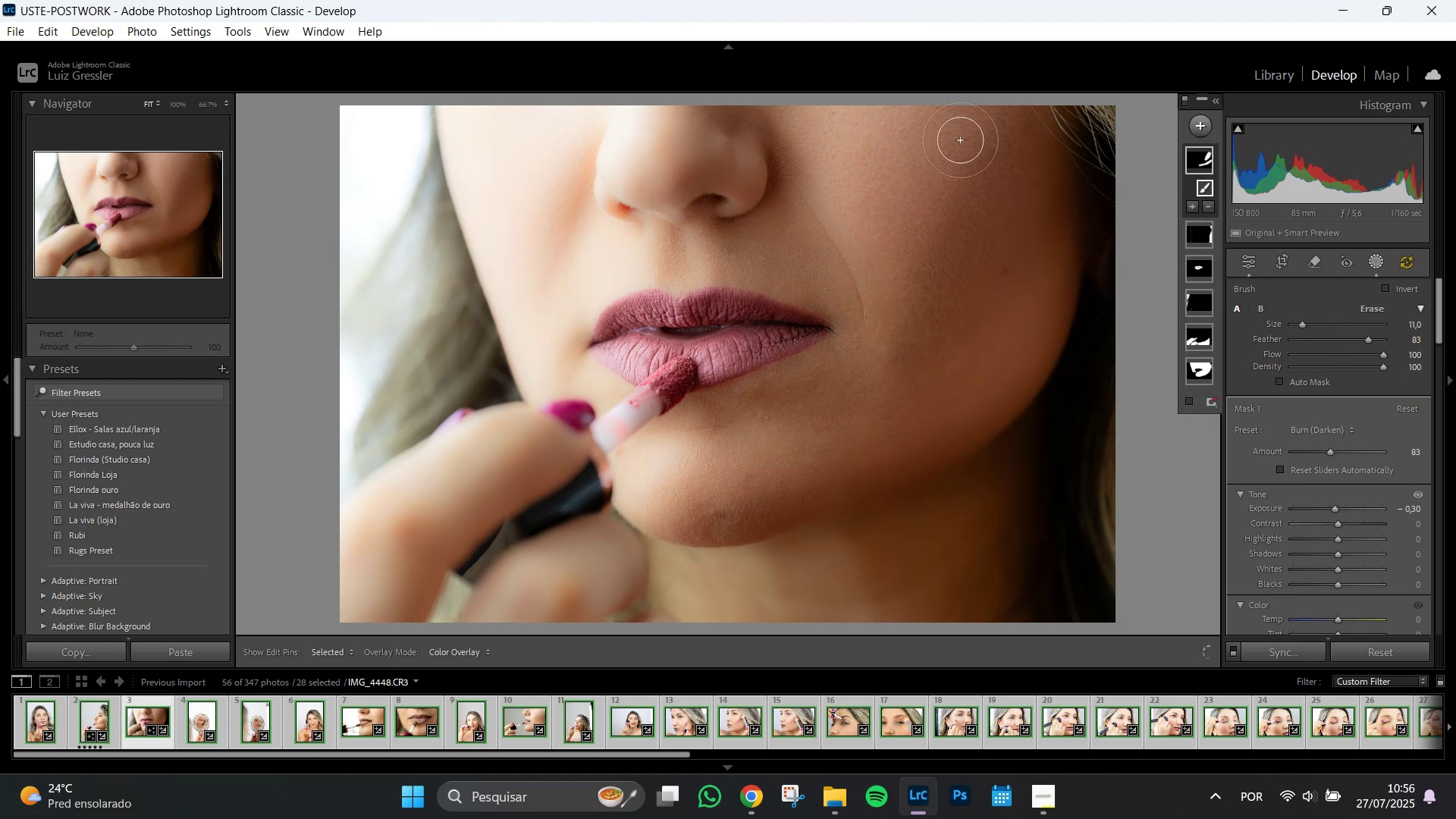 
left_click_drag(start_coordinate=[977, 125], to_coordinate=[891, 339])
 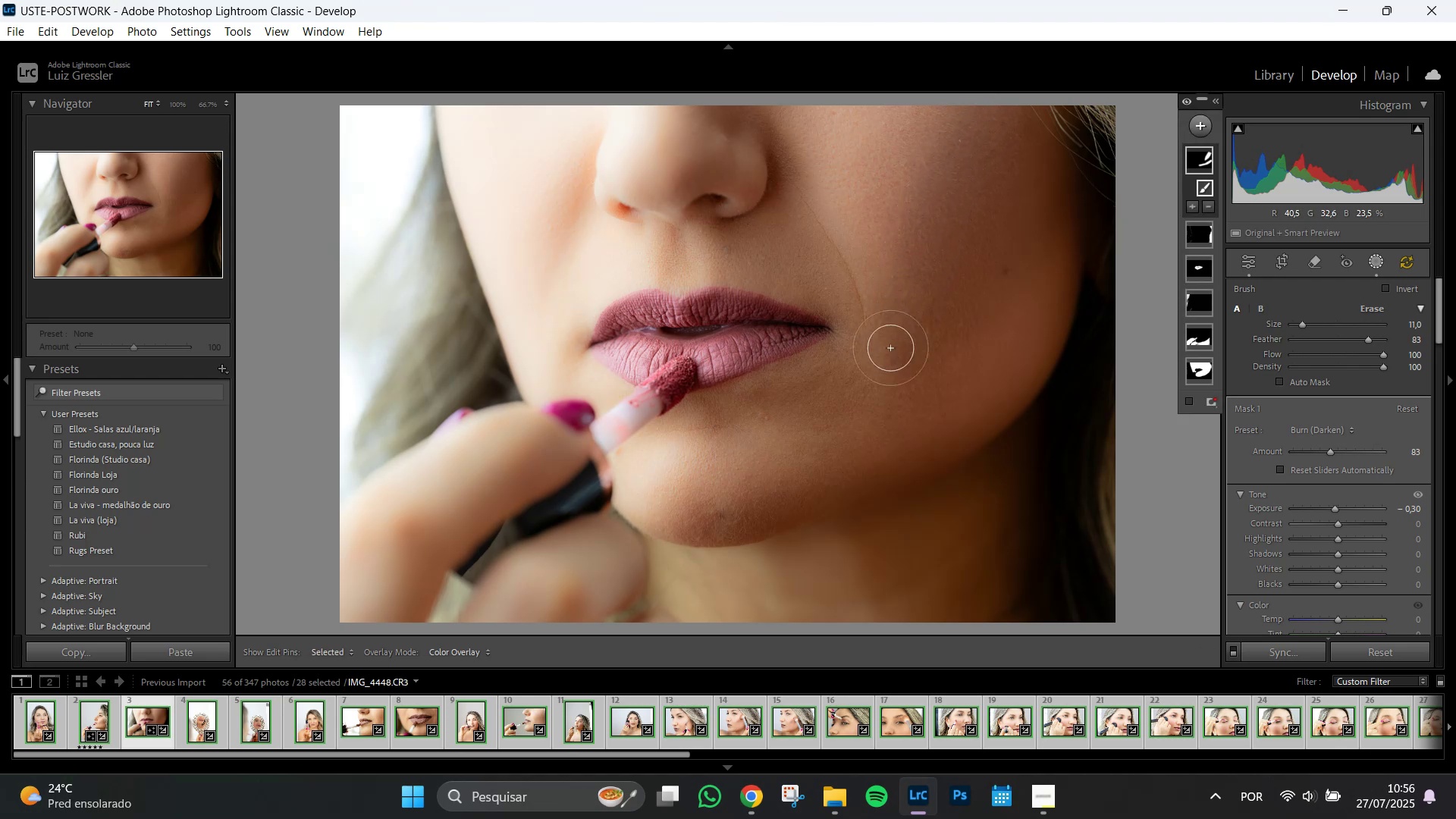 
left_click([890, 345])
 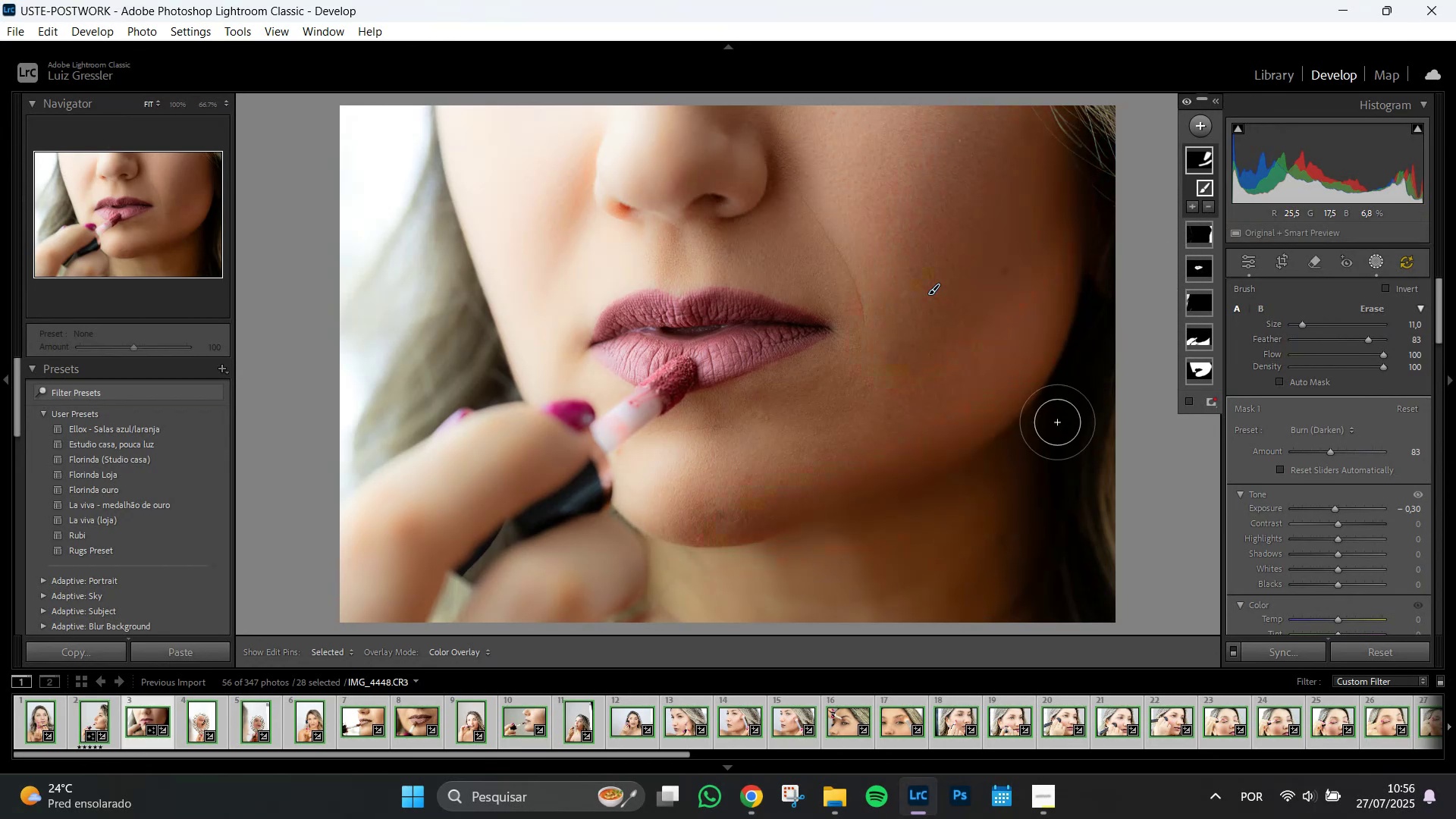 
wait(23.45)
 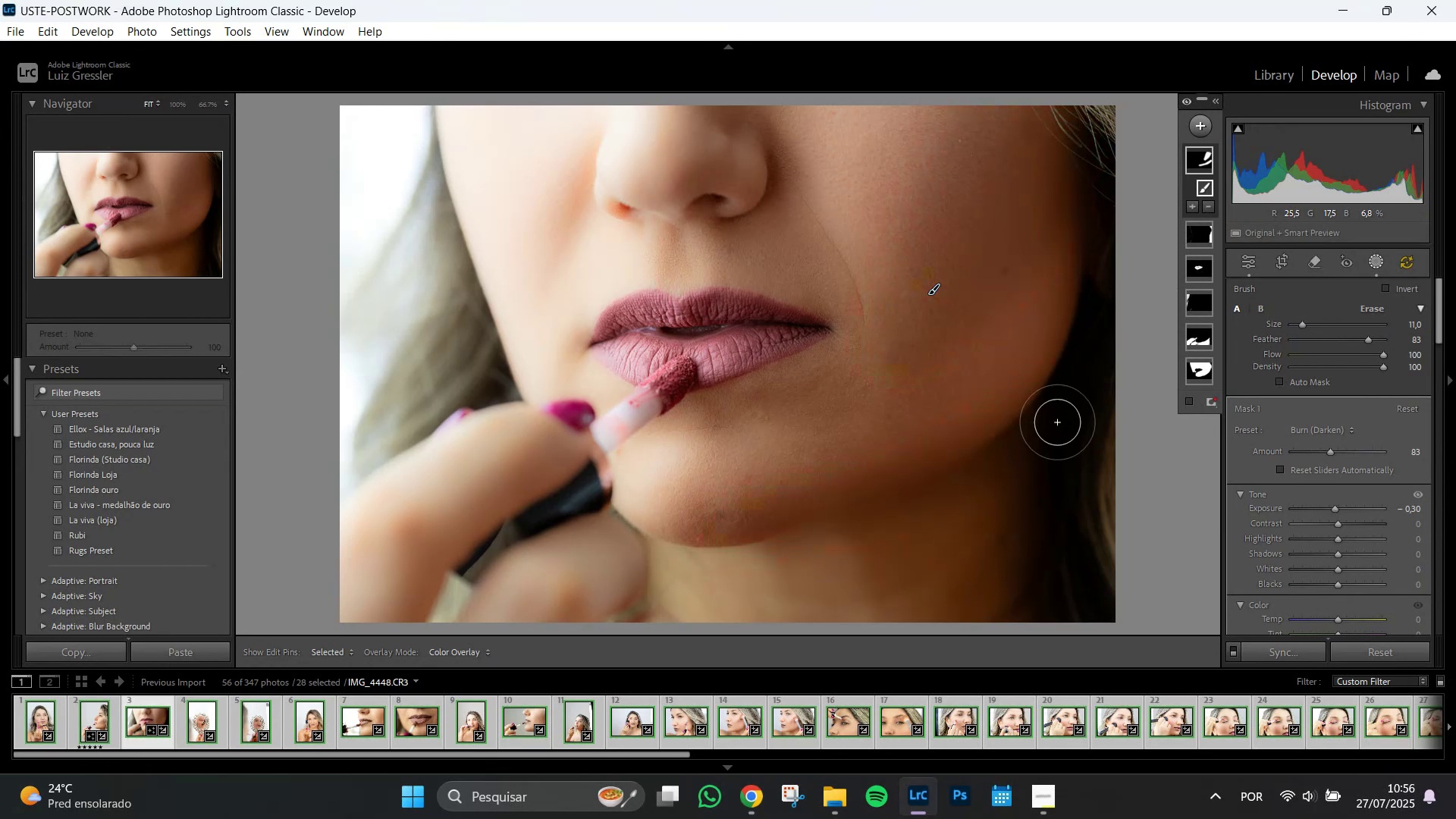 
left_click([1200, 122])
 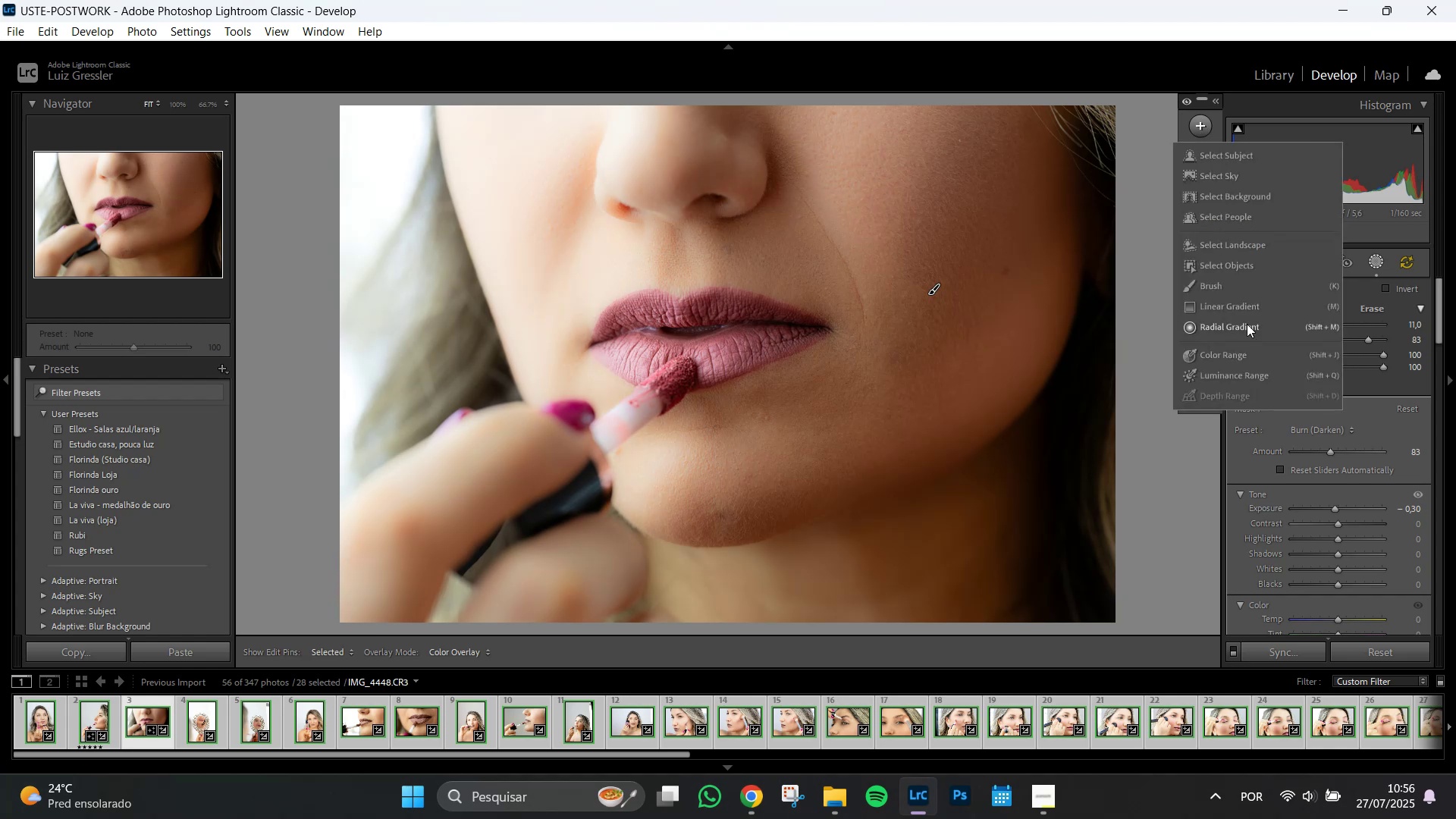 
left_click([1225, 284])
 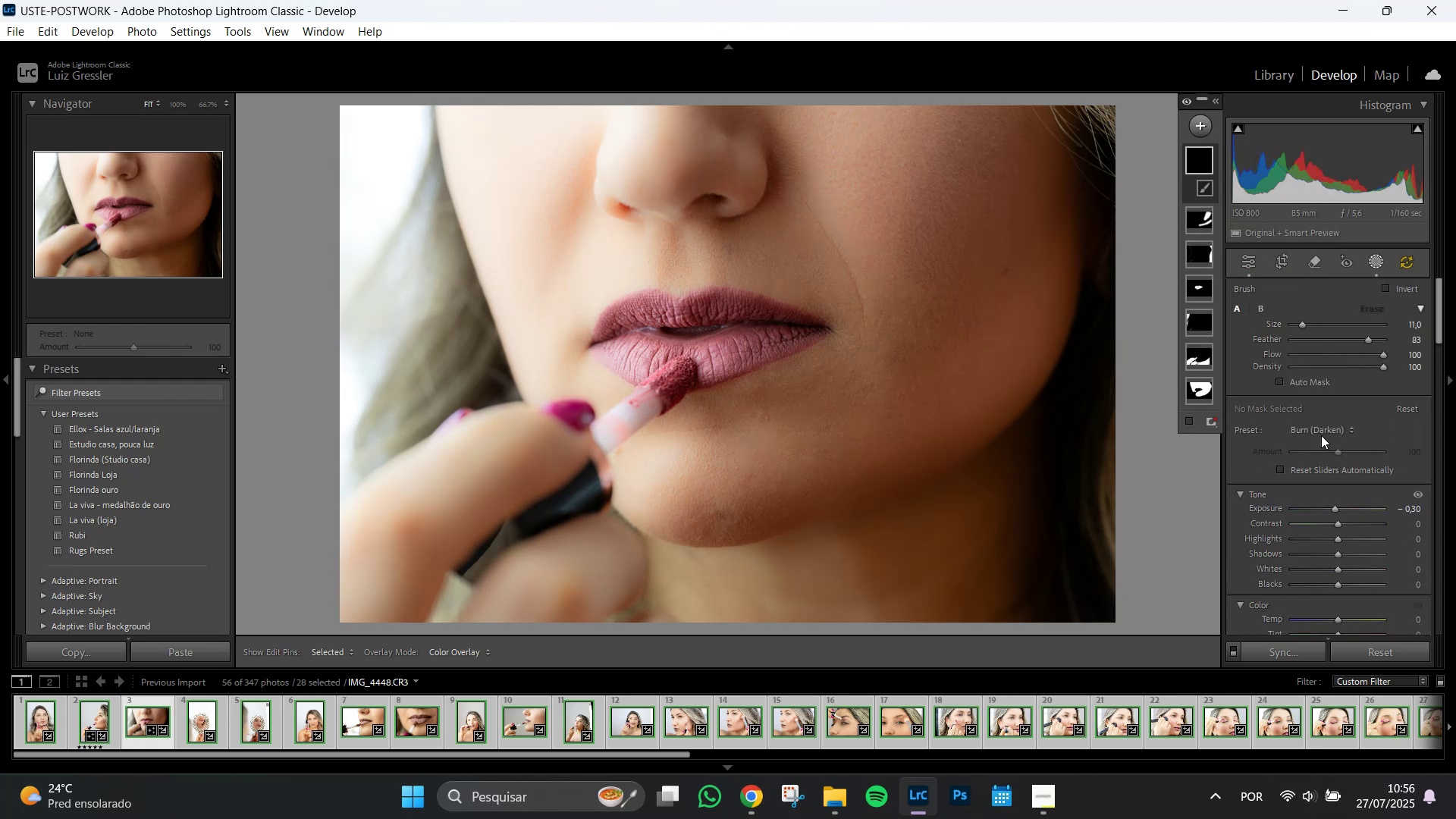 
left_click([1319, 432])
 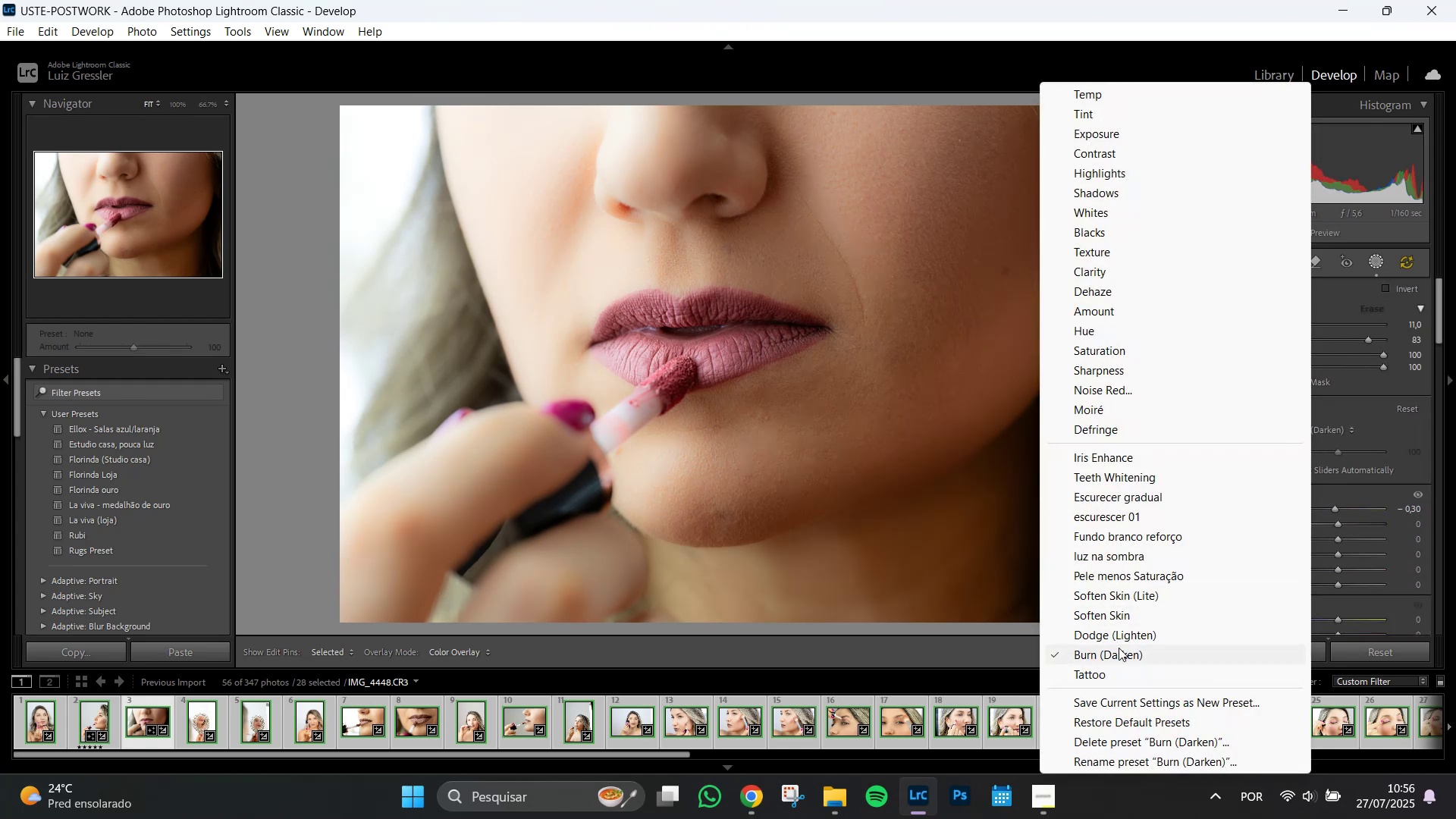 
left_click([1124, 635])
 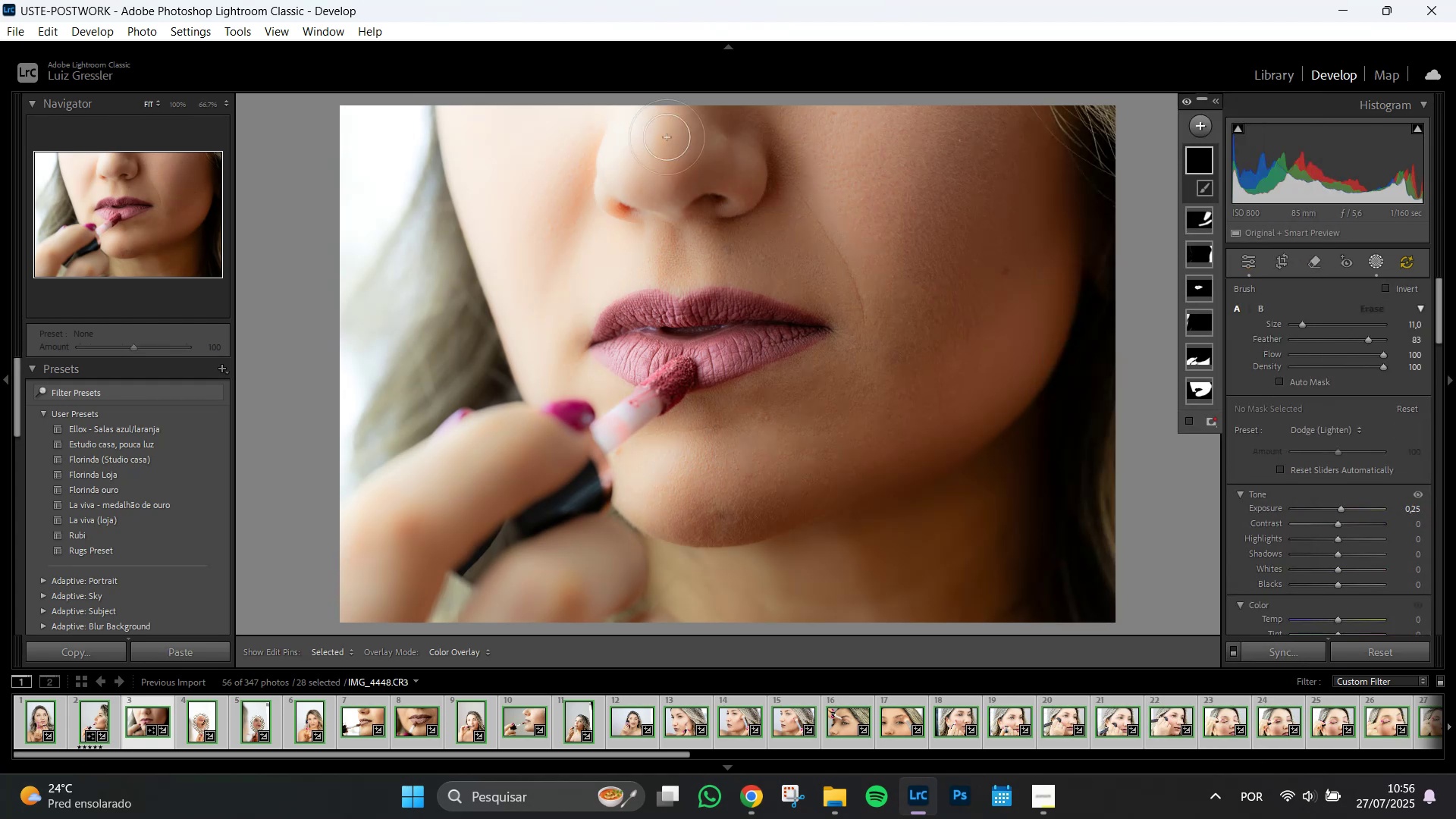 
scroll: coordinate [858, 177], scroll_direction: up, amount: 11.0
 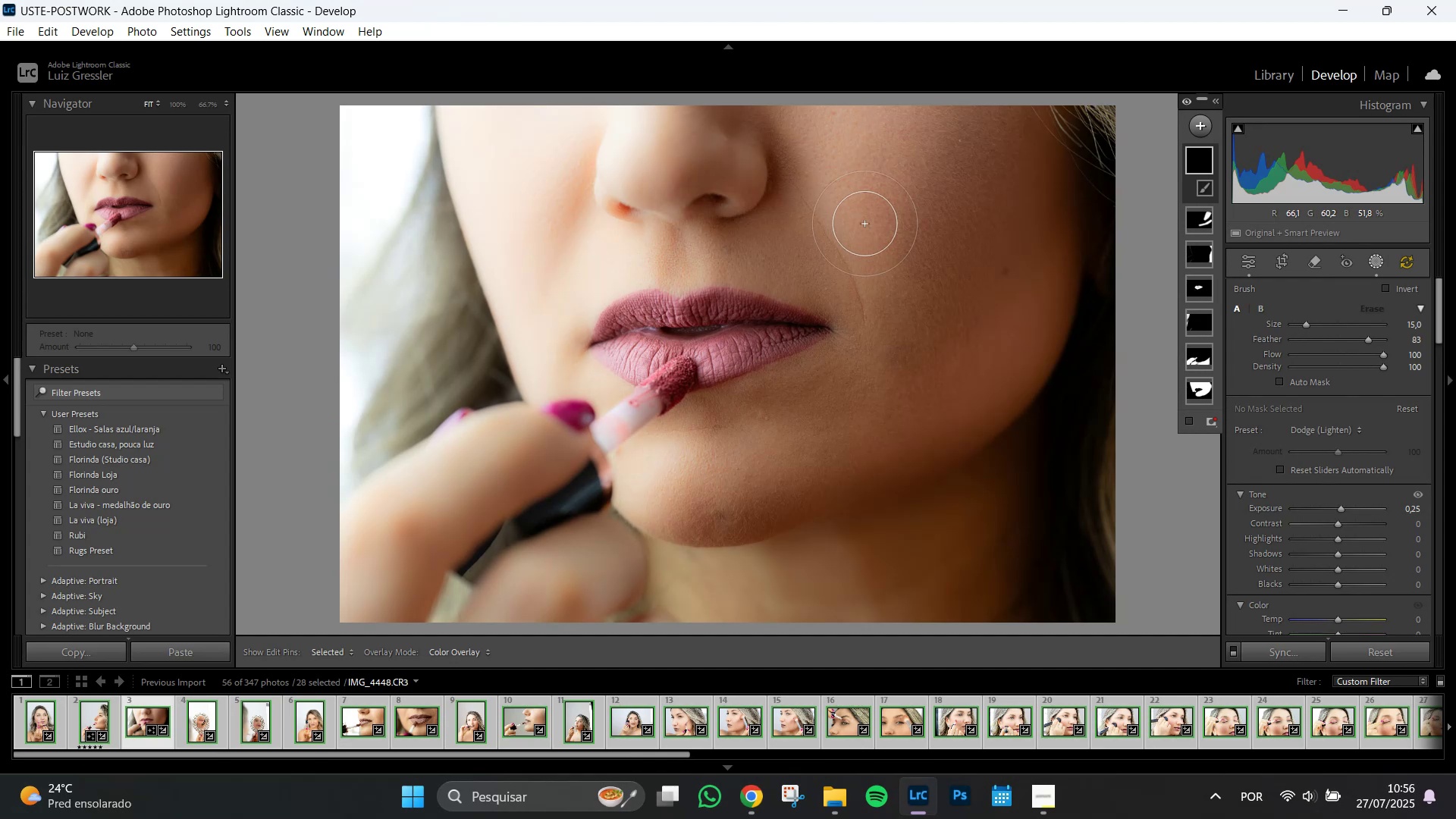 
left_click_drag(start_coordinate=[841, 228], to_coordinate=[869, 169])
 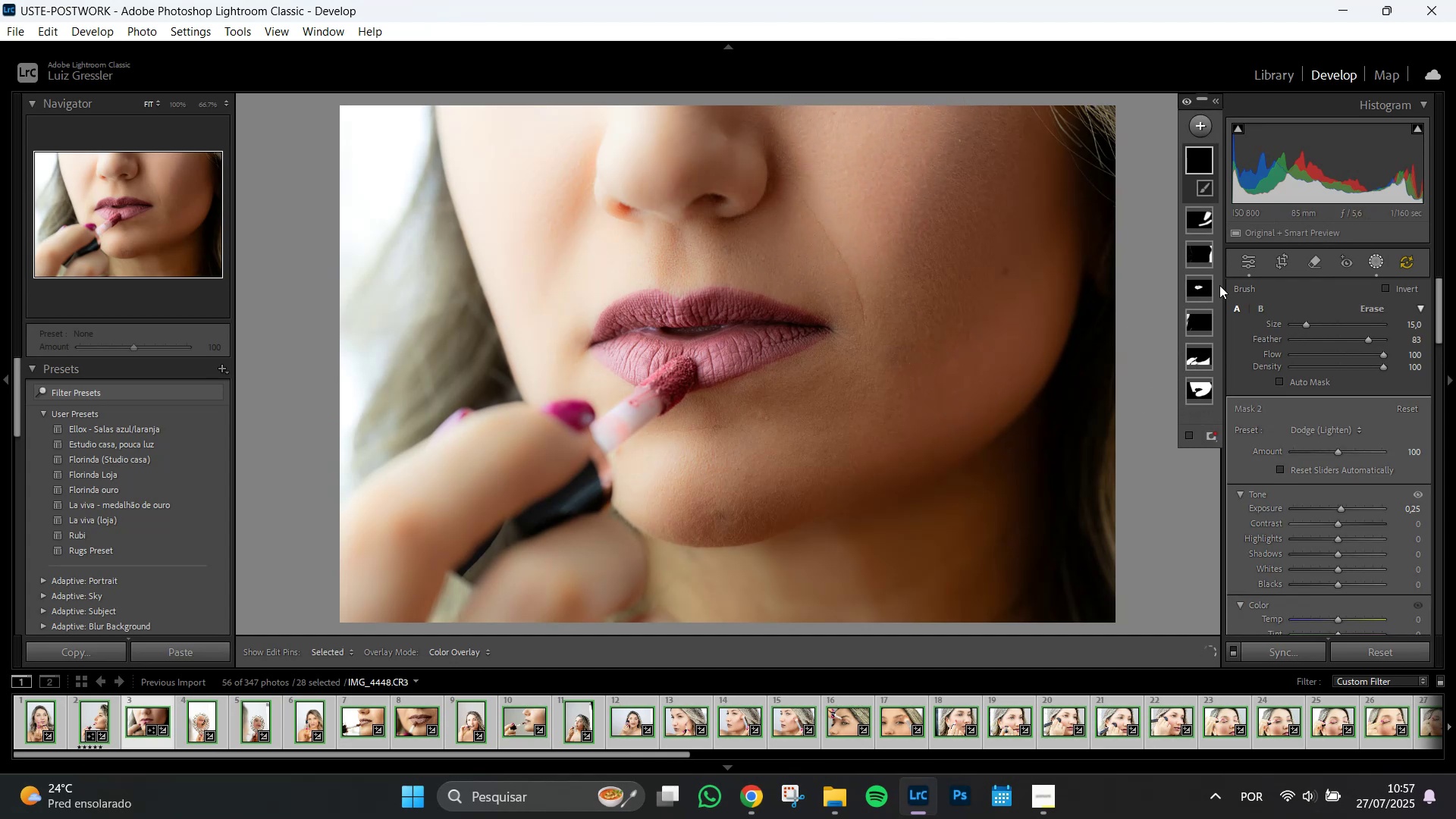 
mouse_move([1188, 265])
 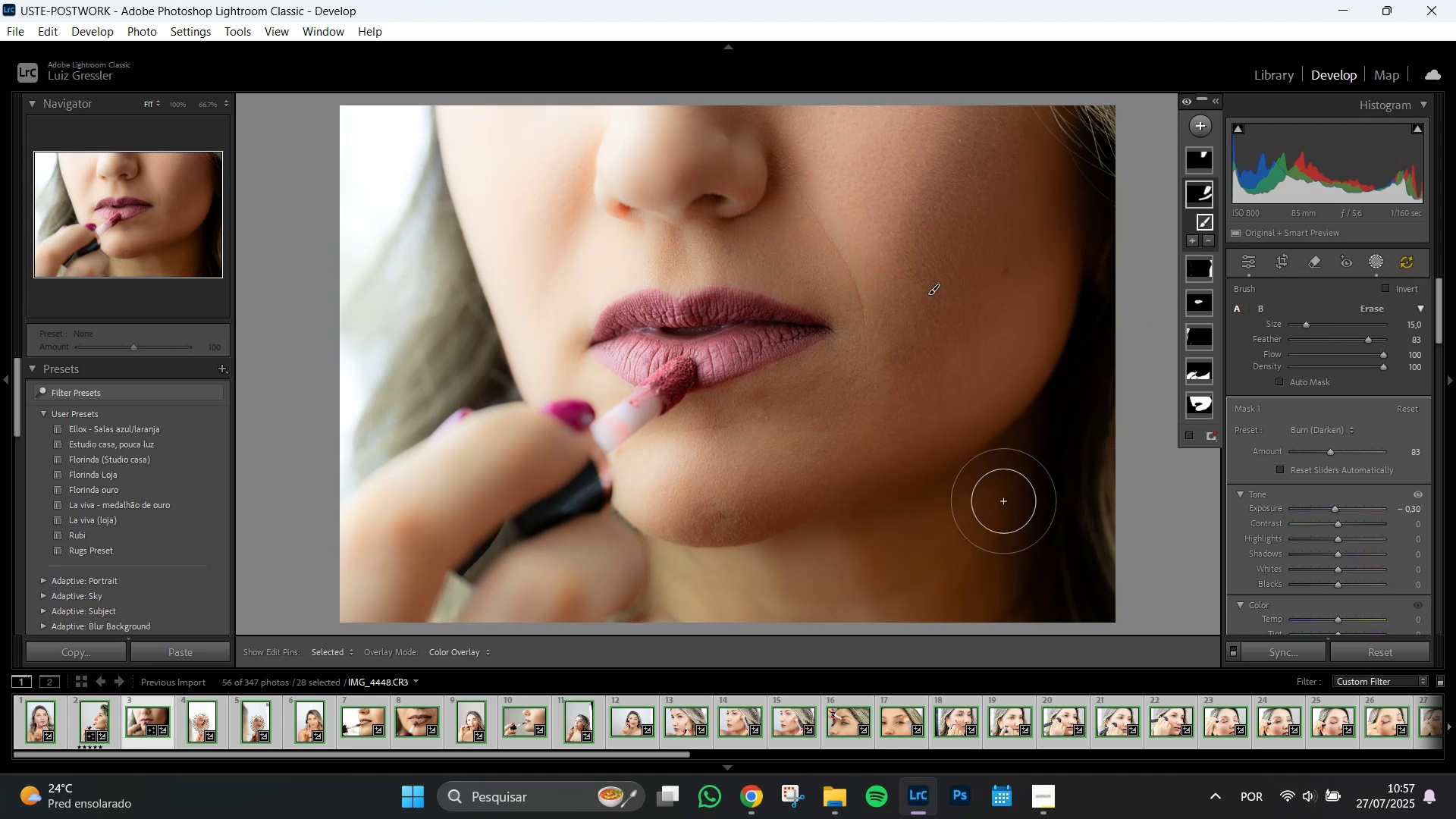 
hold_key(key=AltLeft, duration=1.51)
 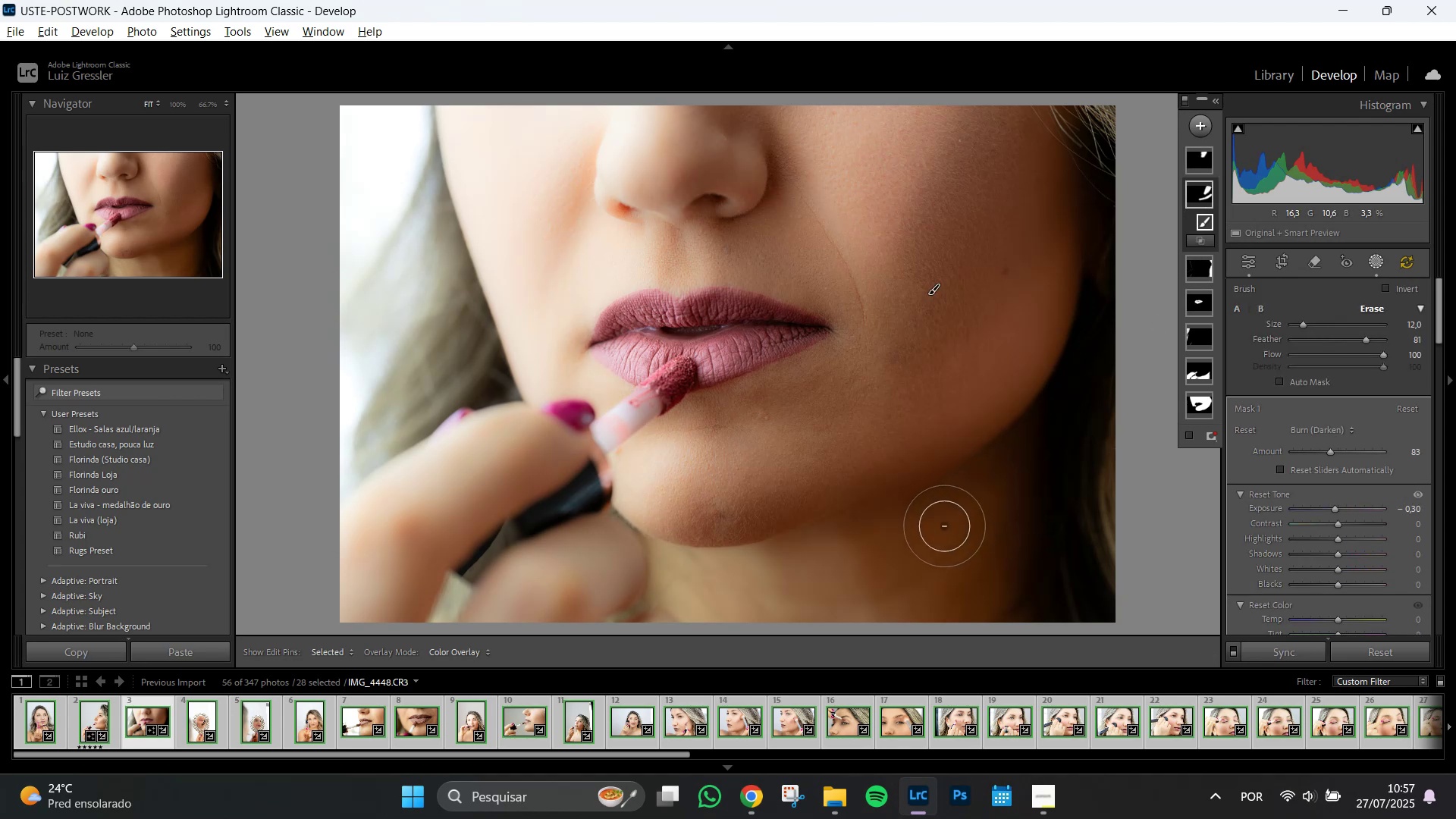 
hold_key(key=AltLeft, duration=1.51)
left_click_drag(start_coordinate=[931, 524], to_coordinate=[841, 567])
 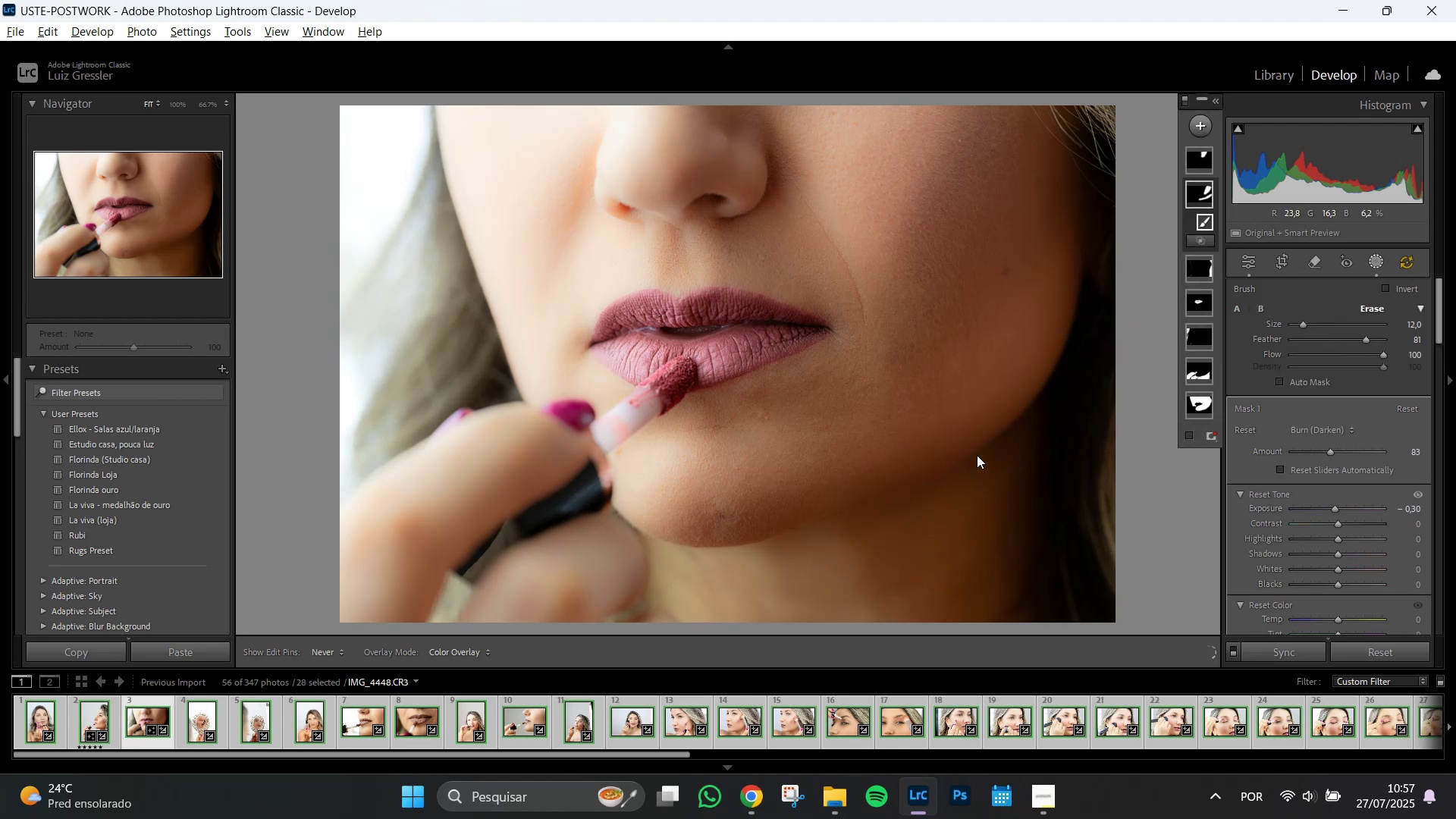 
hold_key(key=AltLeft, duration=1.51)
 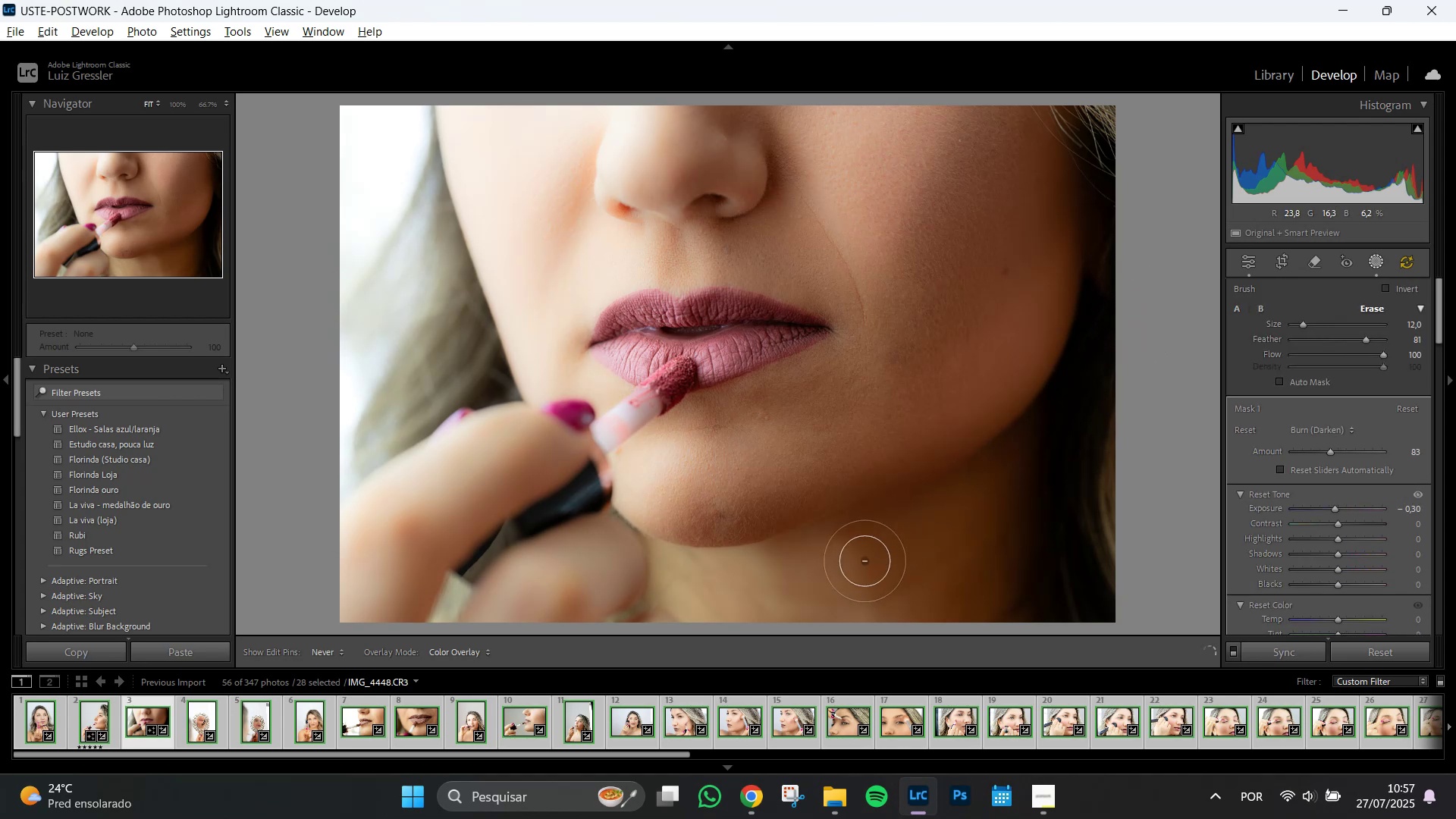 
hold_key(key=AltLeft, duration=0.75)
 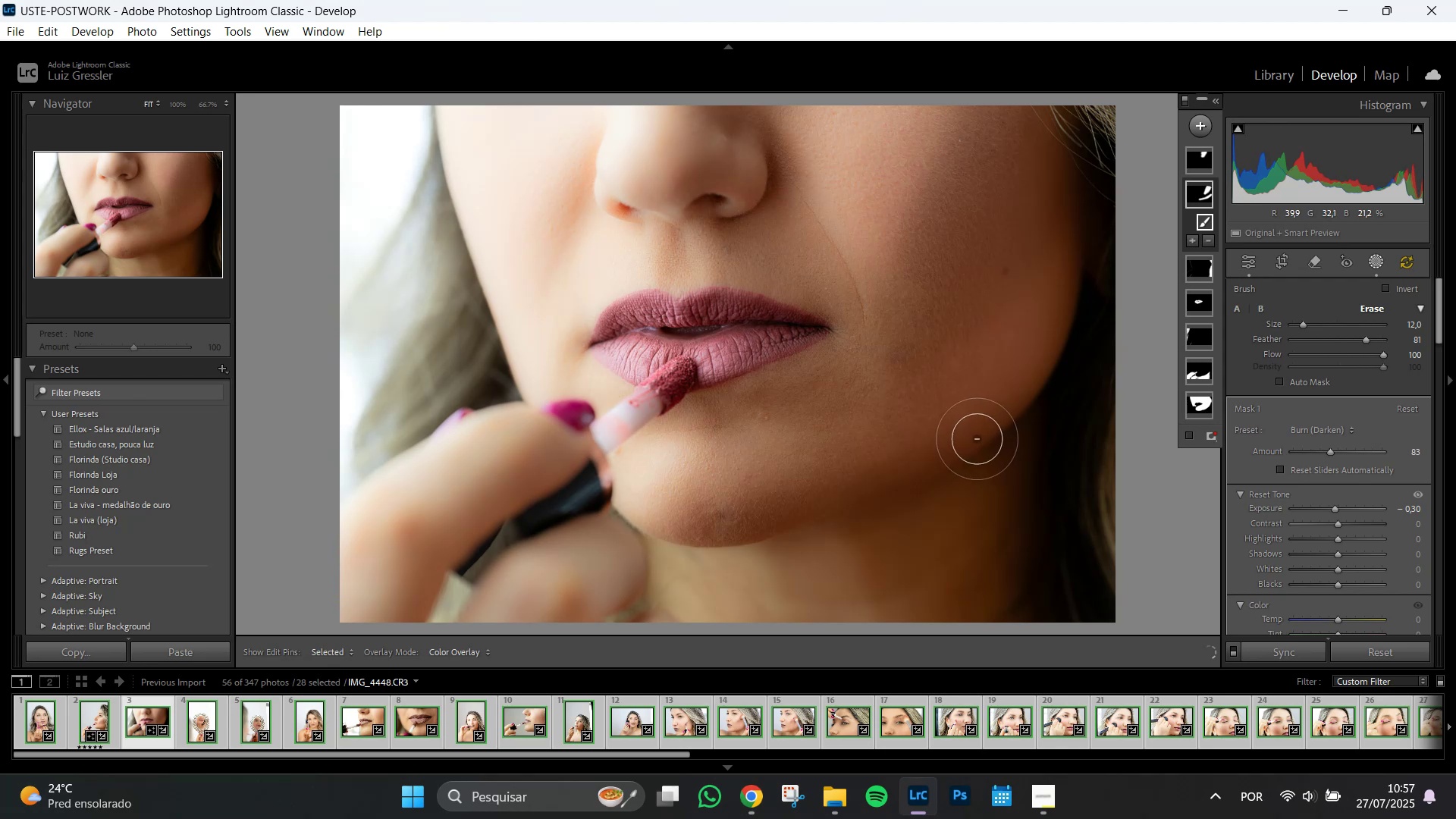 
scroll: coordinate [981, 443], scroll_direction: down, amount: 8.0
 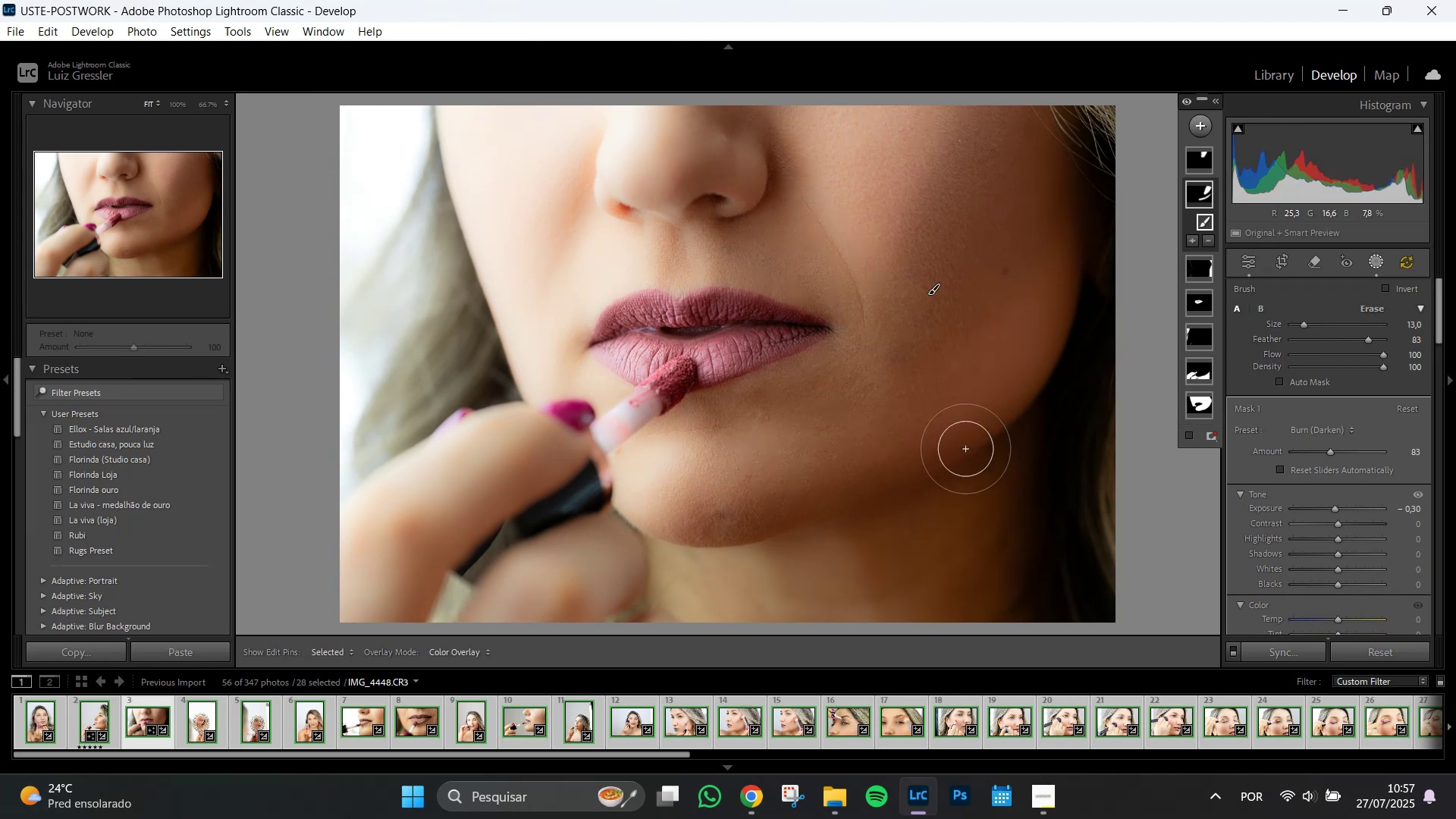 
left_click_drag(start_coordinate=[965, 449], to_coordinate=[1134, 269])
 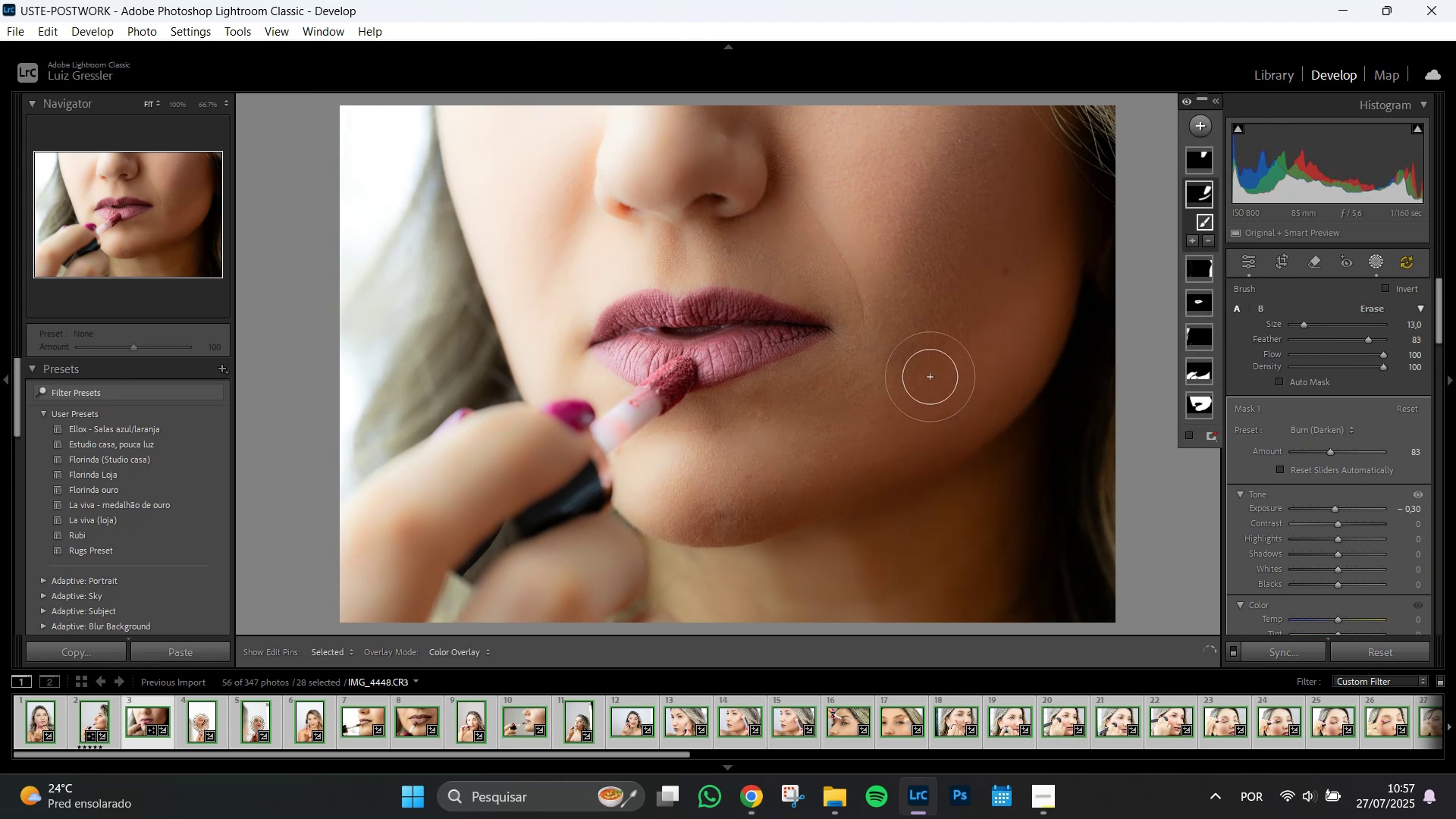 
hold_key(key=AltLeft, duration=1.51)
left_click_drag(start_coordinate=[943, 362], to_coordinate=[896, 375])
 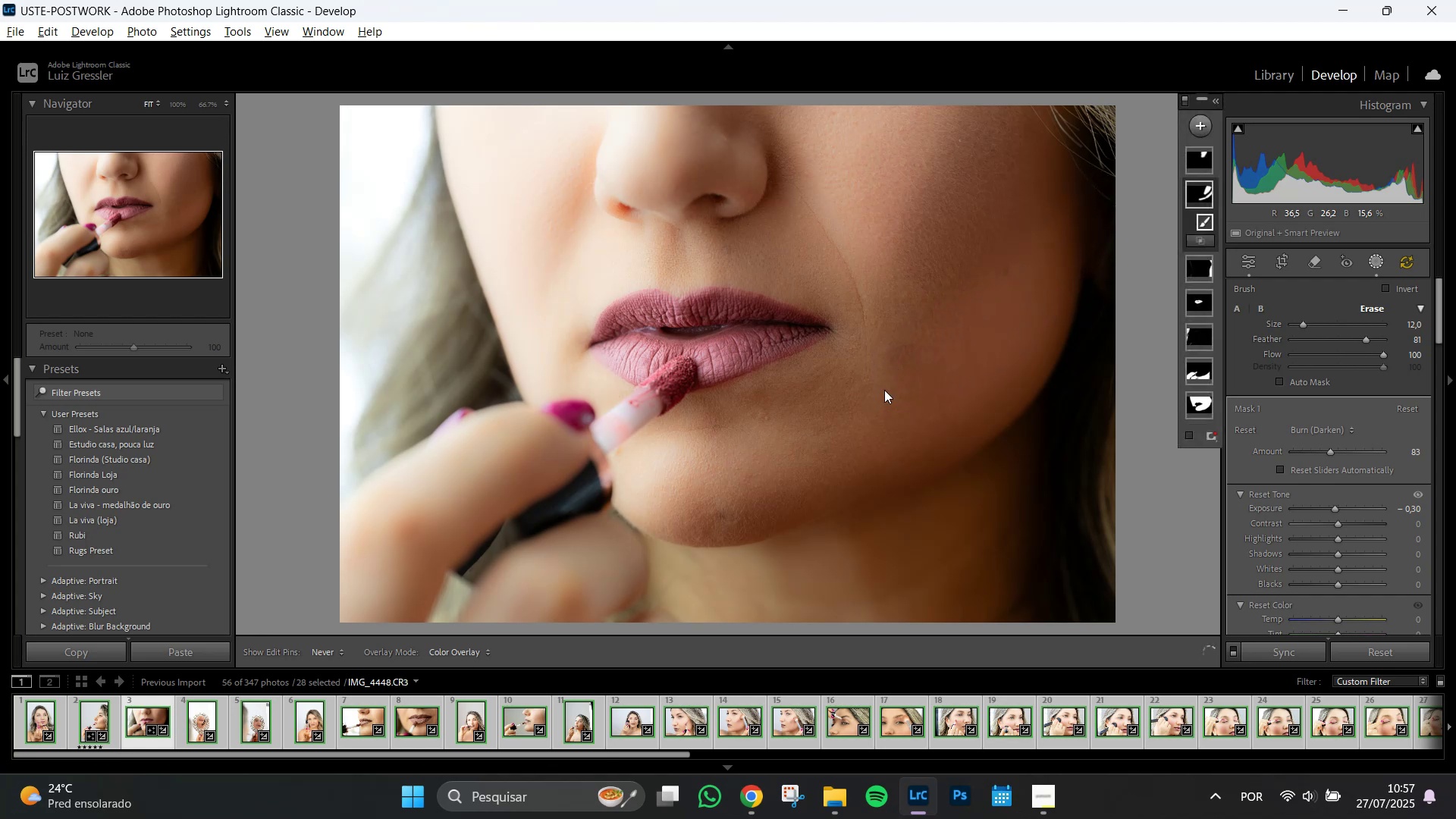 
hold_key(key=AltLeft, duration=1.51)
 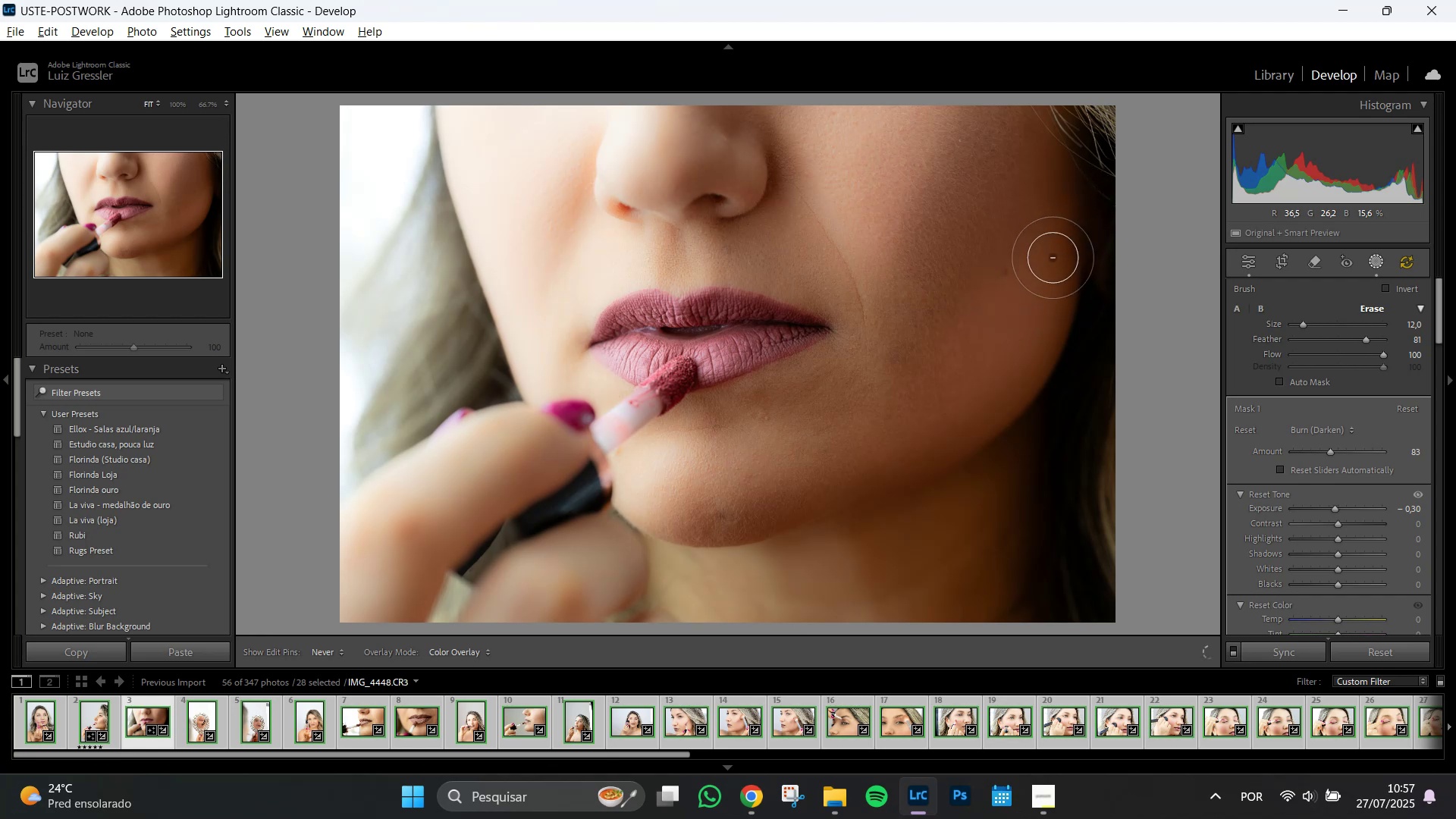 
hold_key(key=AltLeft, duration=1.51)
 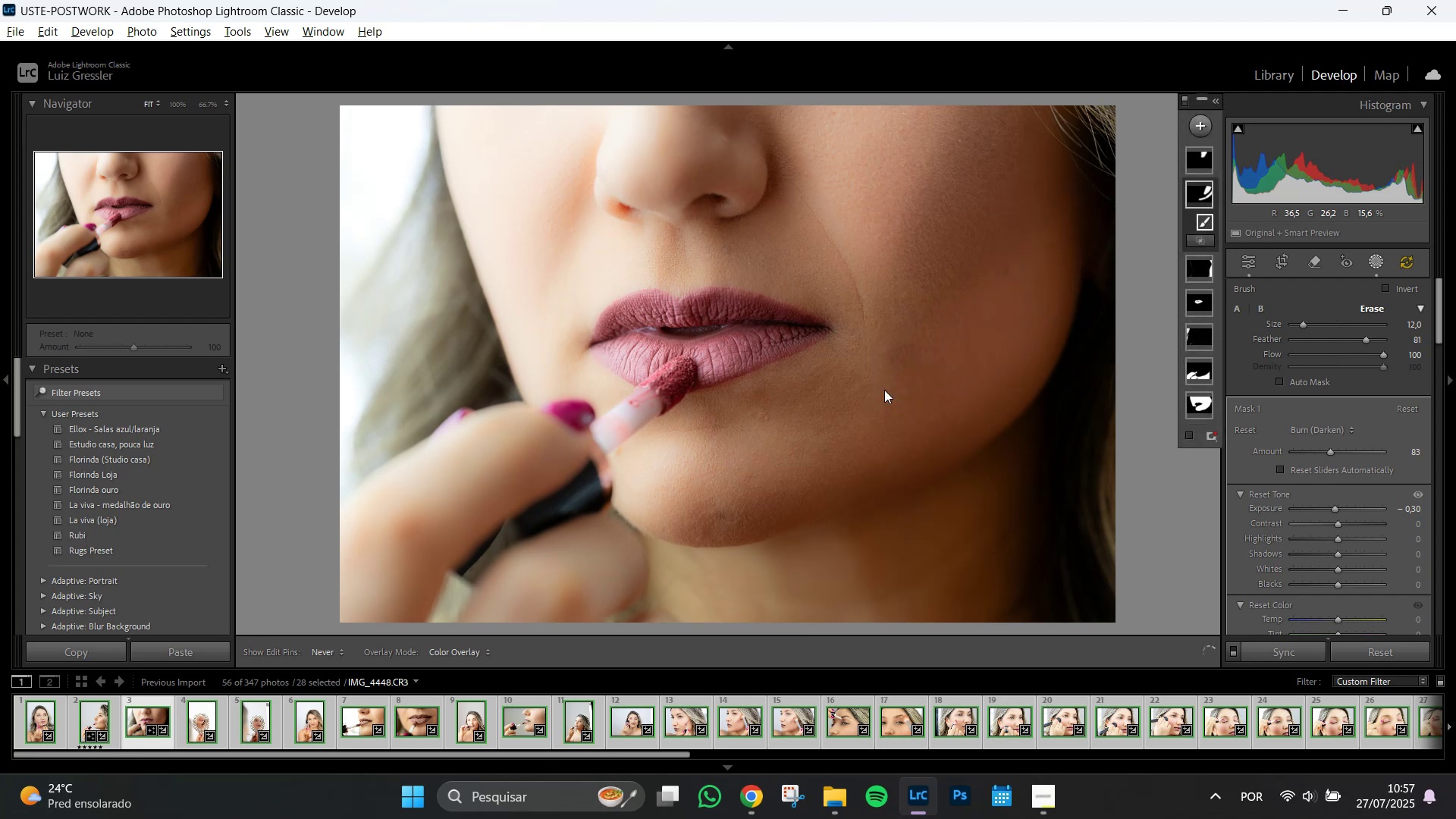 
hold_key(key=AltLeft, duration=0.53)
 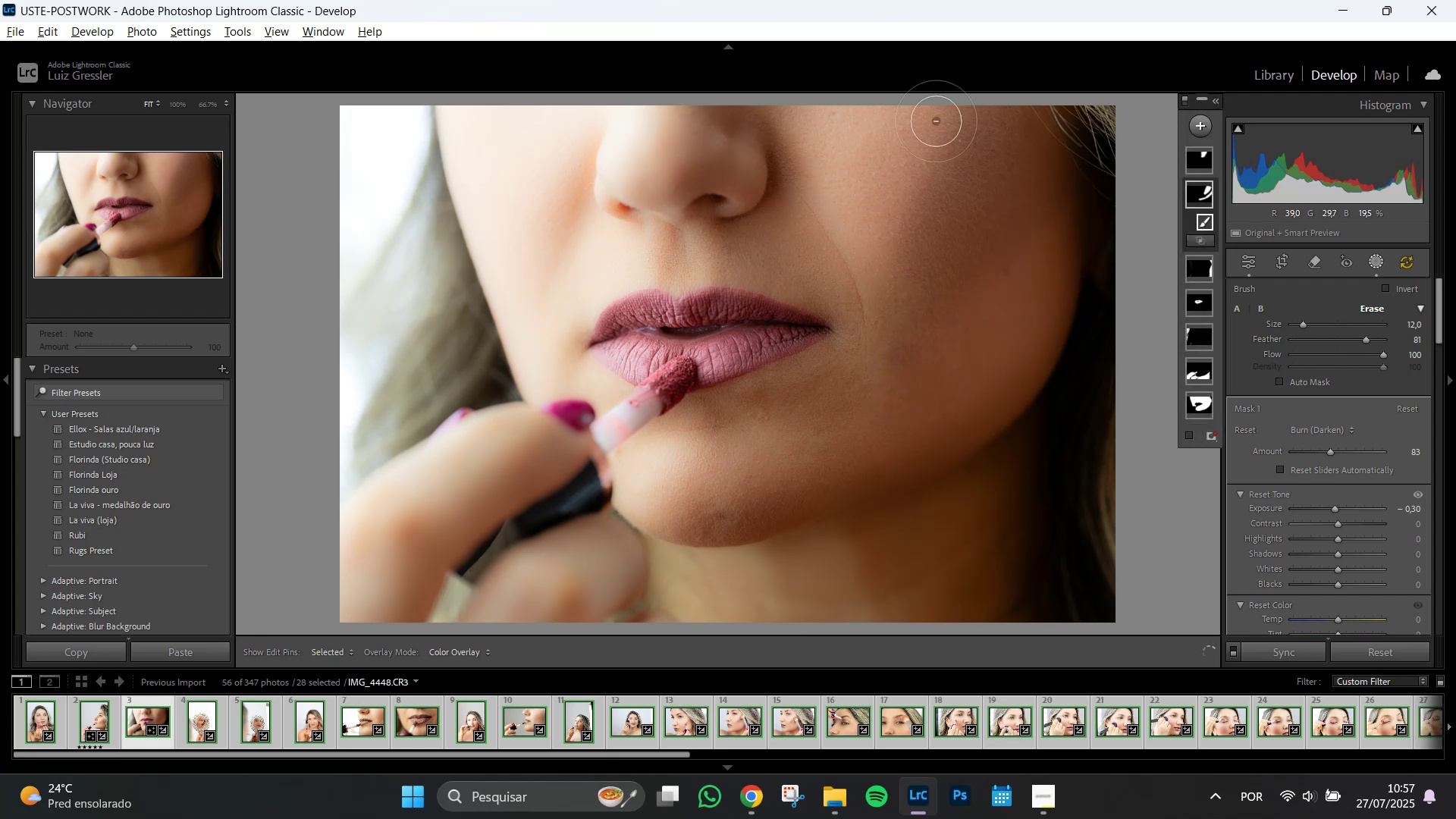 
hold_key(key=AltLeft, duration=1.51)
left_click_drag(start_coordinate=[963, 109], to_coordinate=[949, 122])
 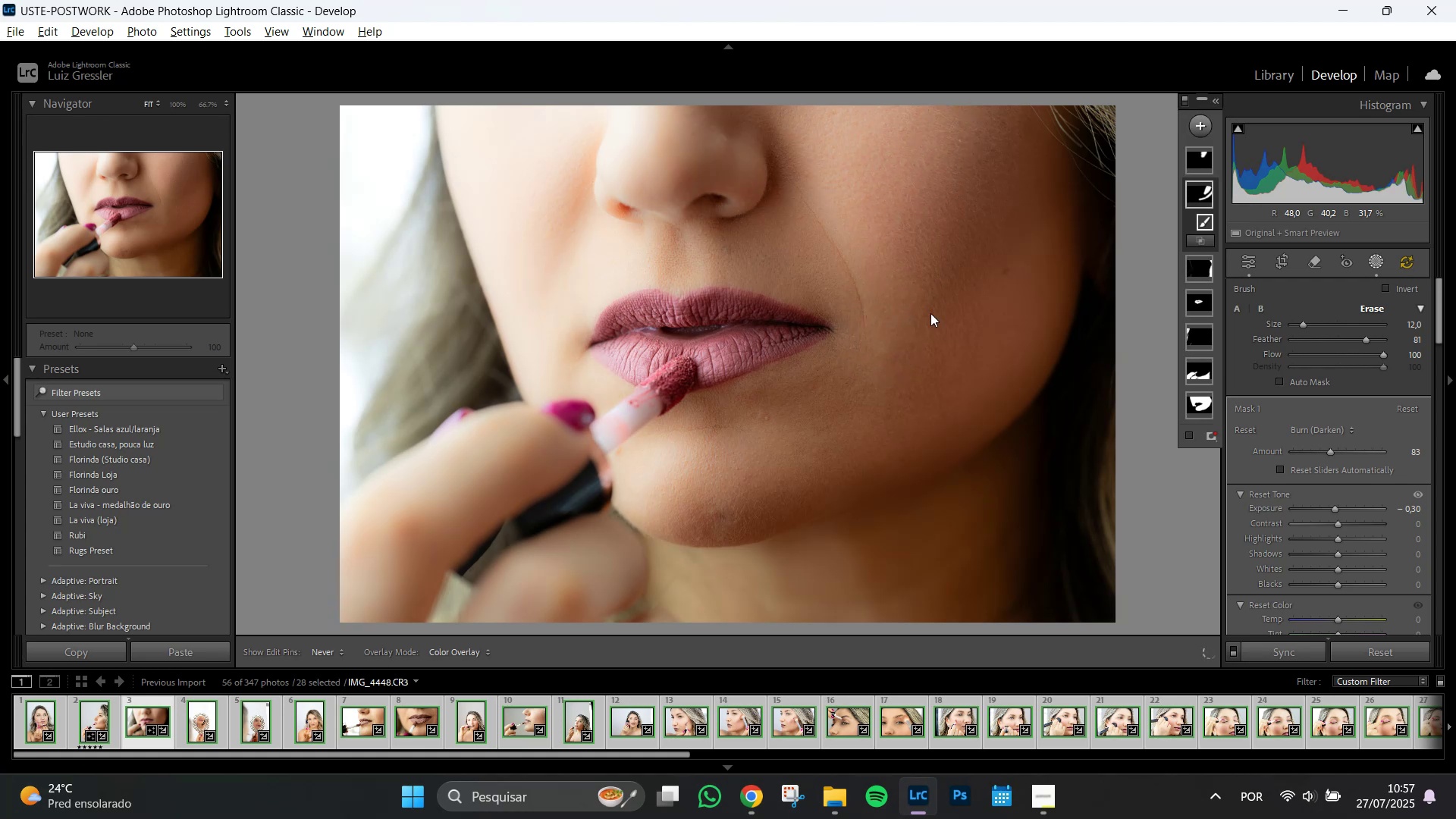 
hold_key(key=AltLeft, duration=1.51)
 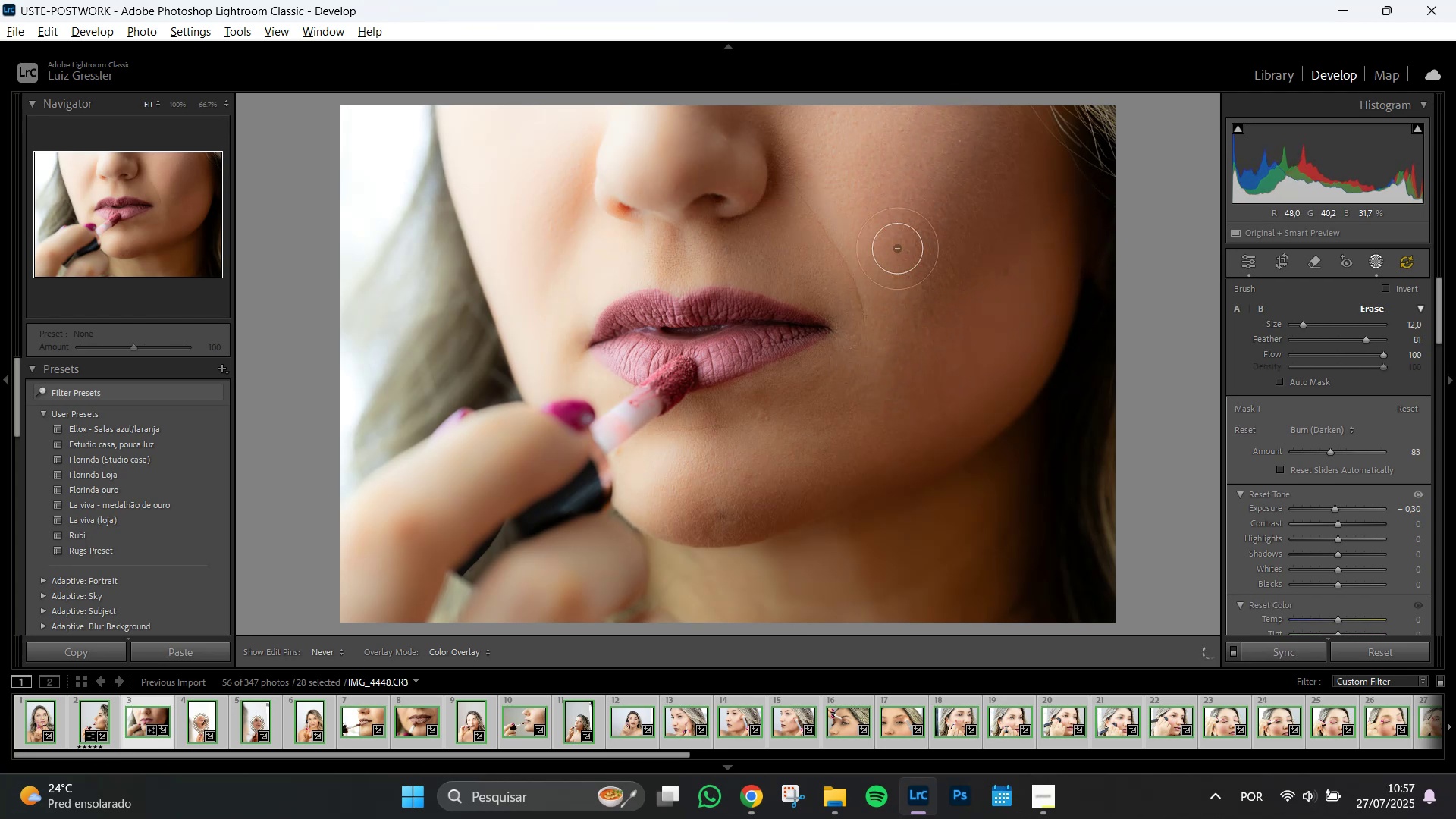 
hold_key(key=AltLeft, duration=1.51)
 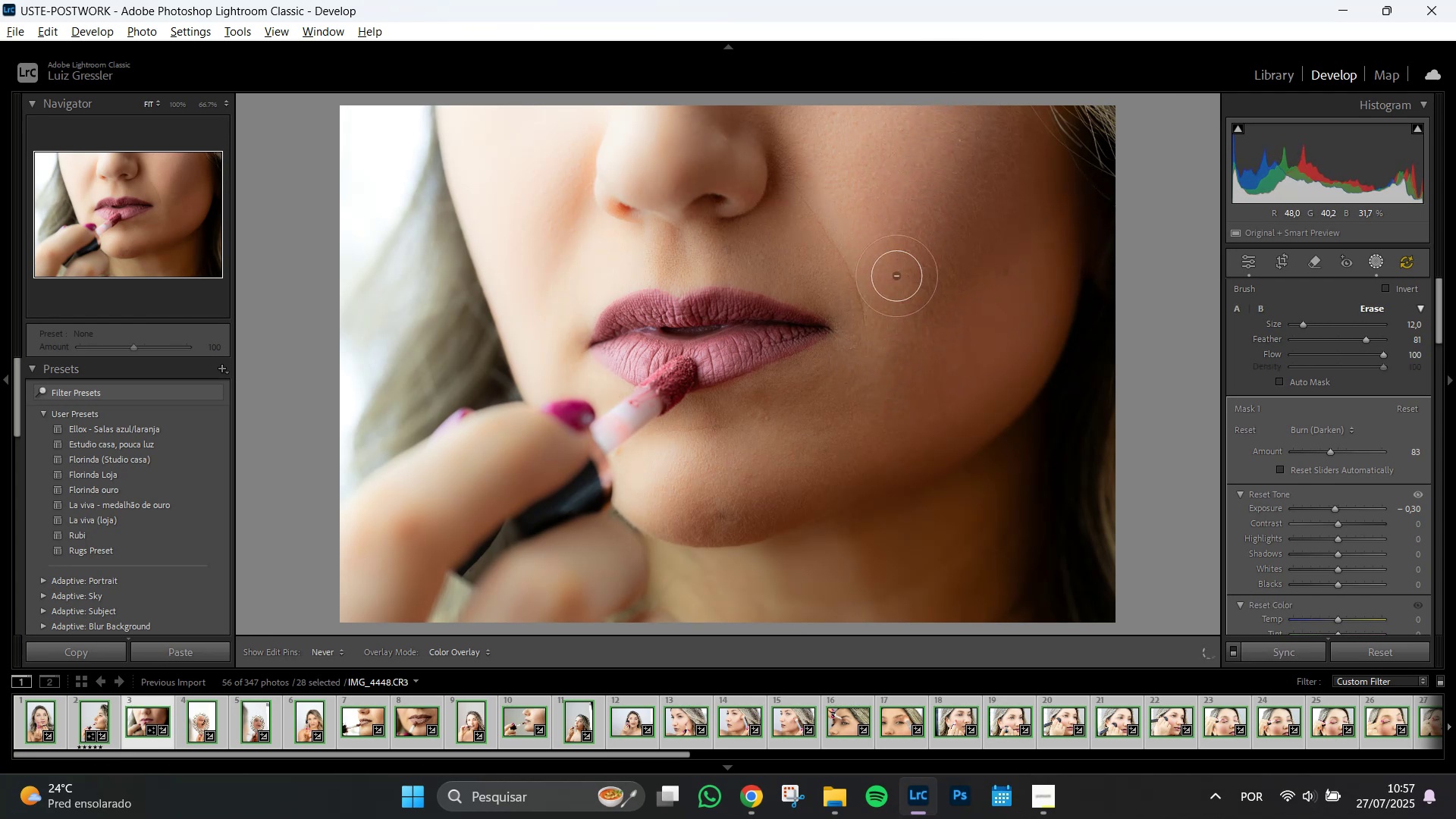 
hold_key(key=AltLeft, duration=1.49)
 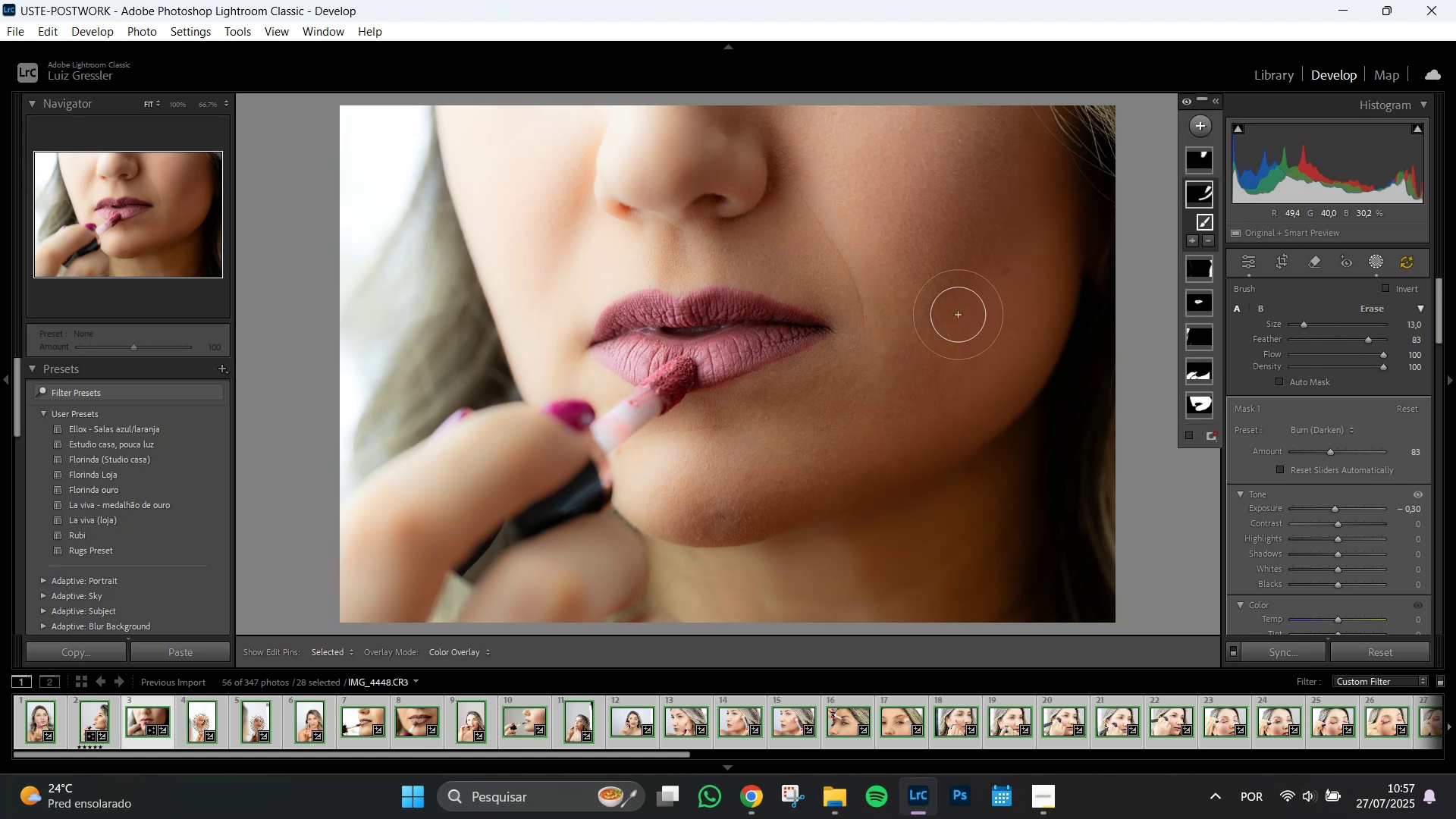 
left_click_drag(start_coordinate=[963, 312], to_coordinate=[965, 303])
 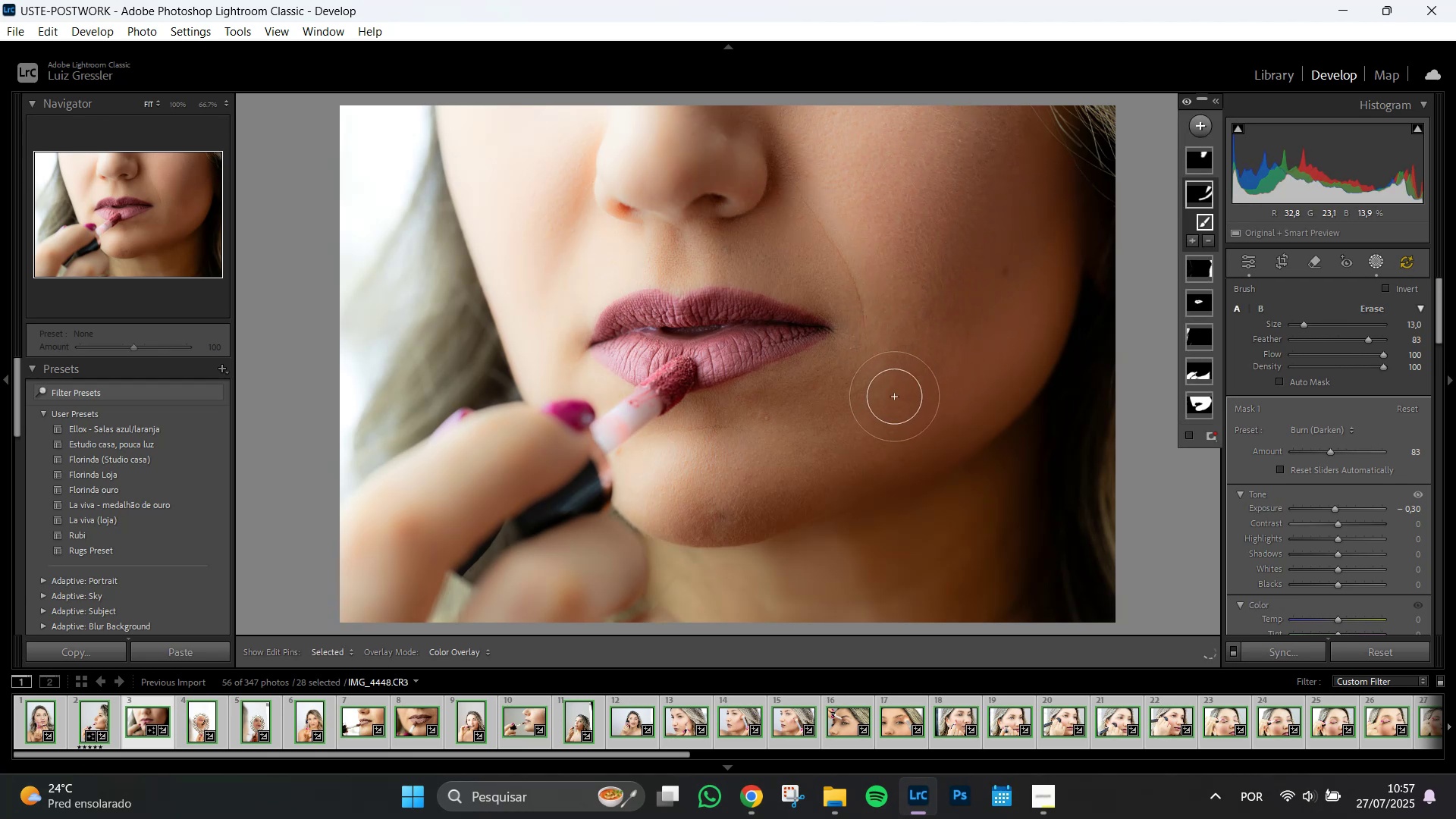 
hold_key(key=AltLeft, duration=1.51)
left_click([882, 266])
 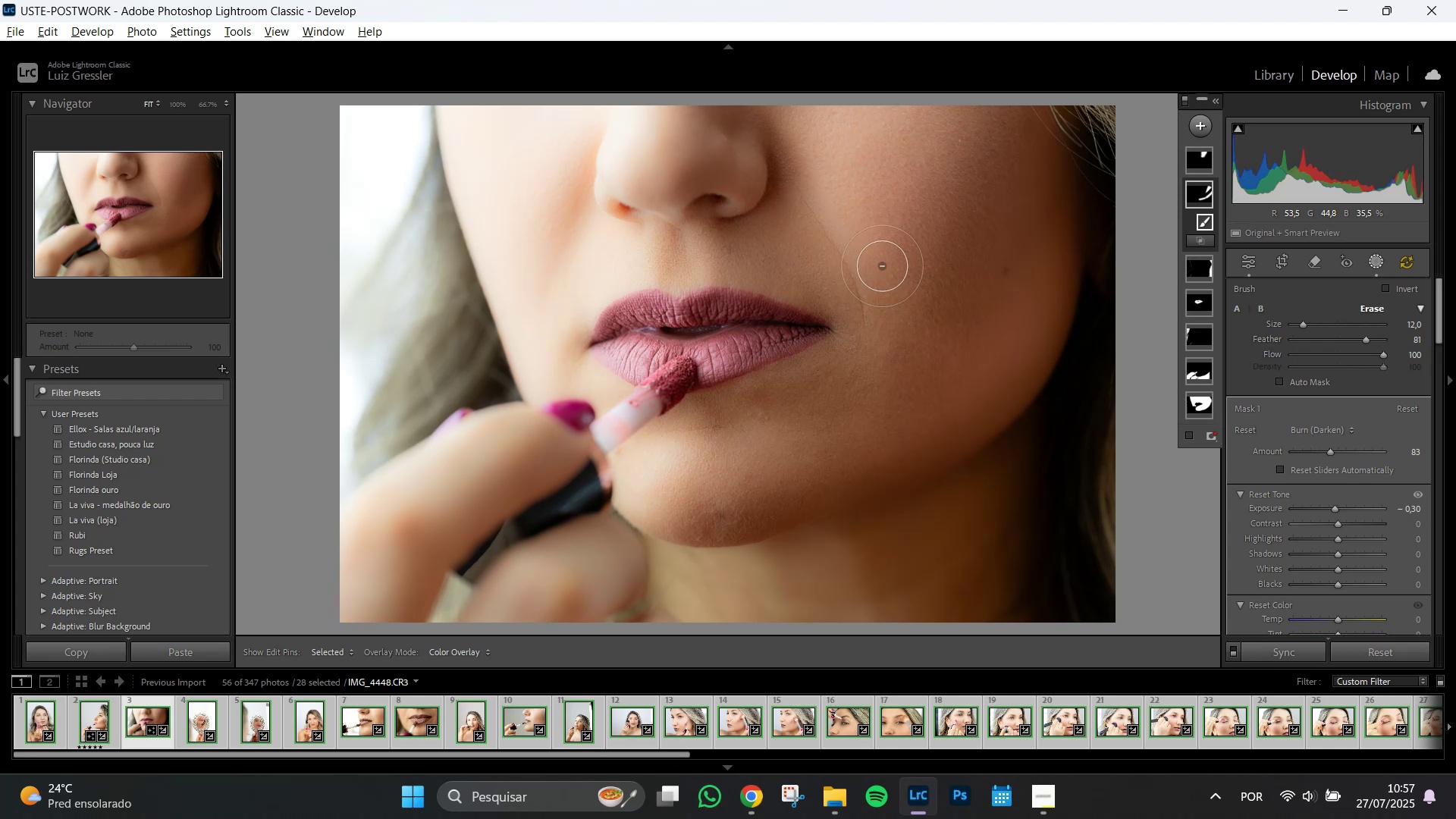 
hold_key(key=AltLeft, duration=1.51)
left_click_drag(start_coordinate=[882, 266], to_coordinate=[915, 127])
 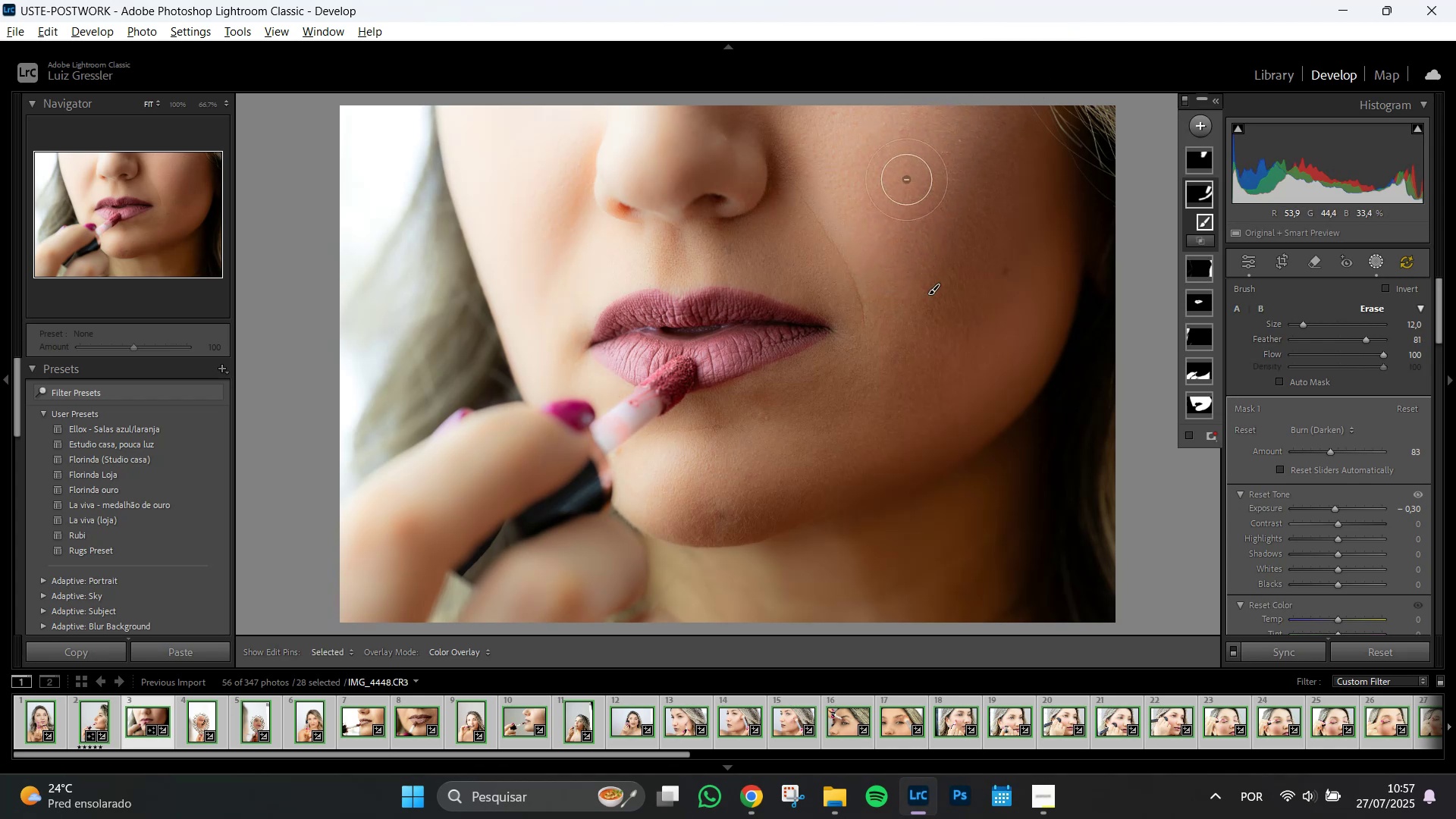 
hold_key(key=AltLeft, duration=1.51)
 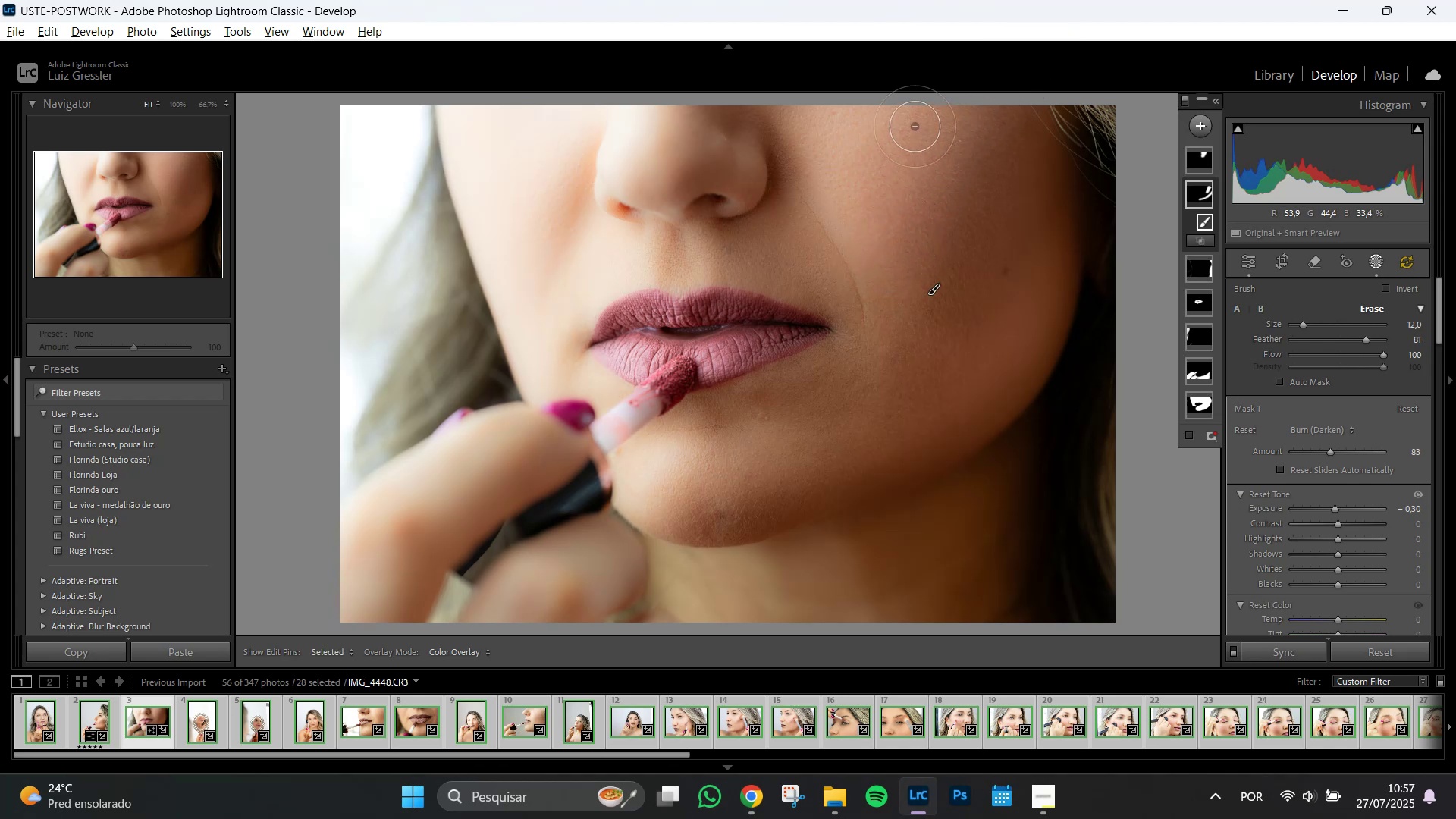 
hold_key(key=AltLeft, duration=0.66)
 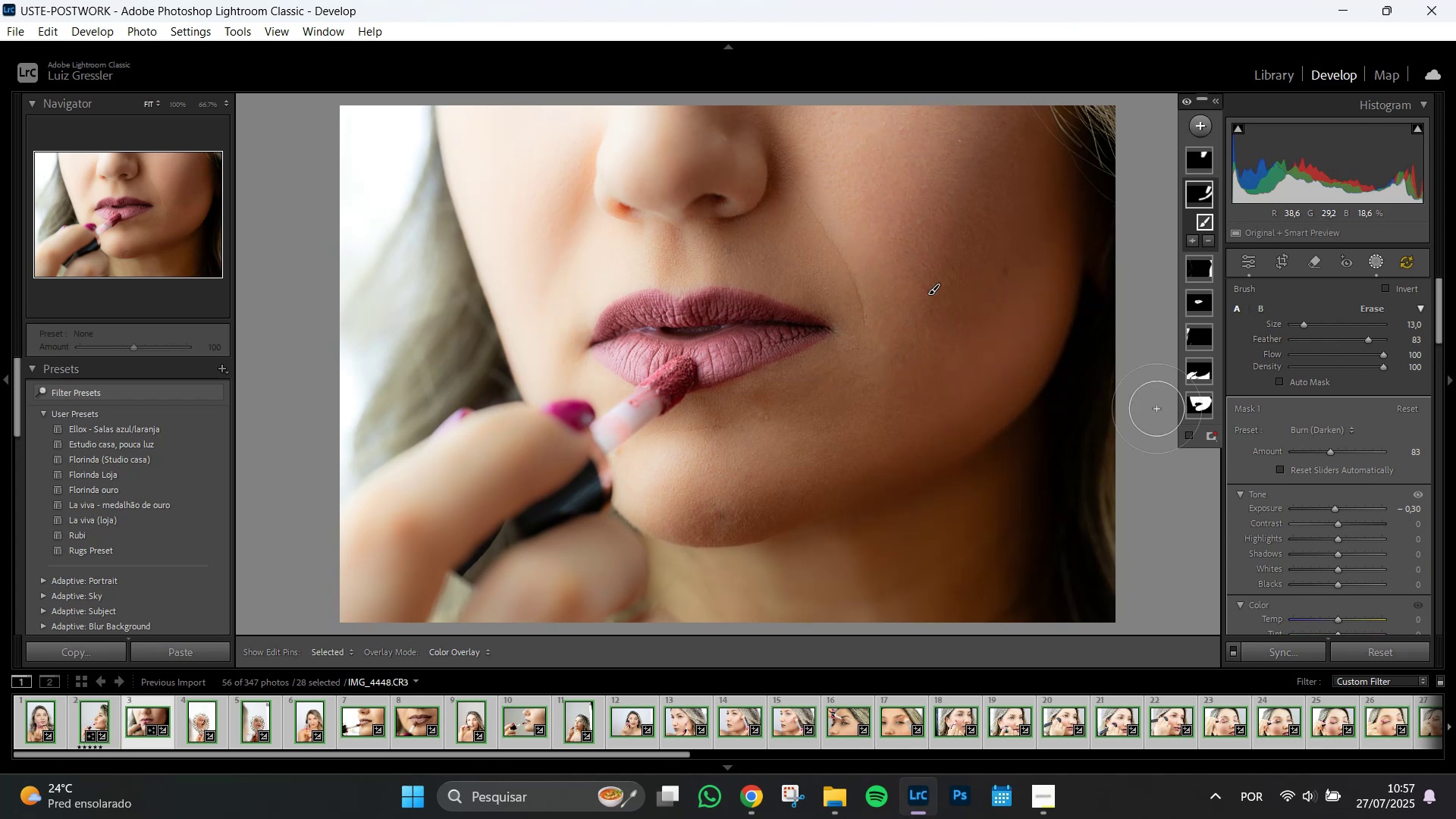 
wait(9.08)
 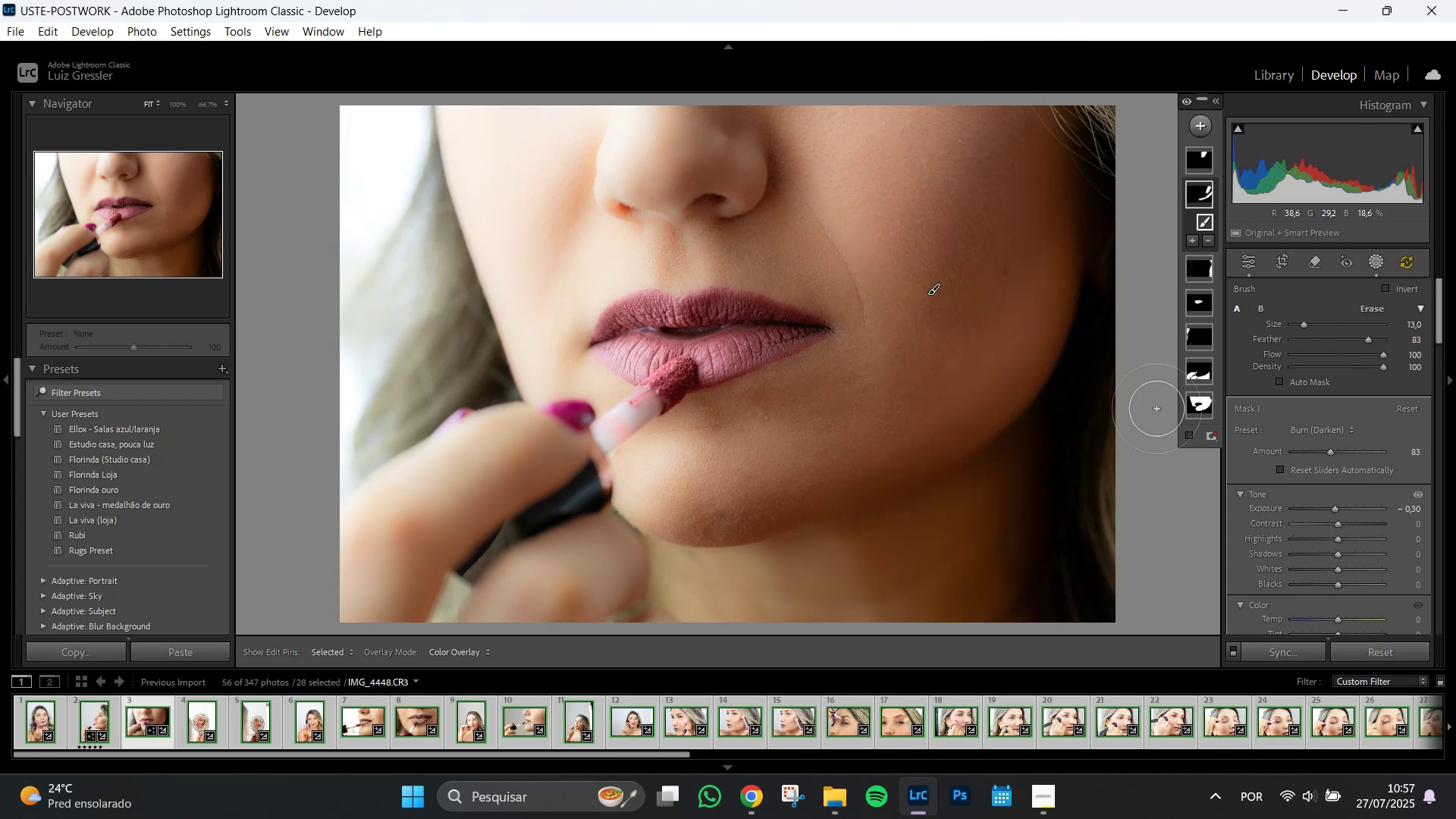 
left_click_drag(start_coordinate=[957, 441], to_coordinate=[914, 500])
 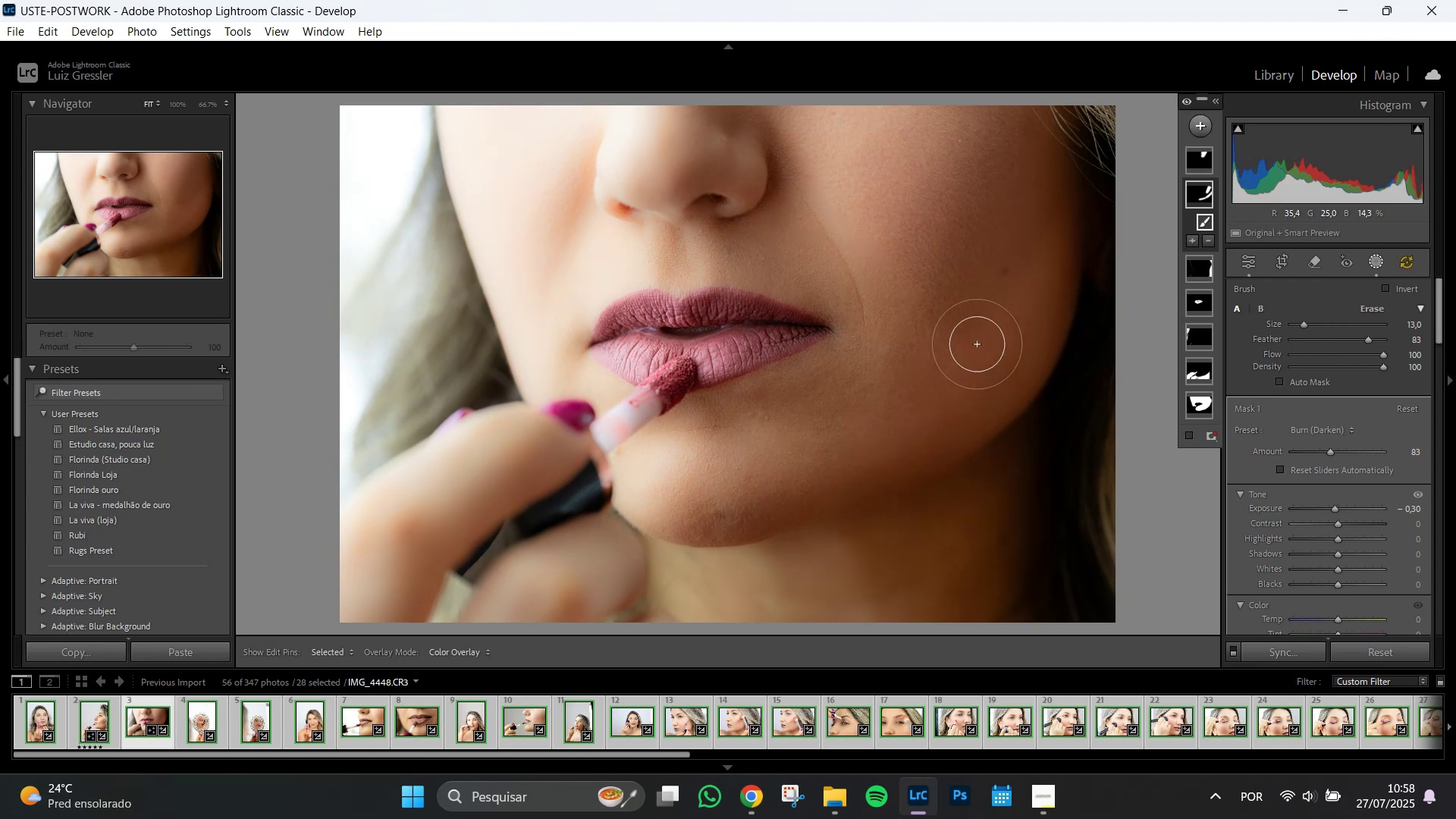 
hold_key(key=AltLeft, duration=1.51)
scroll: coordinate [836, 595], scroll_direction: up, amount: 5.0
 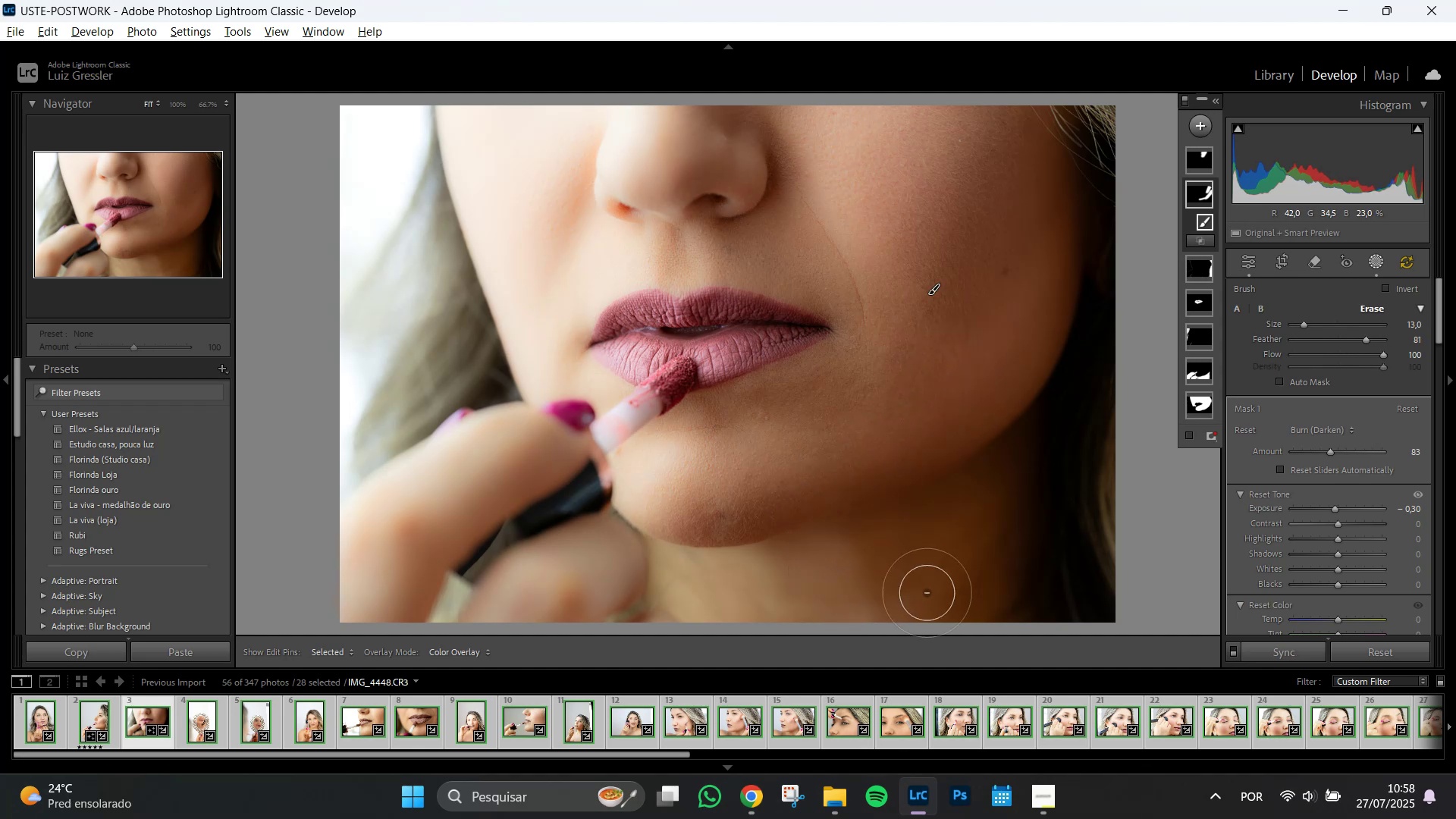 
hold_key(key=AltLeft, duration=1.51)
scroll: coordinate [842, 623], scroll_direction: up, amount: 3.0
 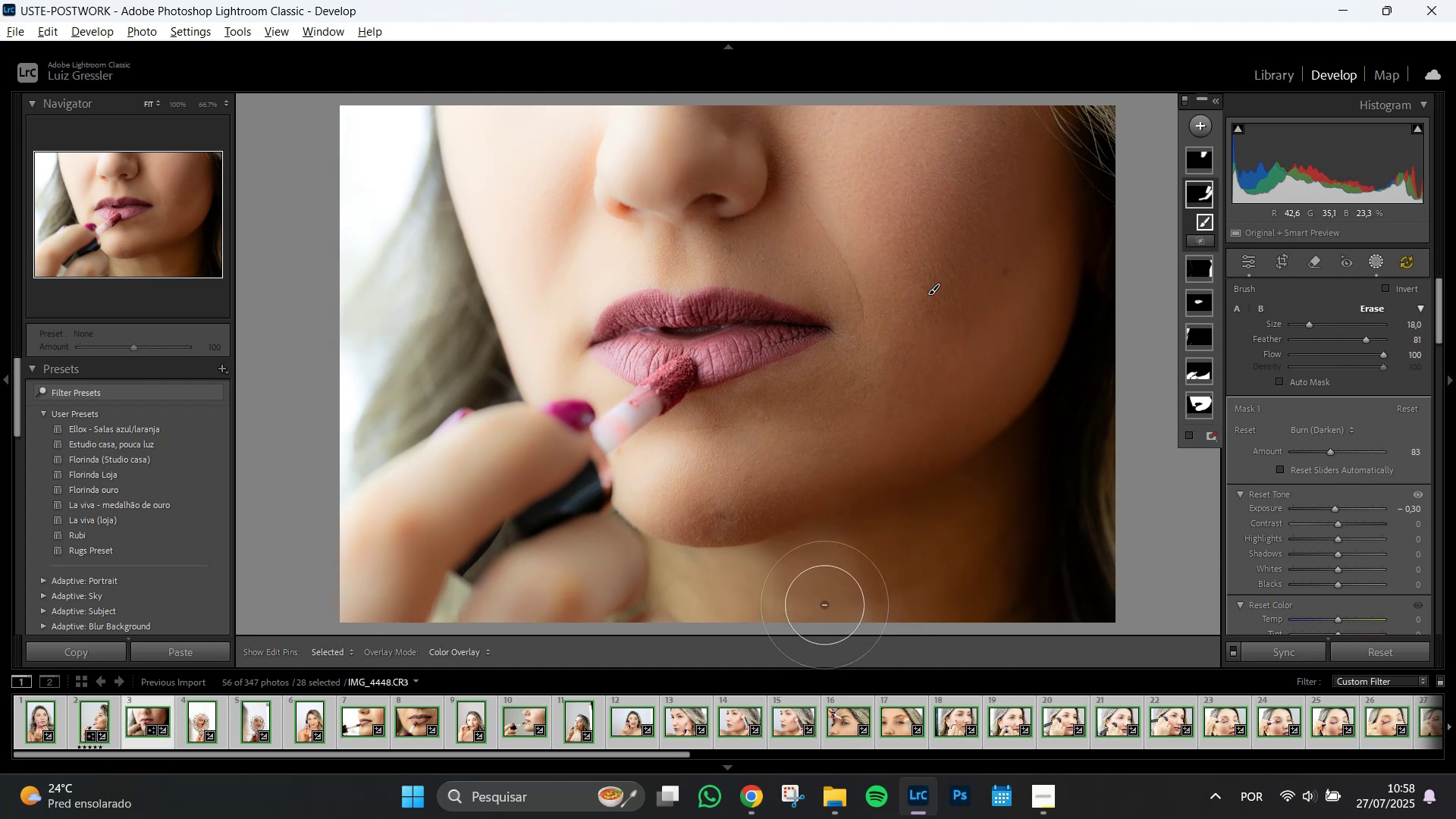 
hold_key(key=AltLeft, duration=1.51)
left_click_drag(start_coordinate=[824, 605], to_coordinate=[793, 615])
 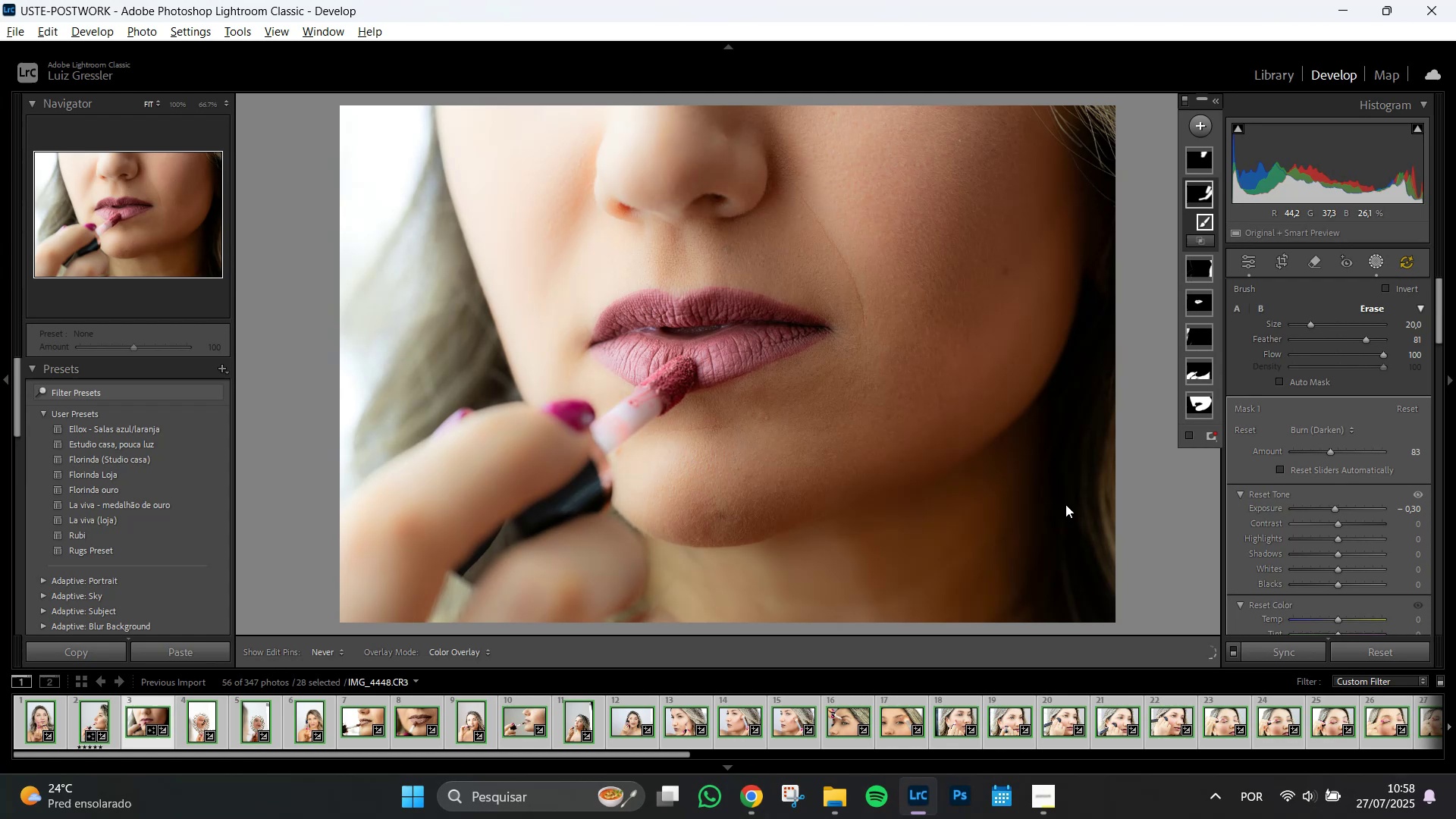 
hold_key(key=AltLeft, duration=1.51)
 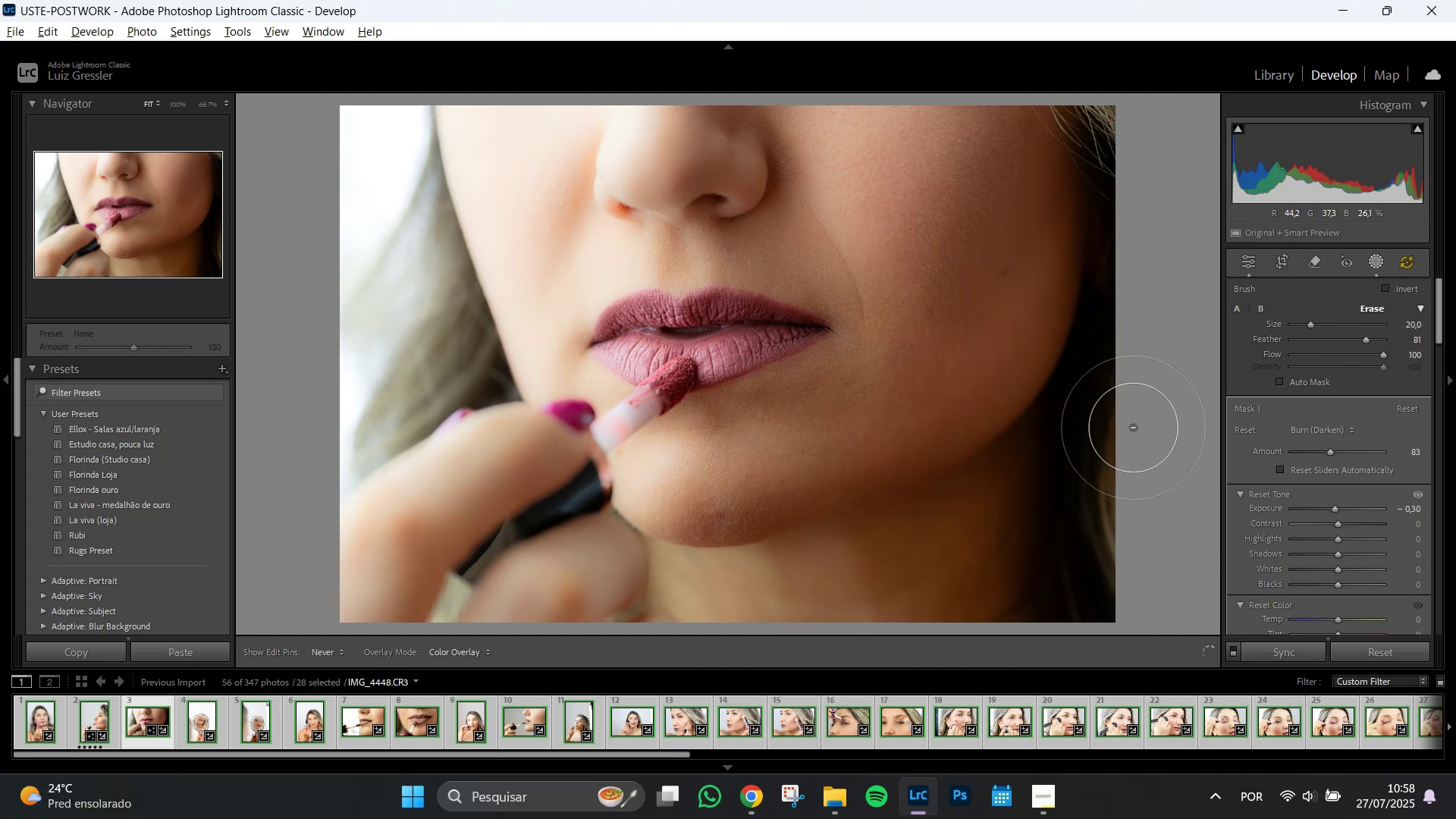 
hold_key(key=AltLeft, duration=1.51)
 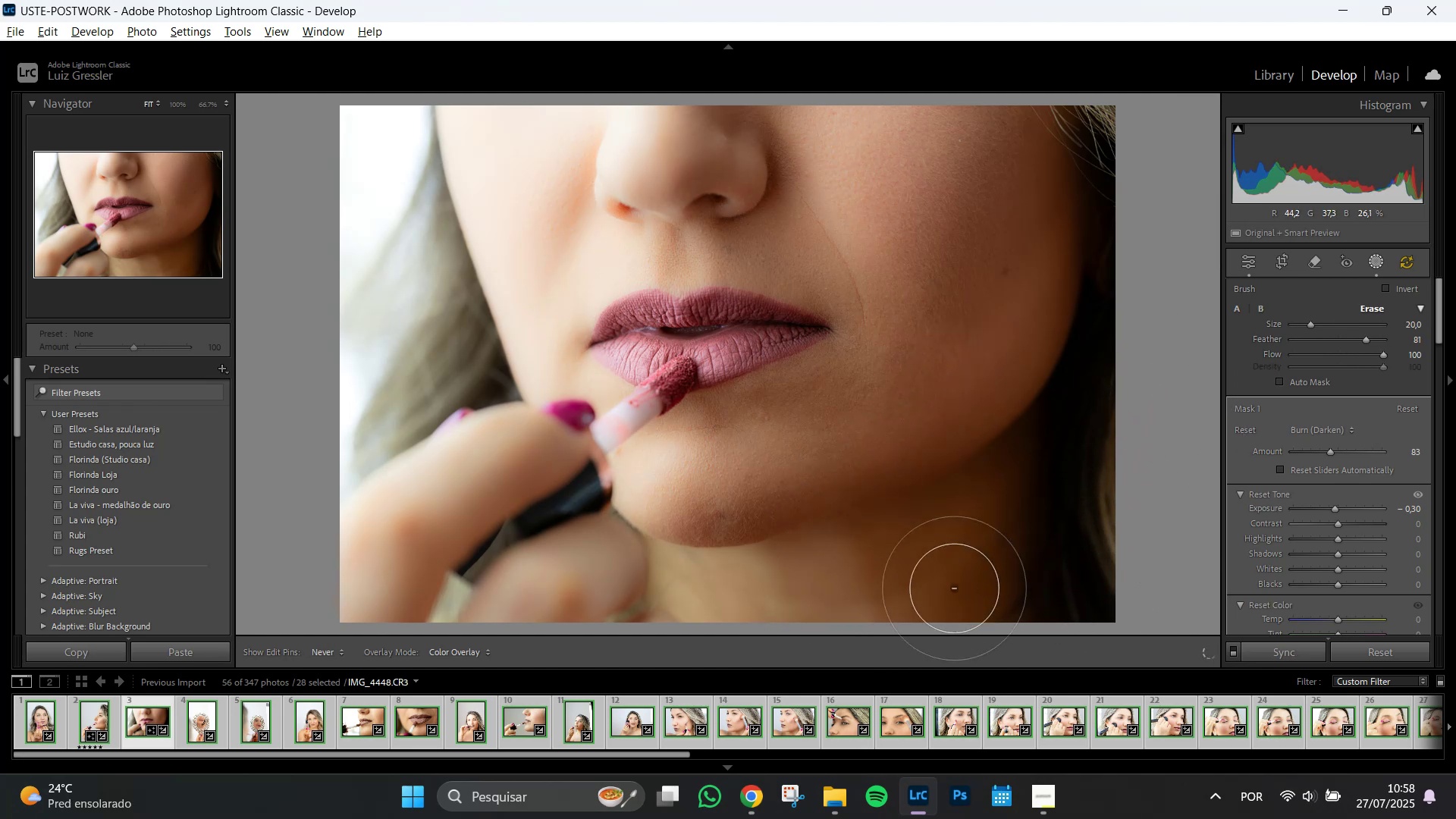 
hold_key(key=AltLeft, duration=1.34)
 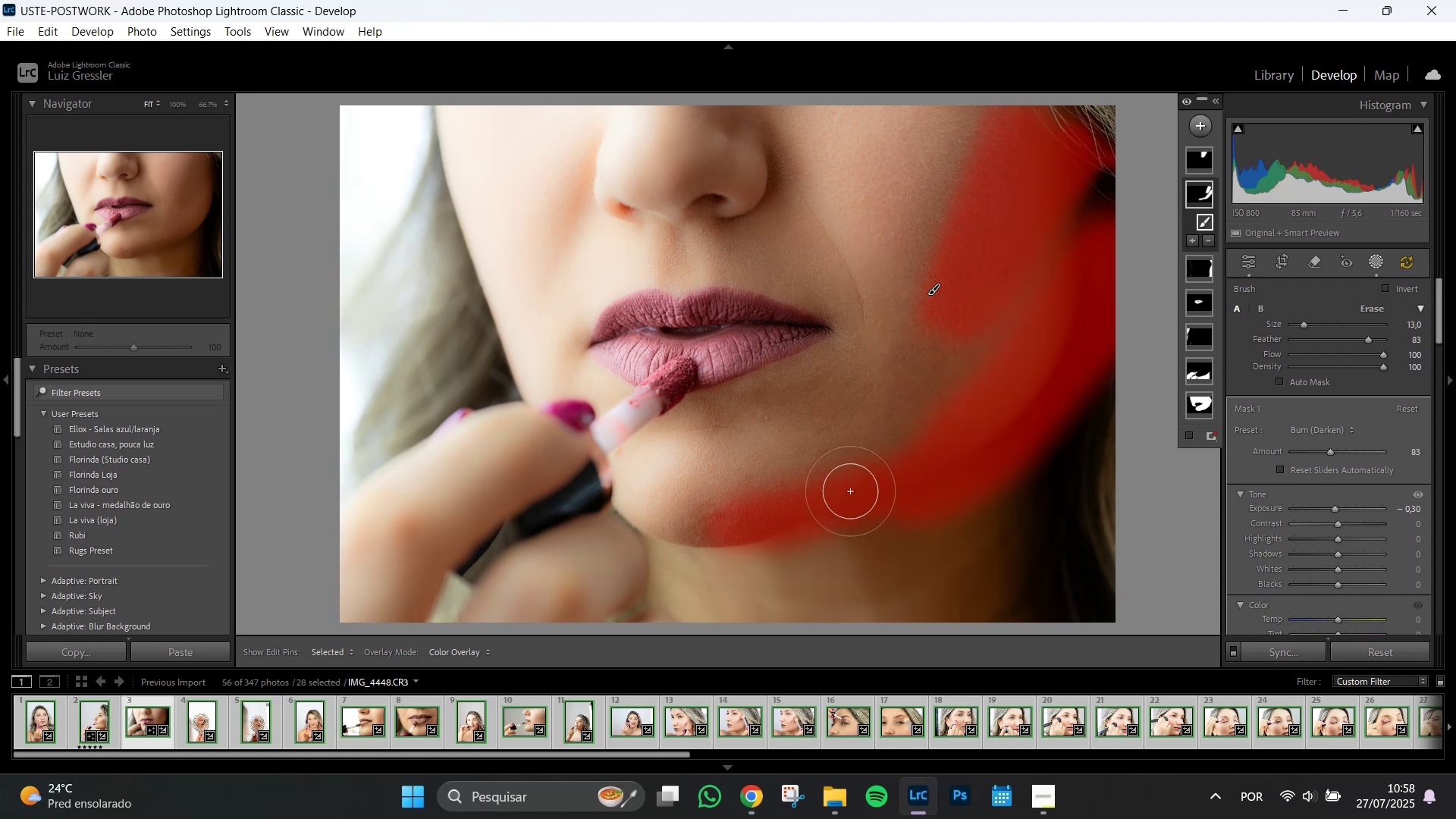 
wait(16.19)
 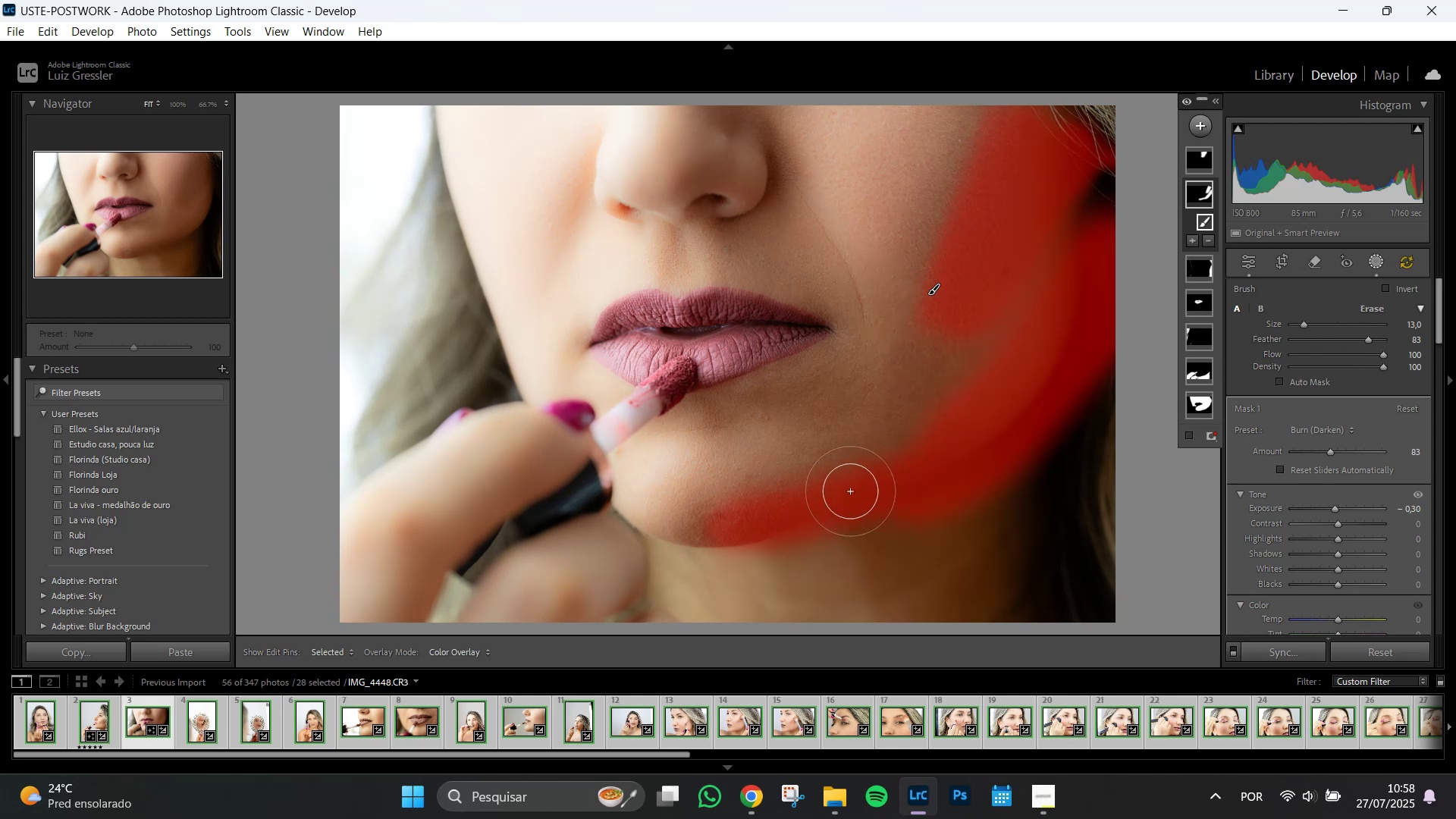 
hold_key(key=AltLeft, duration=1.51)
scroll: coordinate [936, 399], scroll_direction: down, amount: 8.0
 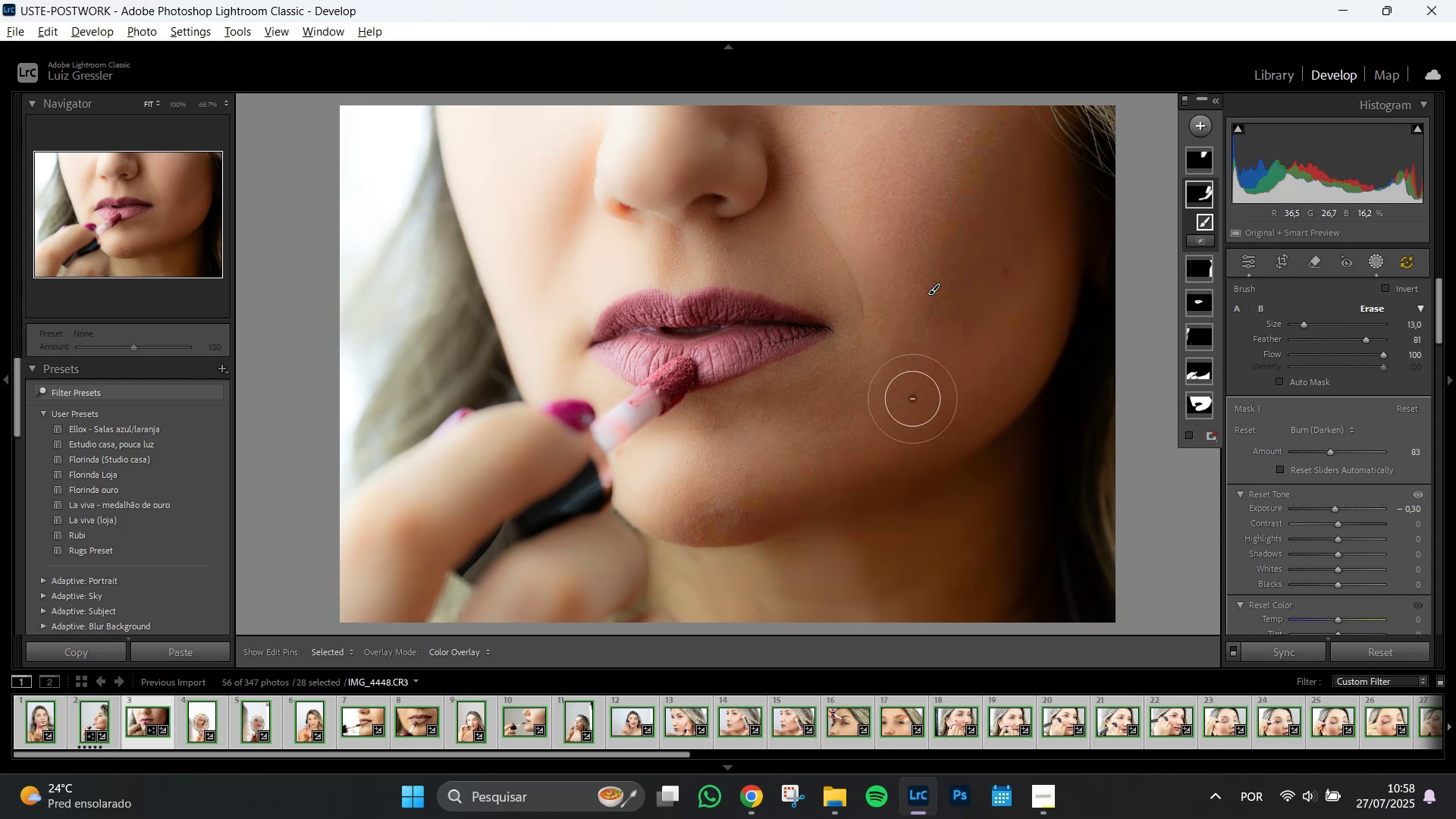 
hold_key(key=AltLeft, duration=1.51)
scroll: coordinate [951, 381], scroll_direction: down, amount: 3.0
 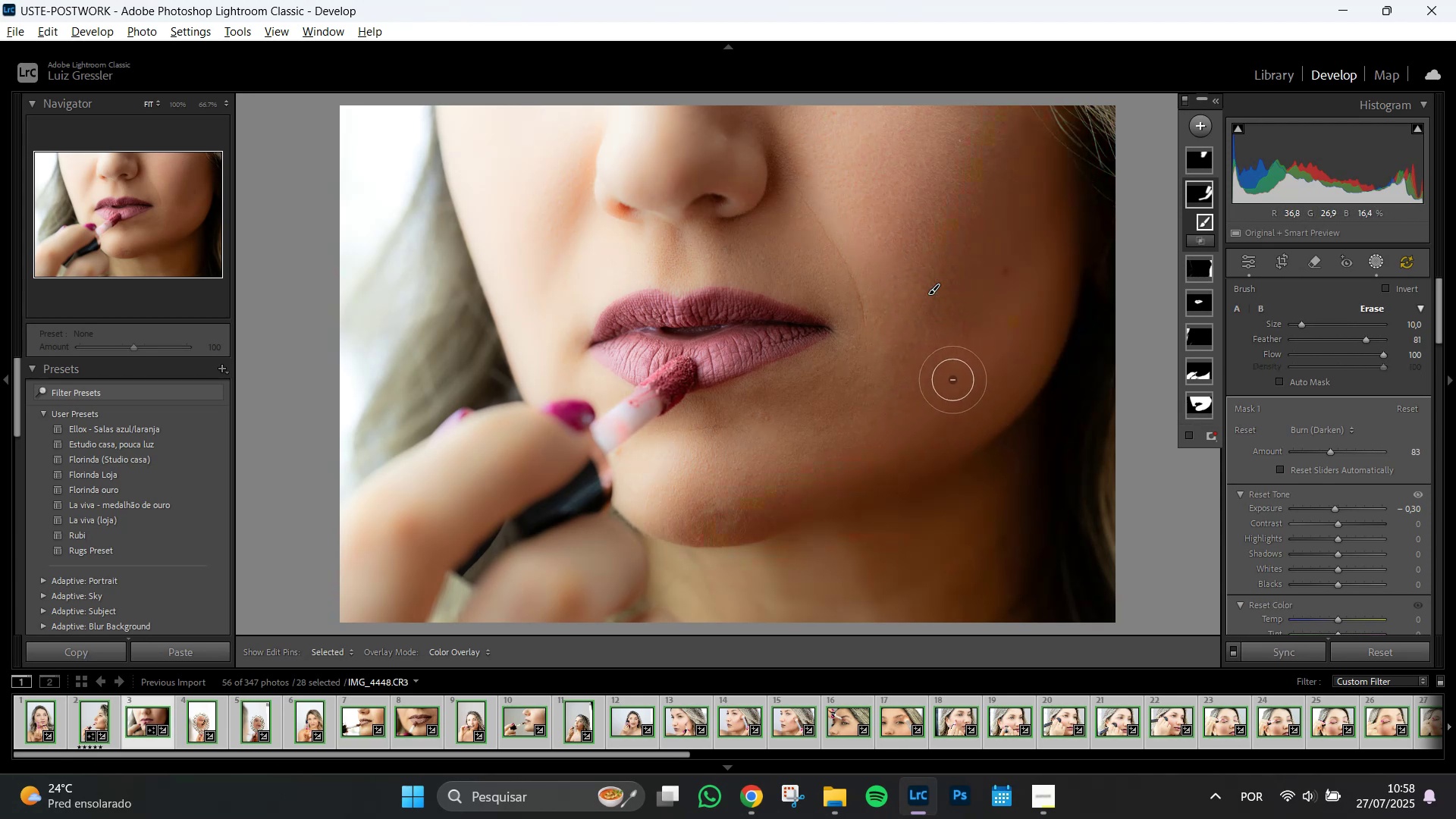 
hold_key(key=AltLeft, duration=1.51)
left_click_drag(start_coordinate=[952, 380], to_coordinate=[1134, 137])
 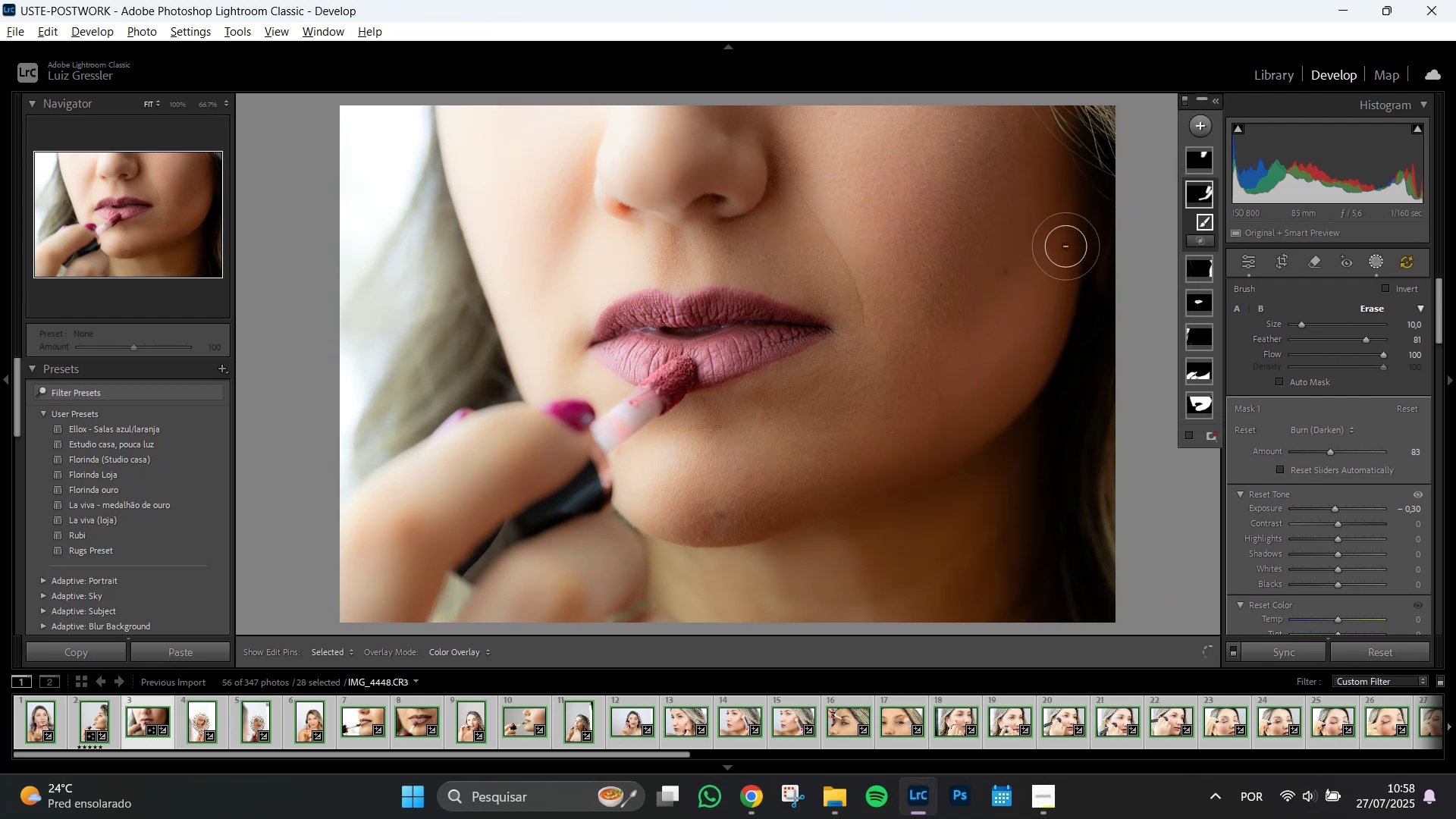 
hold_key(key=AltLeft, duration=1.51)
 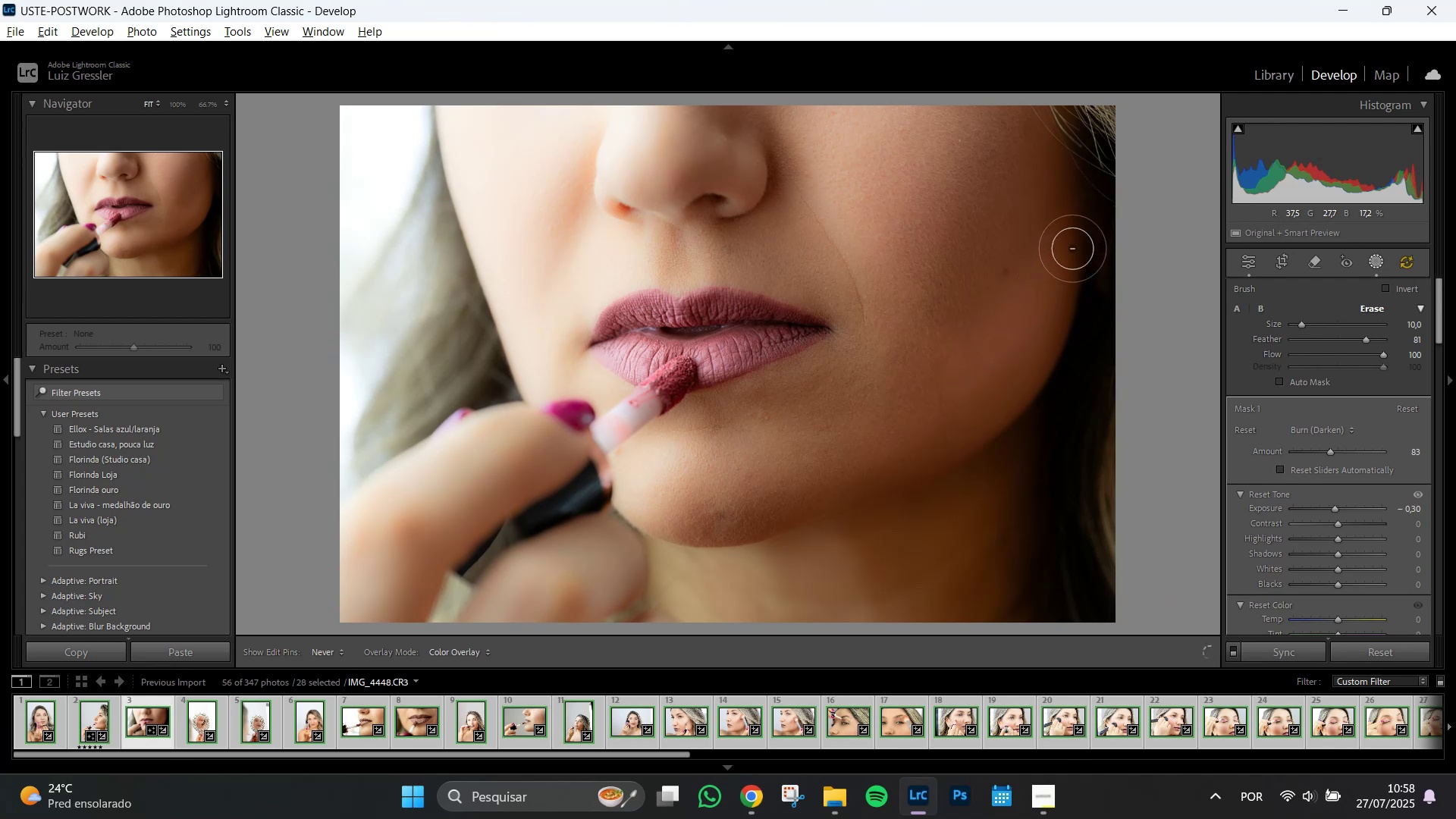 
hold_key(key=AltLeft, duration=1.51)
 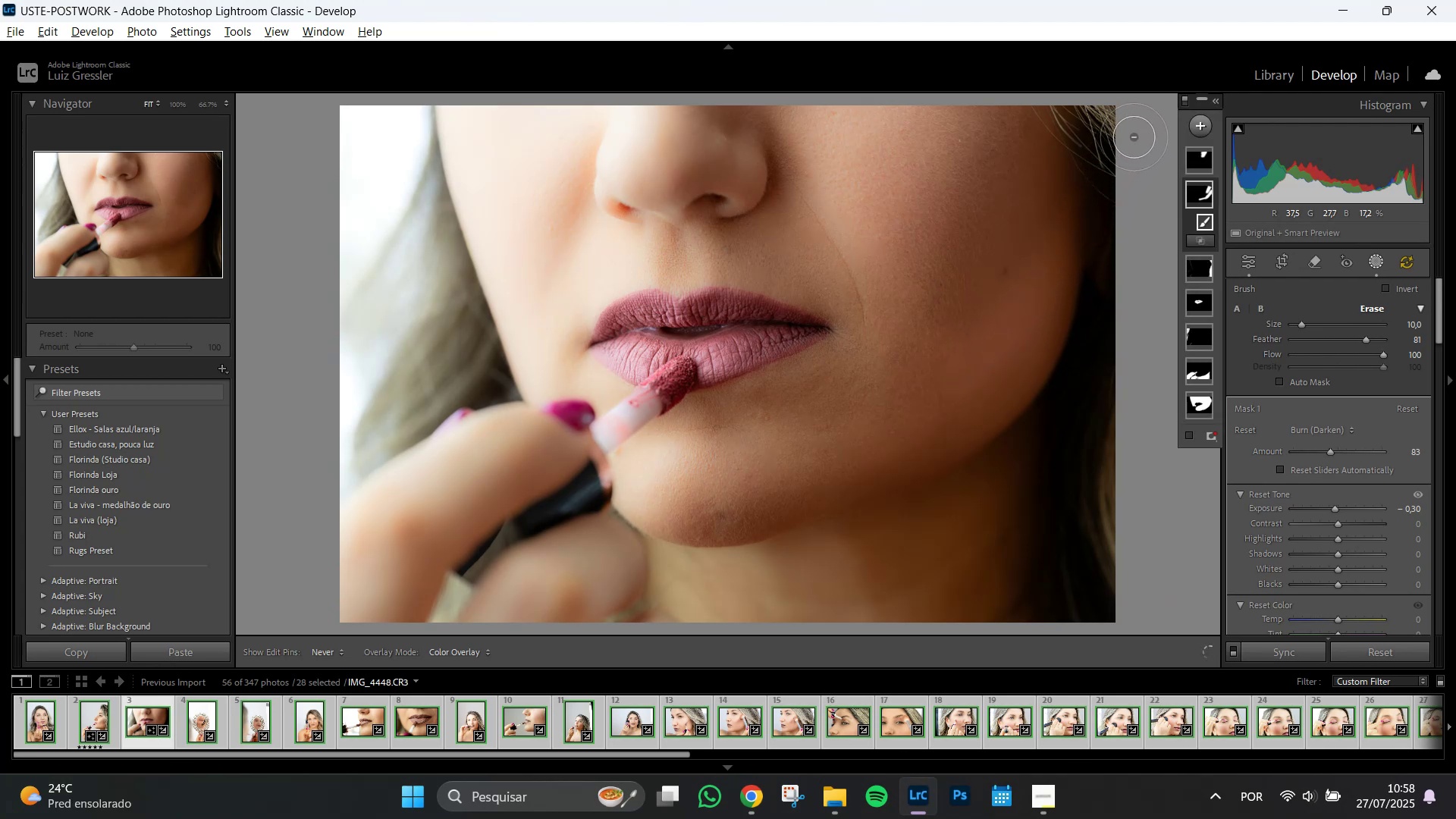 
hold_key(key=AltLeft, duration=0.91)
 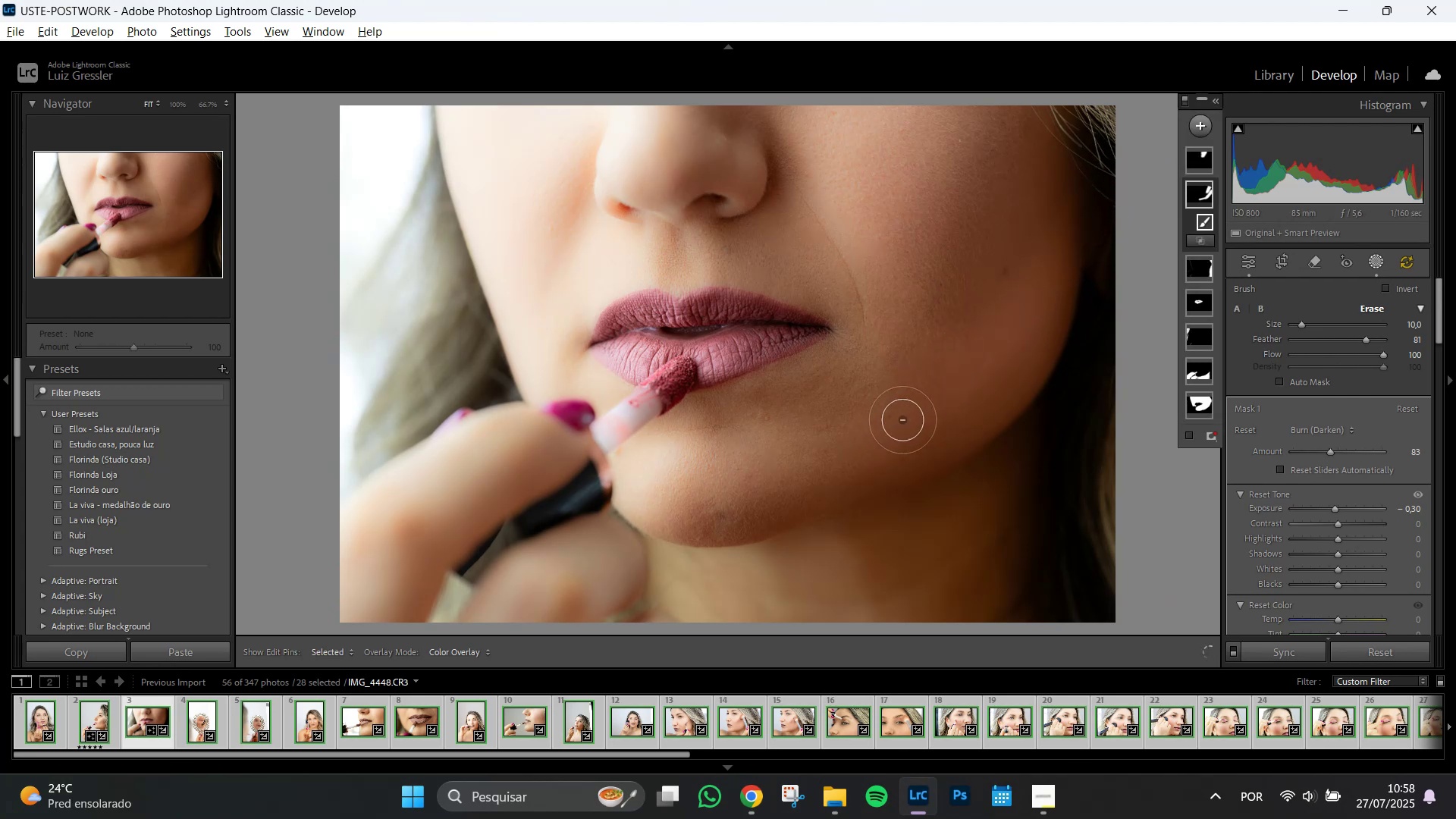 
hold_key(key=AltLeft, duration=1.51)
 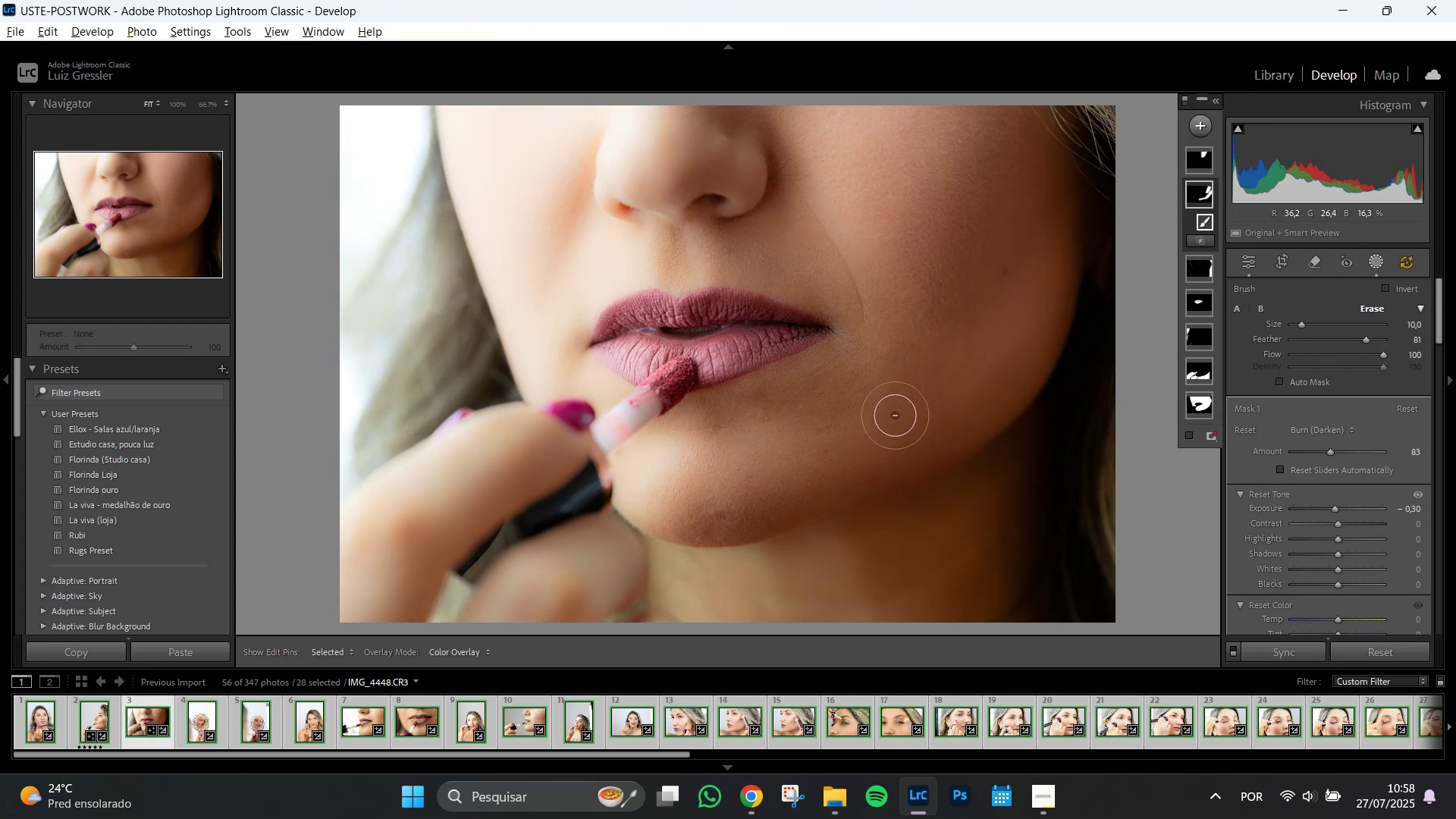 
hold_key(key=AltLeft, duration=1.51)
left_click_drag(start_coordinate=[893, 418], to_coordinate=[1023, 306])
 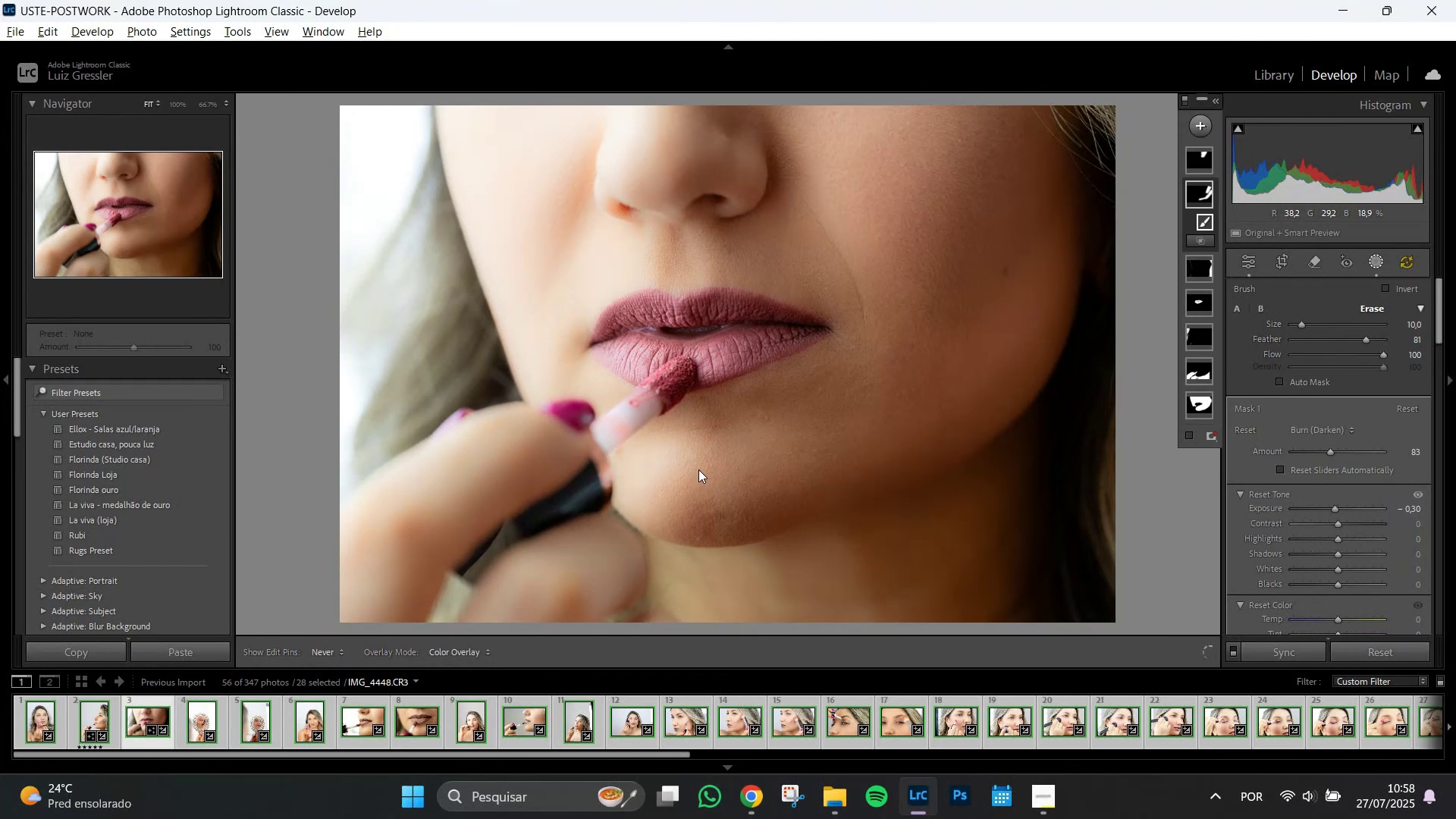 
hold_key(key=AltLeft, duration=1.51)
 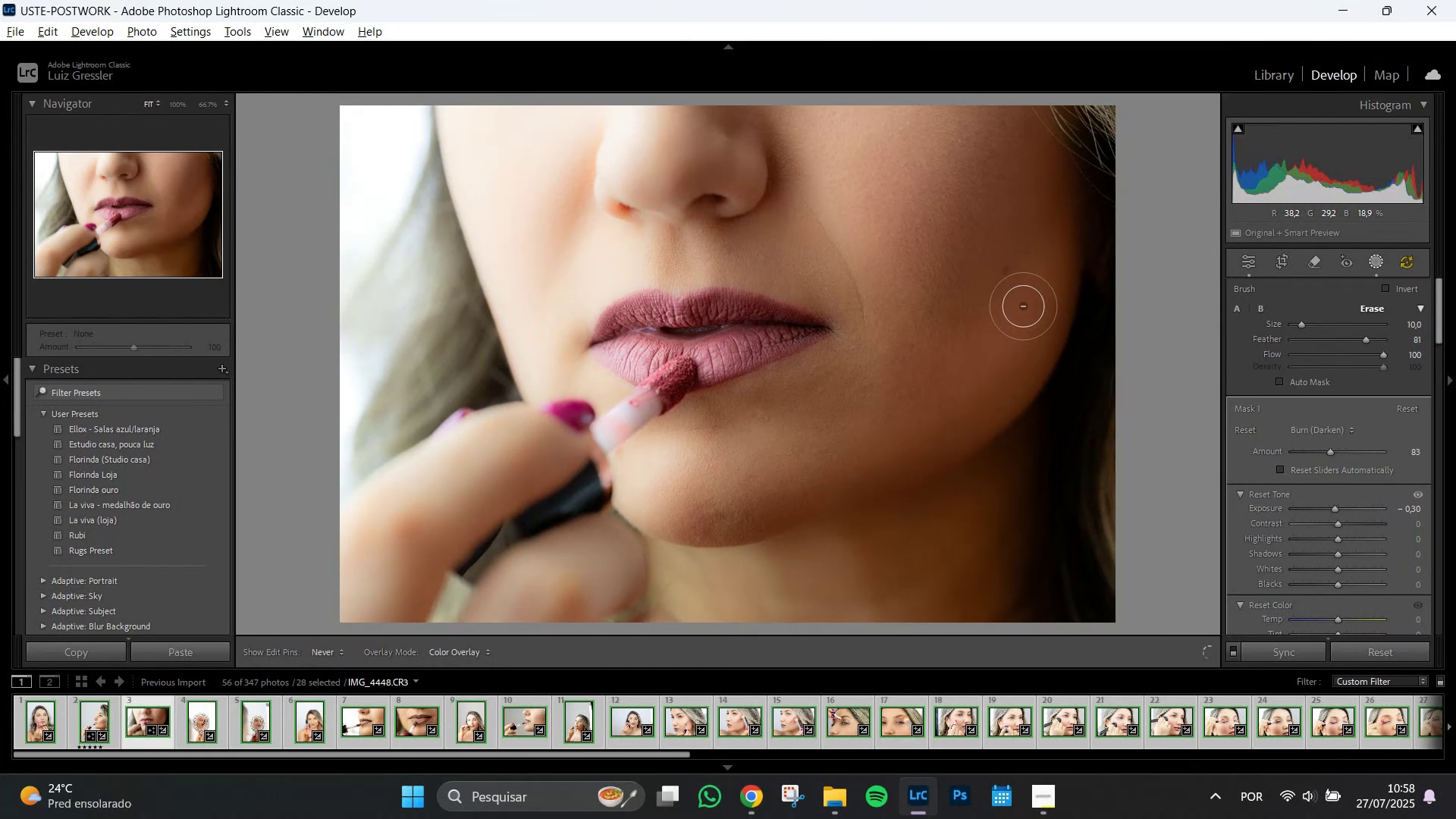 
key(Alt+AltLeft)
 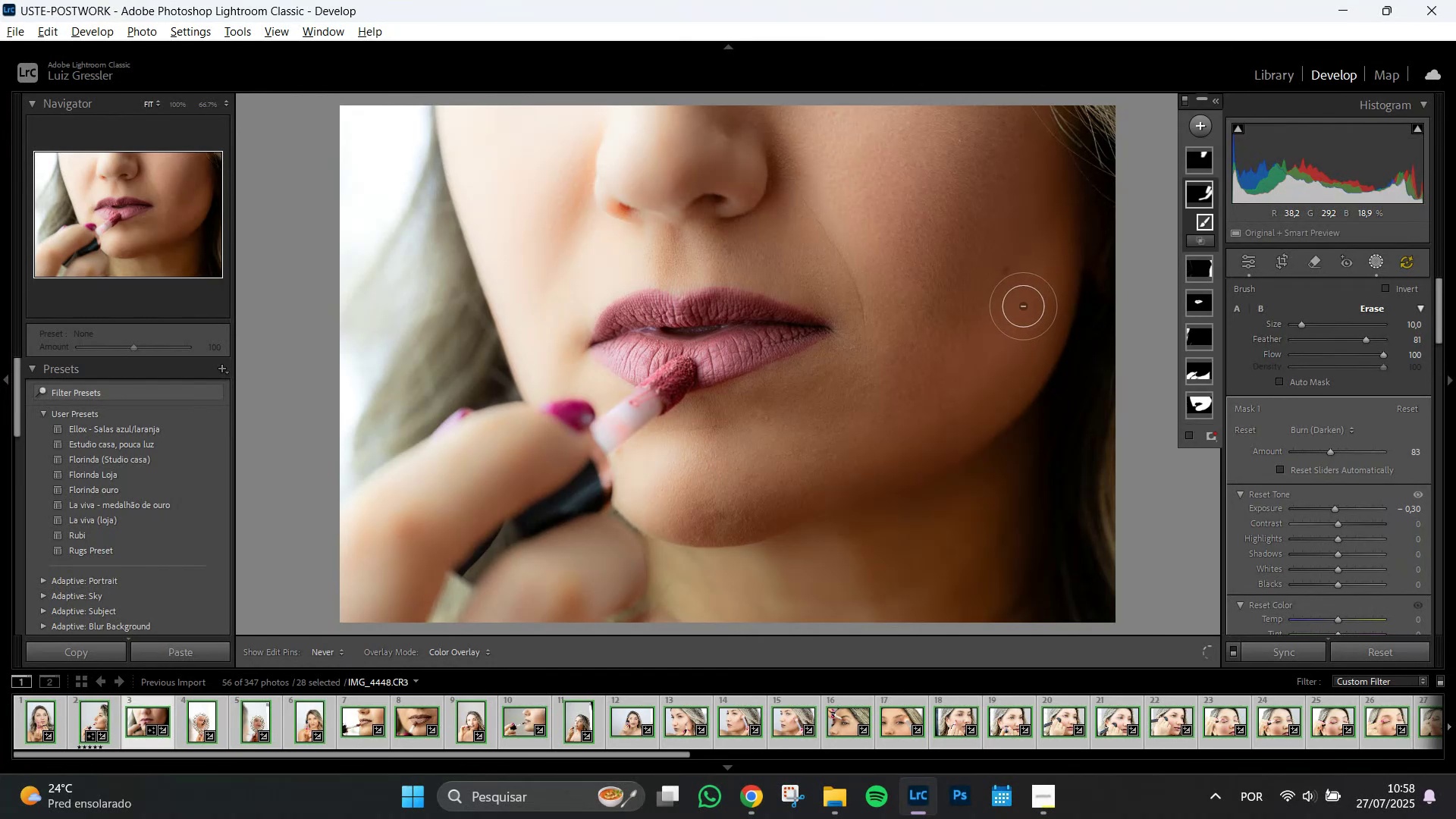 
key(Alt+AltLeft)
 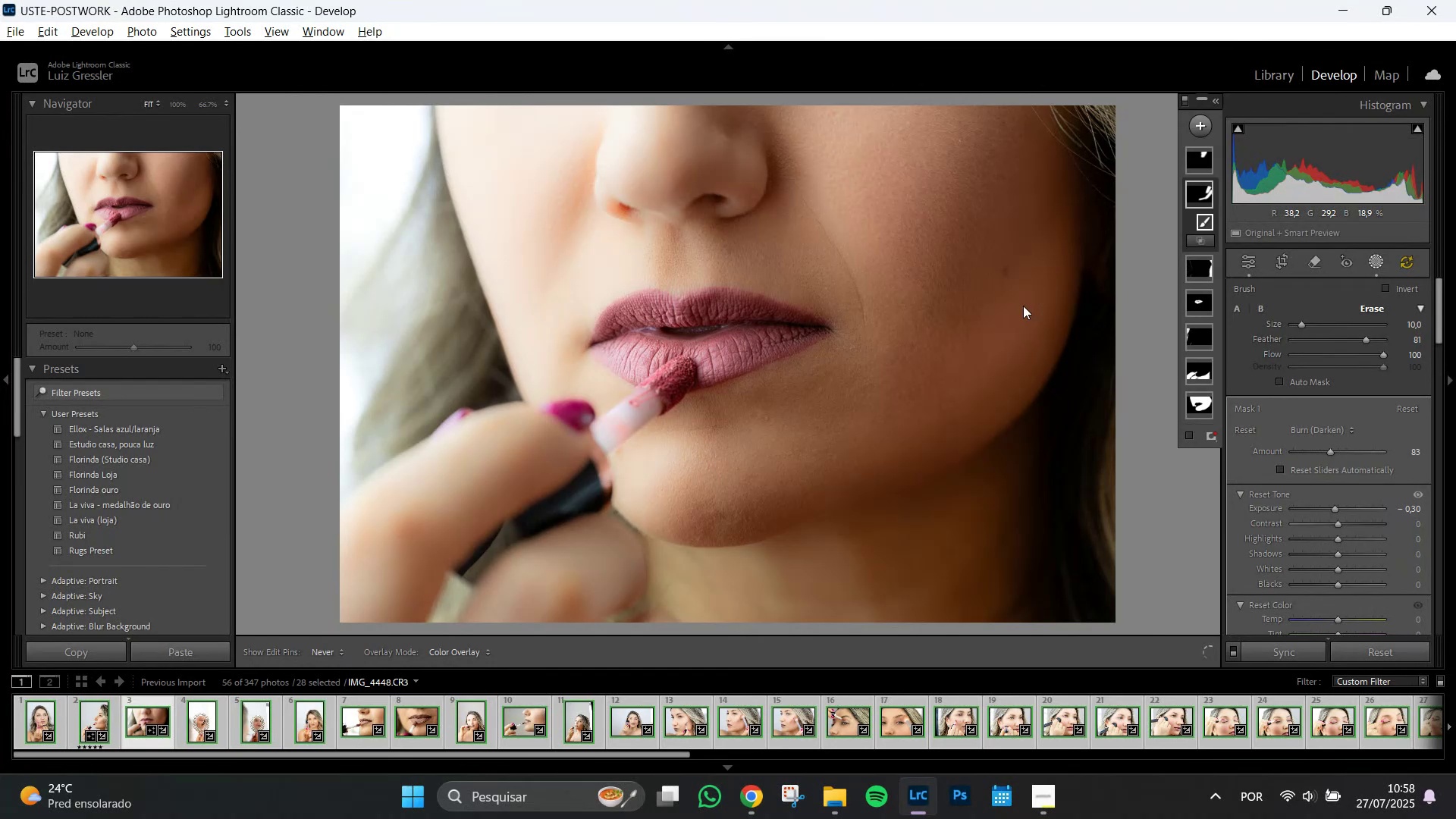 
key(Alt+AltLeft)
 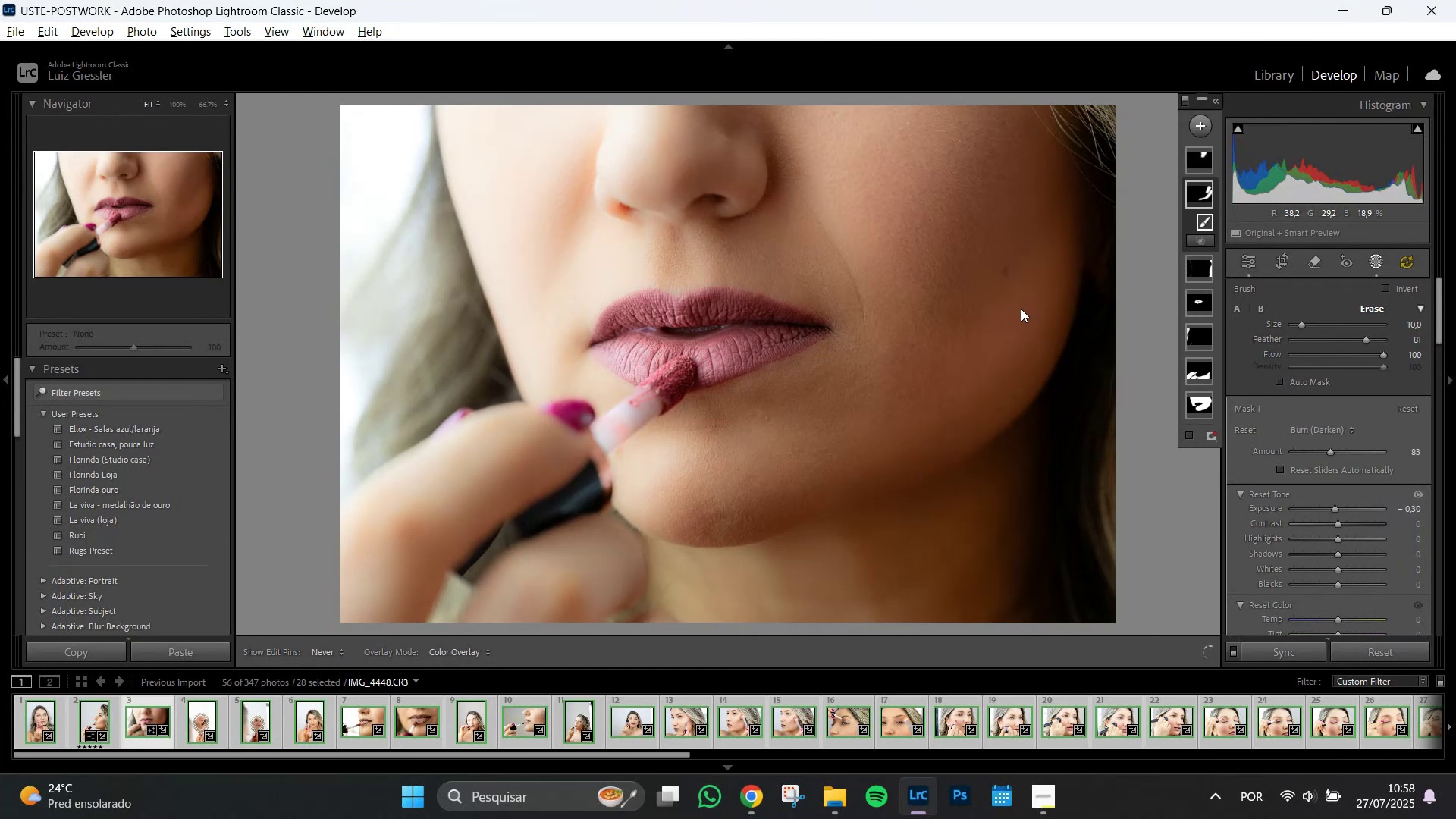 
key(Alt+AltLeft)
 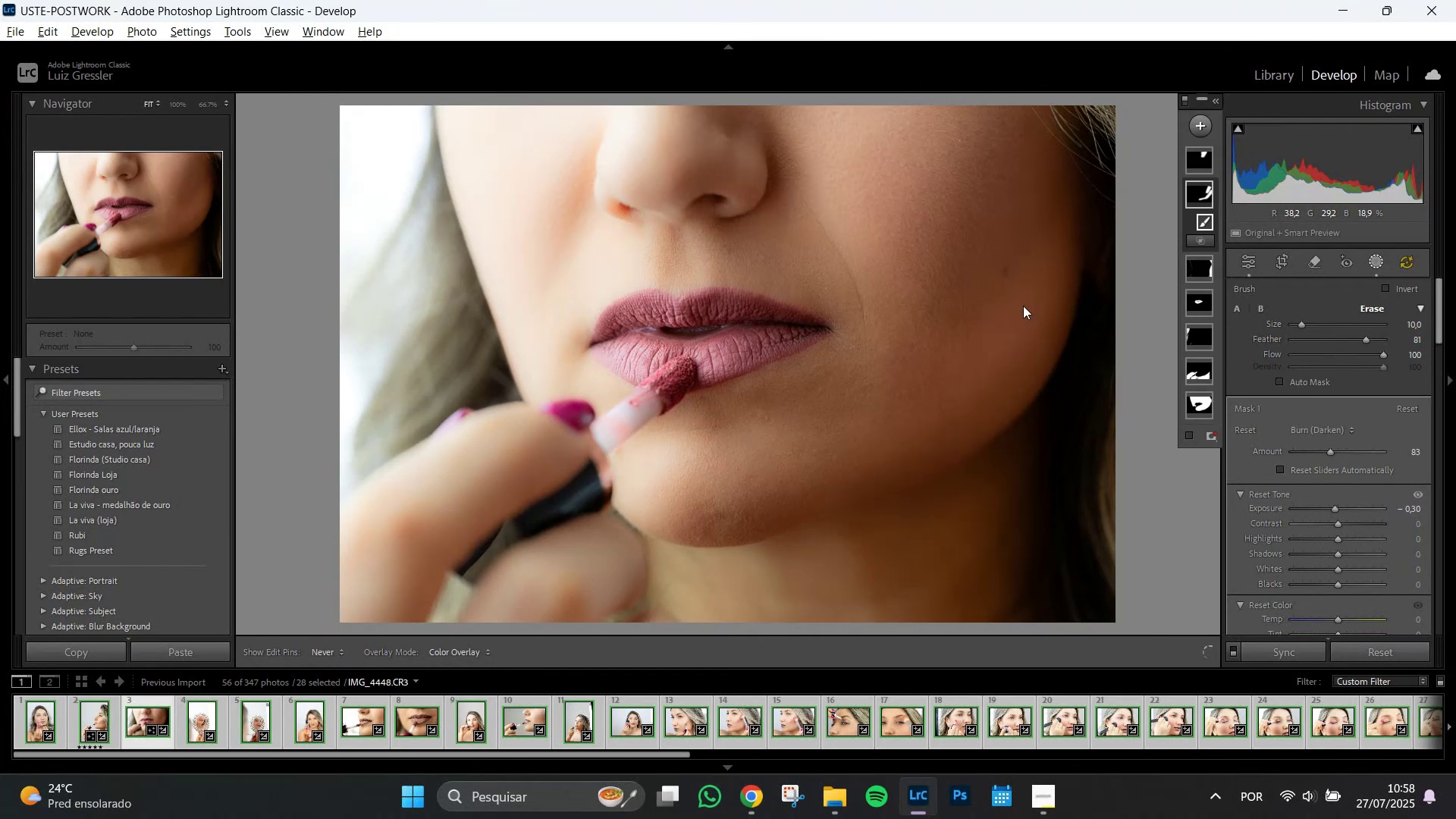 
key(Alt+AltLeft)
 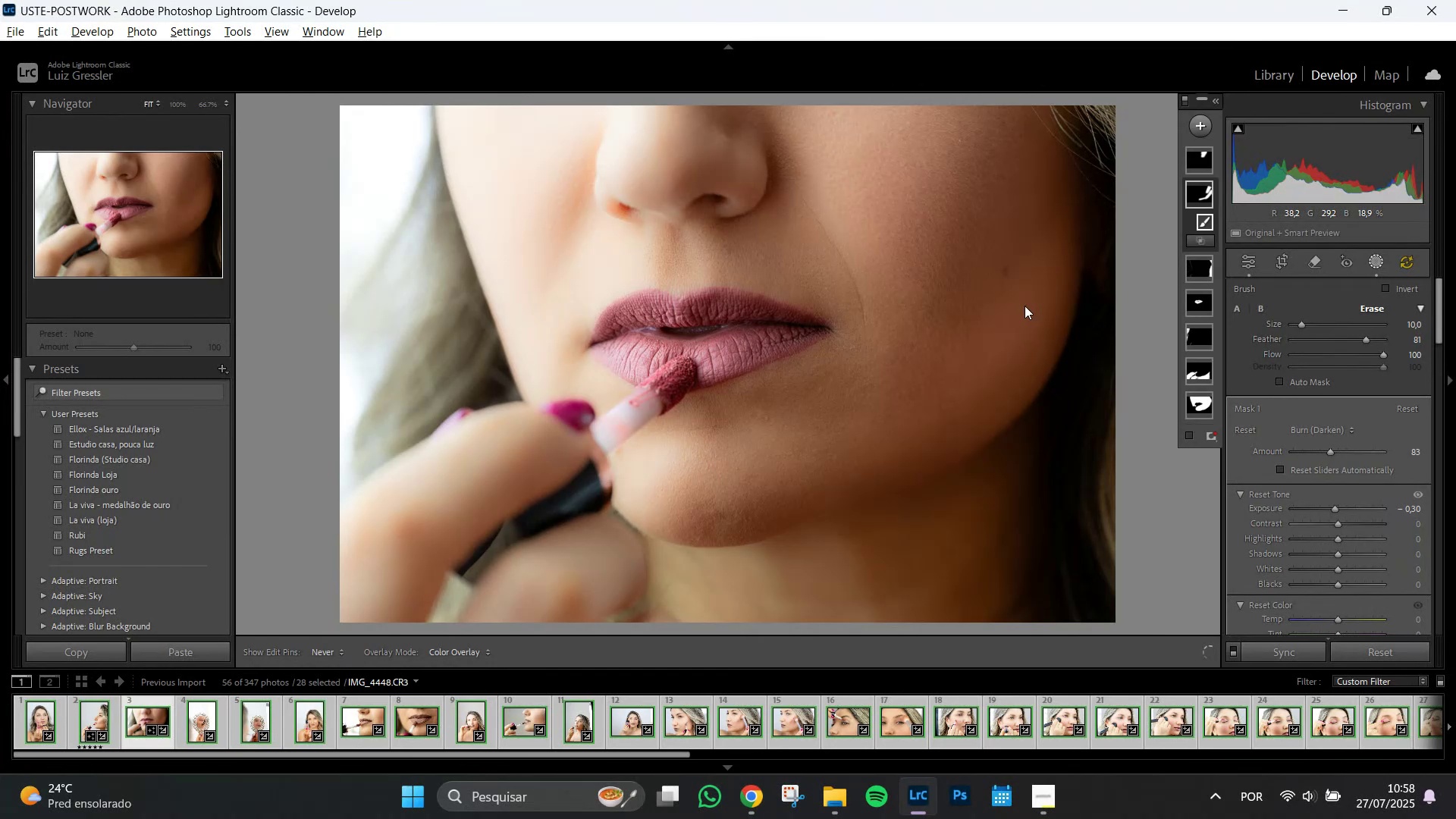 
key(Alt+AltLeft)
 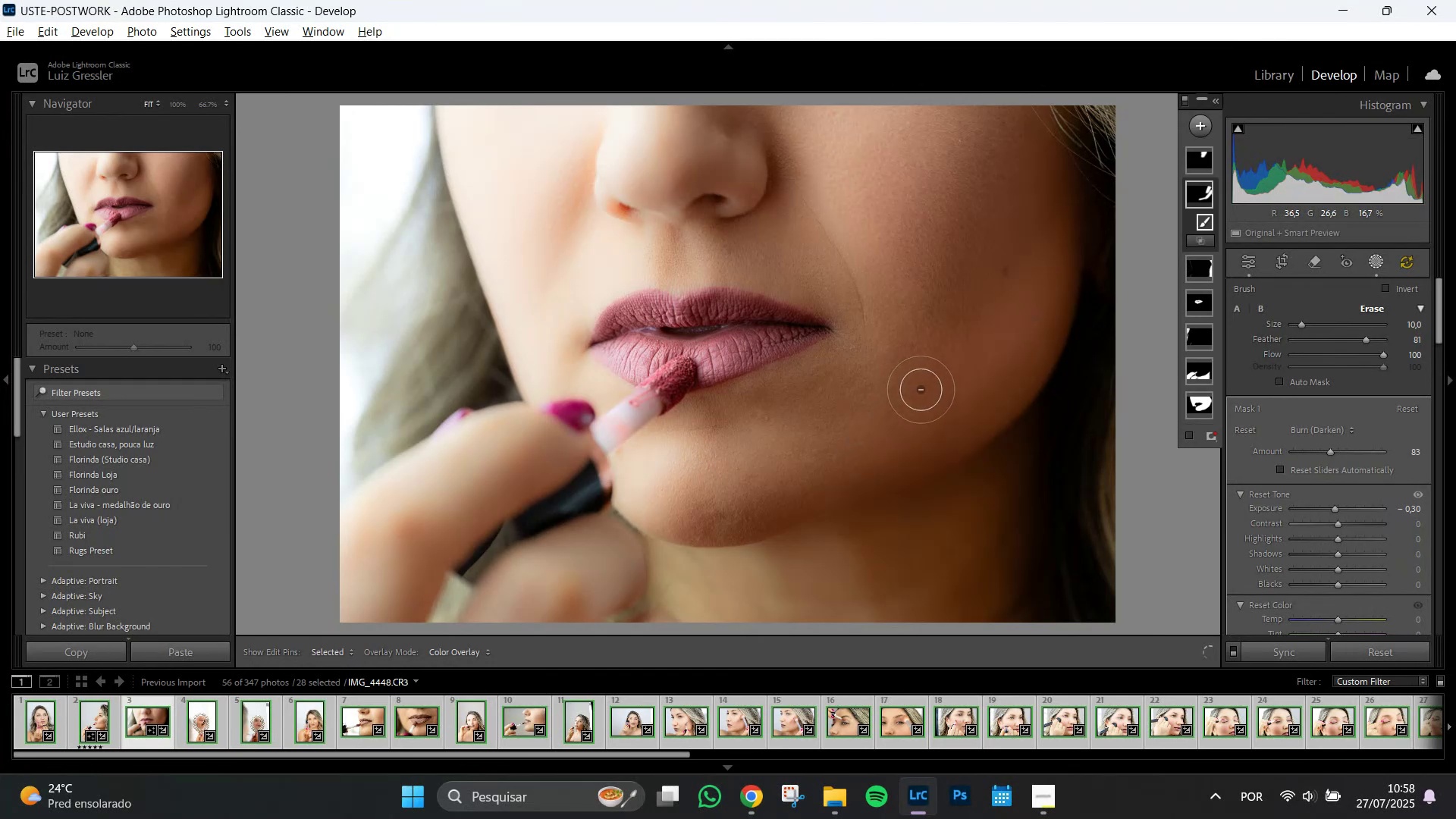 
hold_key(key=AltLeft, duration=1.52)
 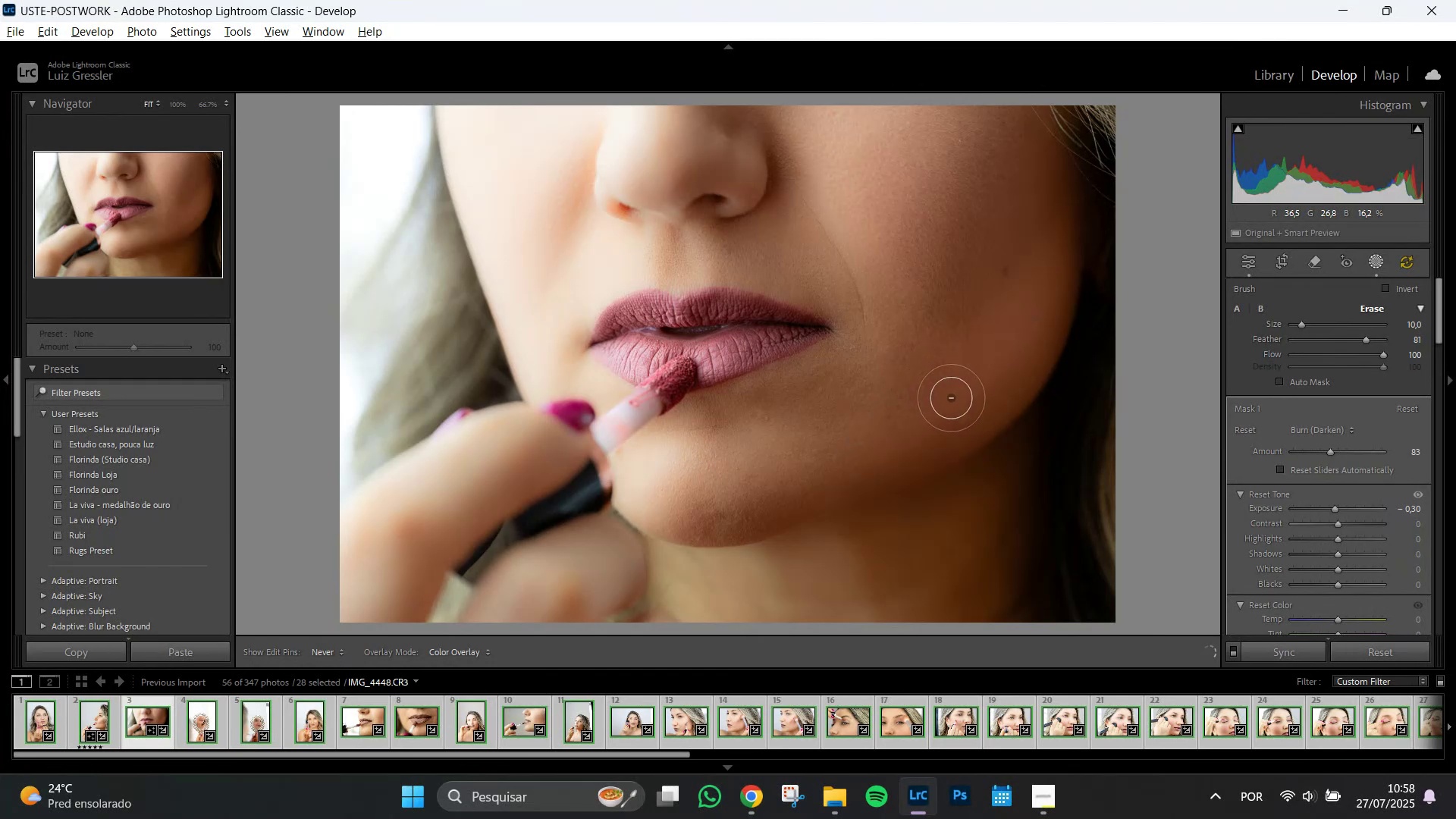 
hold_key(key=AltLeft, duration=1.51)
left_click_drag(start_coordinate=[950, 399], to_coordinate=[908, 407])
 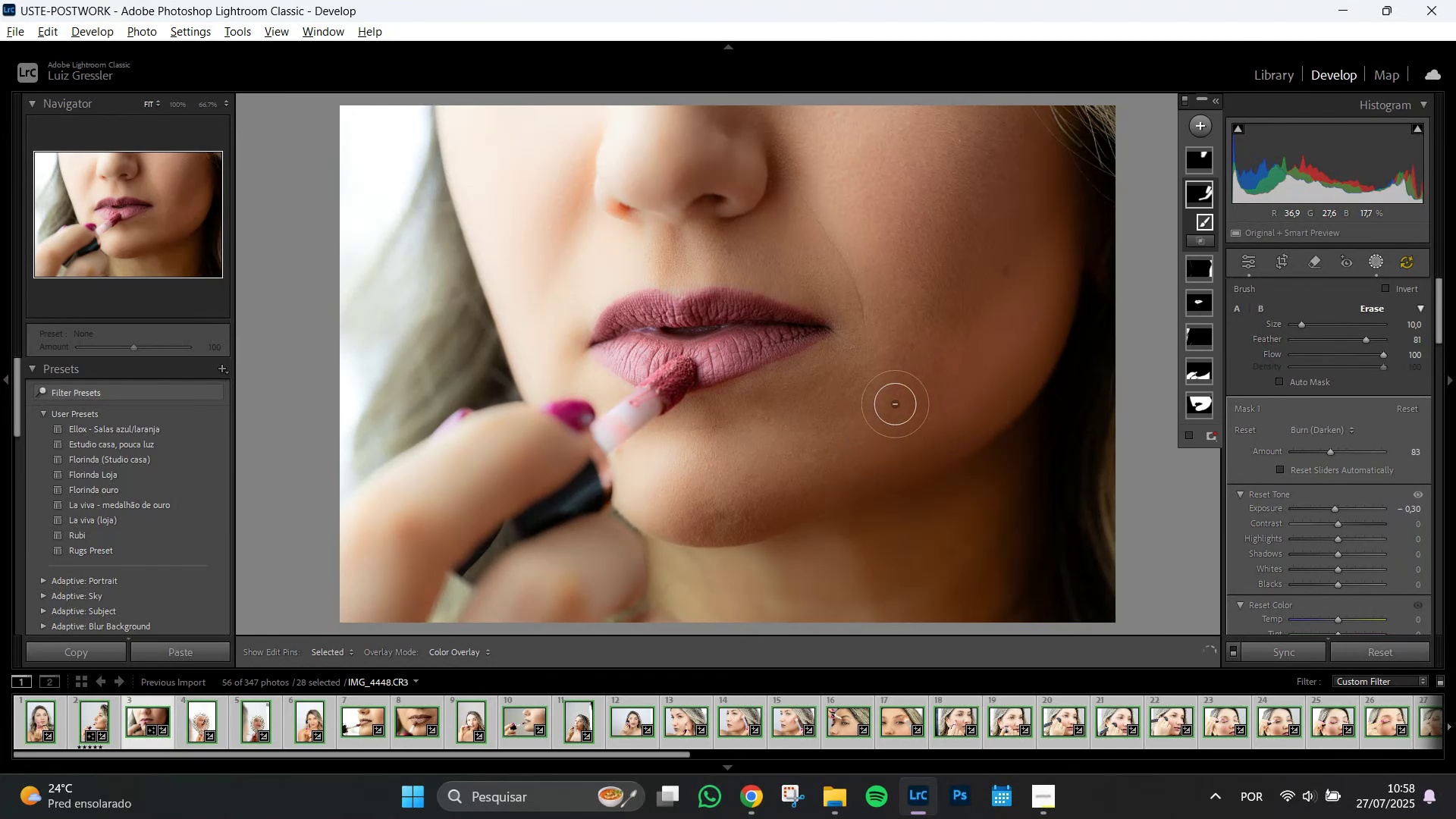 
hold_key(key=AltLeft, duration=0.8)
 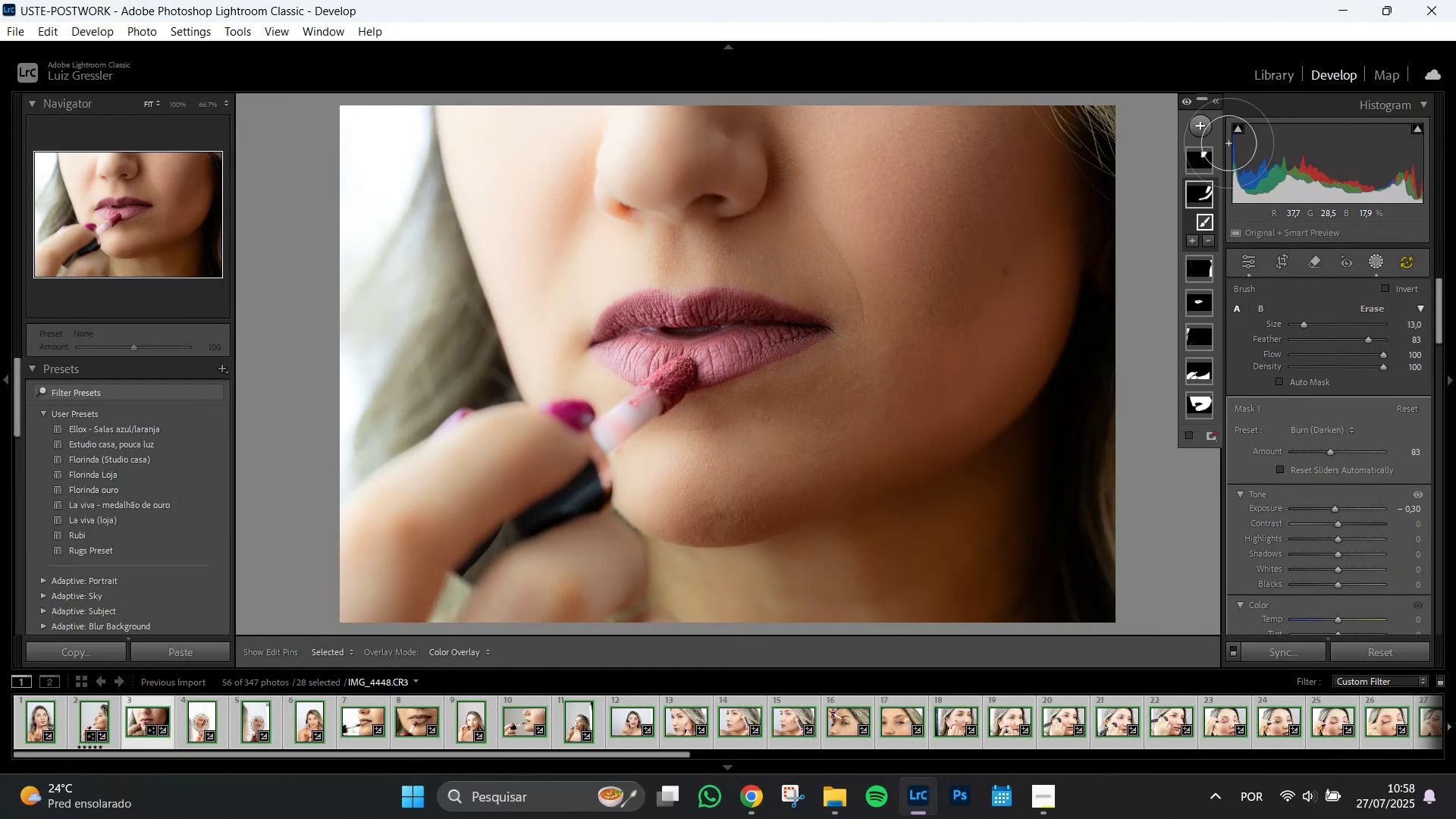 
left_click([1212, 165])
 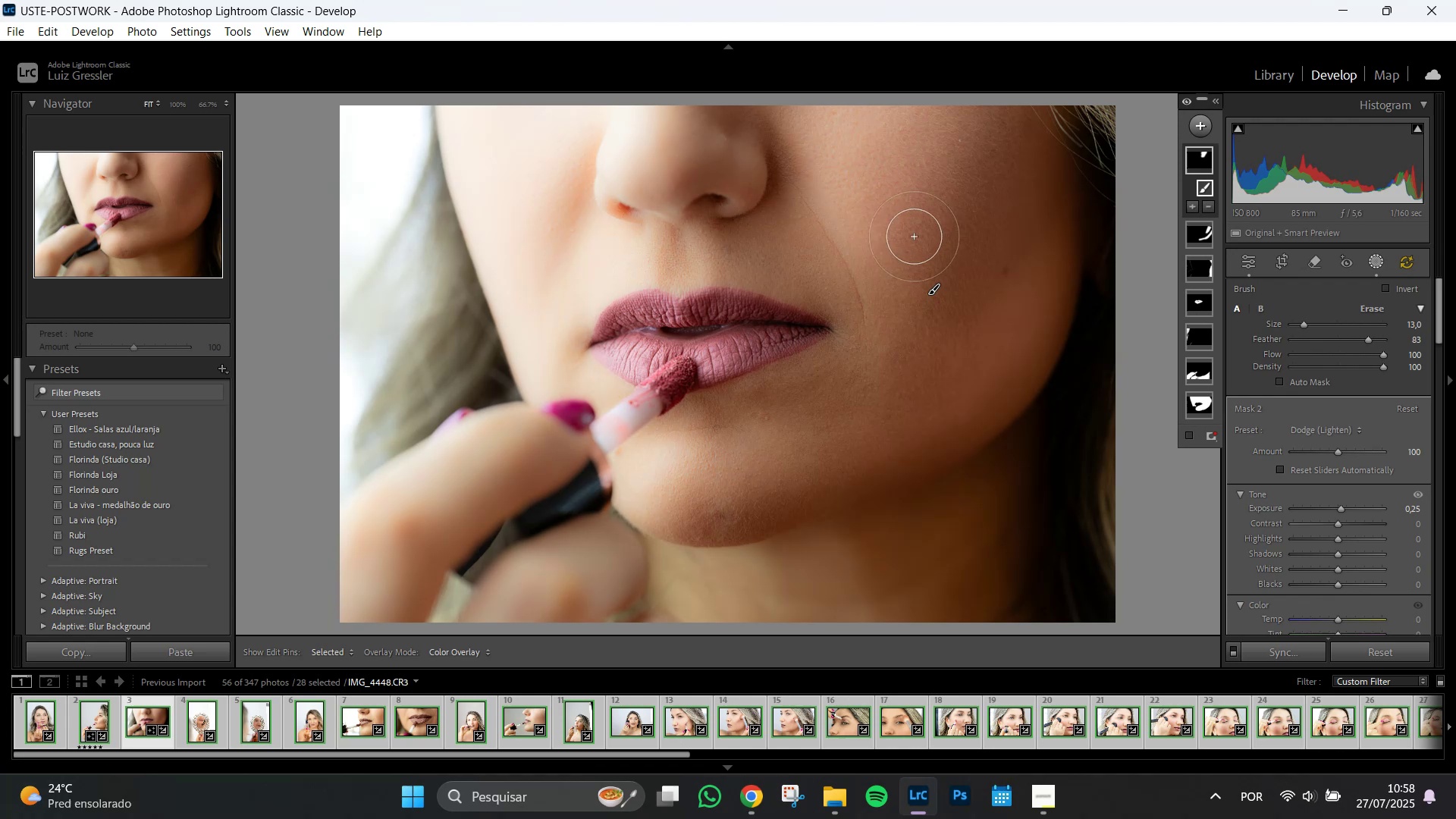 
left_click_drag(start_coordinate=[897, 248], to_coordinate=[960, 111])
 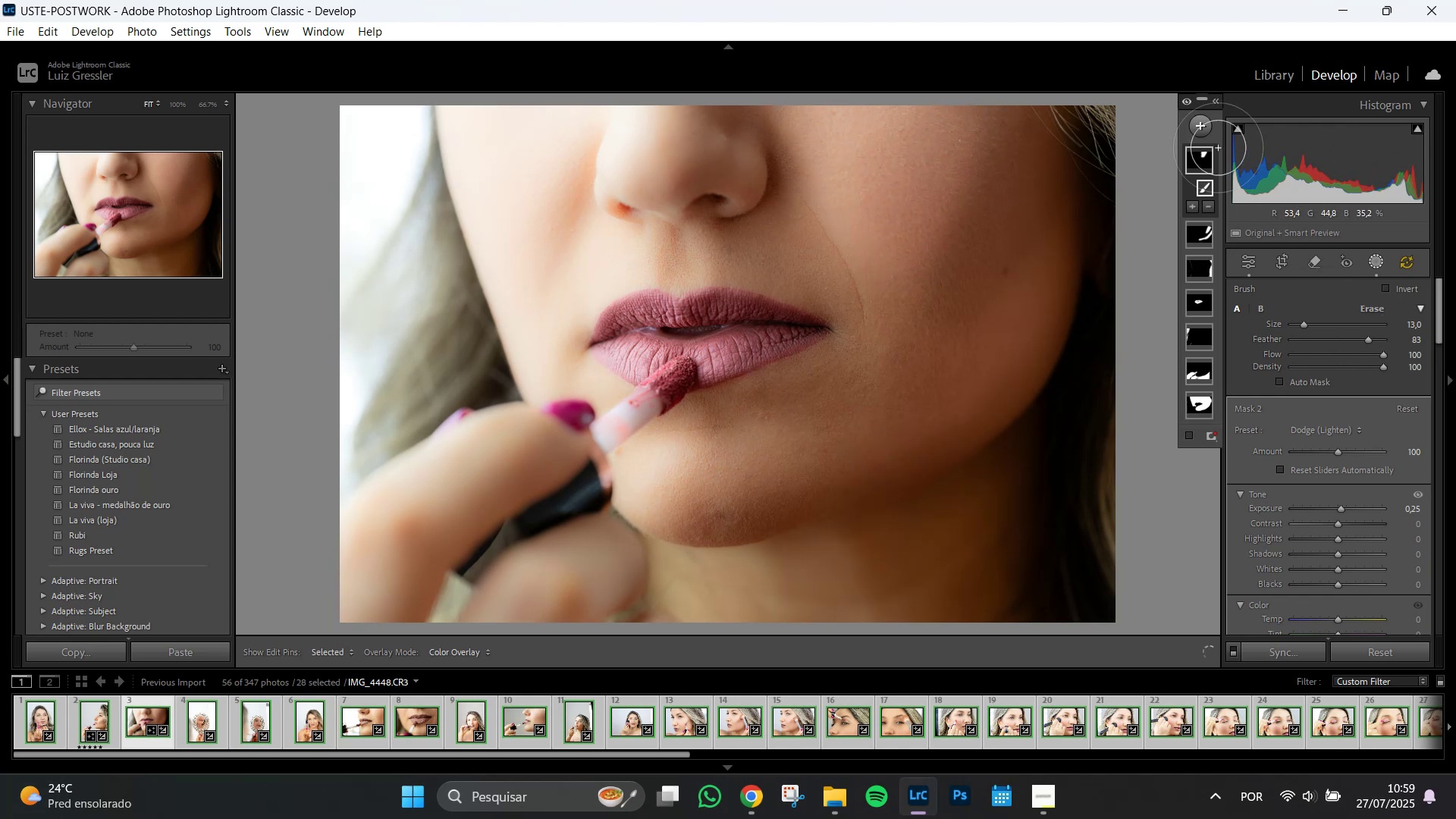 
left_click([1206, 121])
 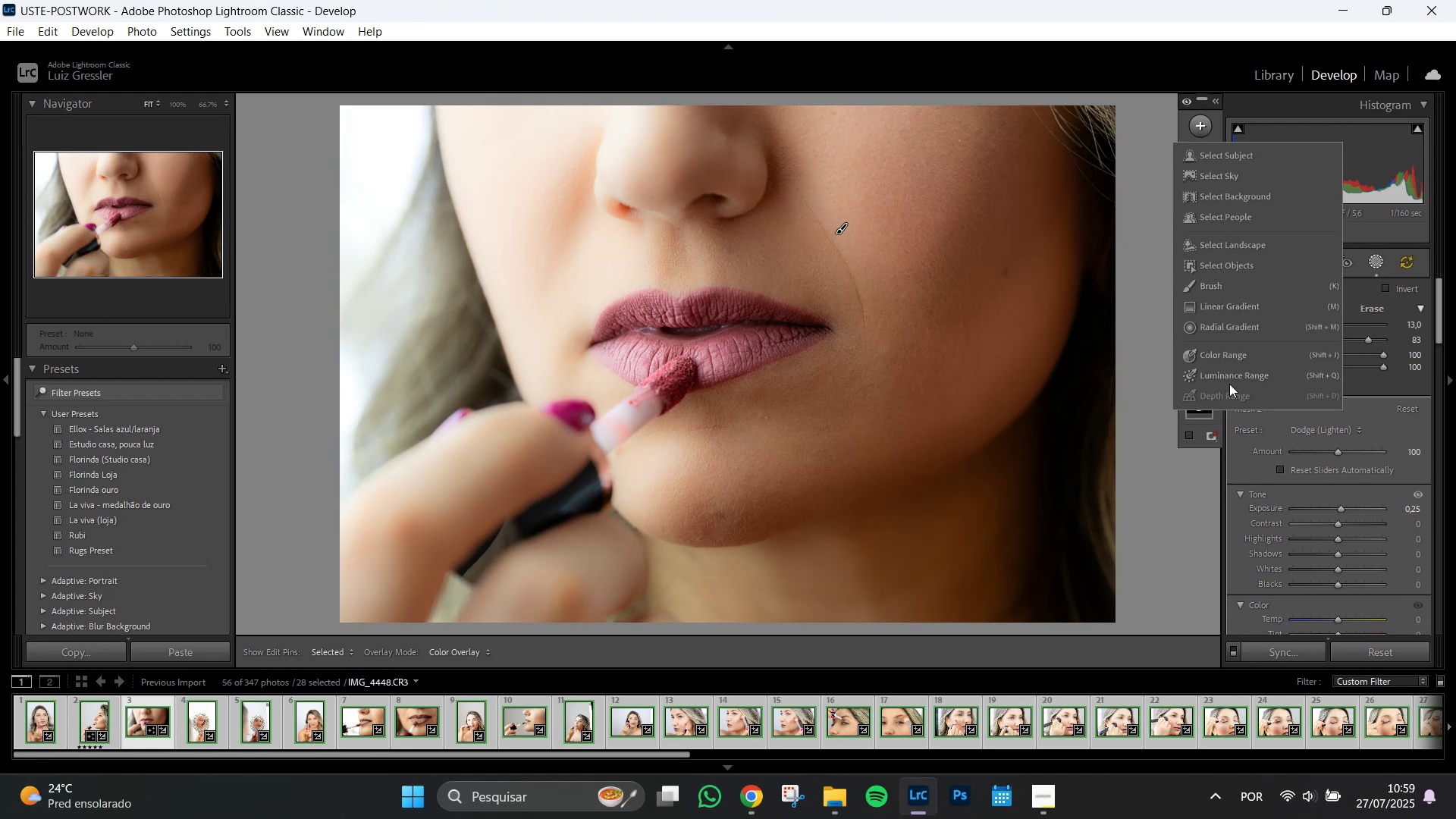 
left_click([1243, 307])
 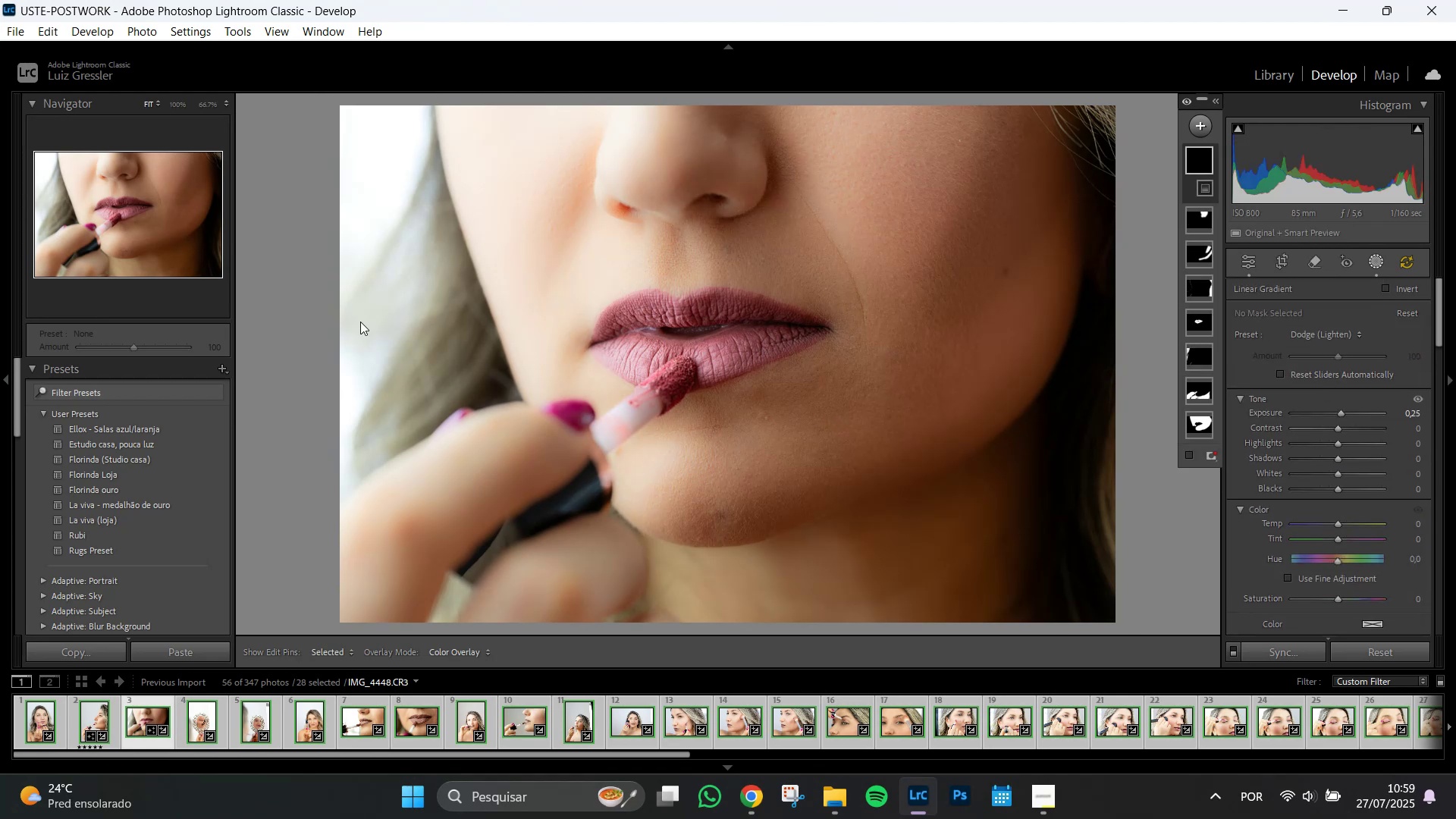 
left_click_drag(start_coordinate=[298, 300], to_coordinate=[814, 313])
 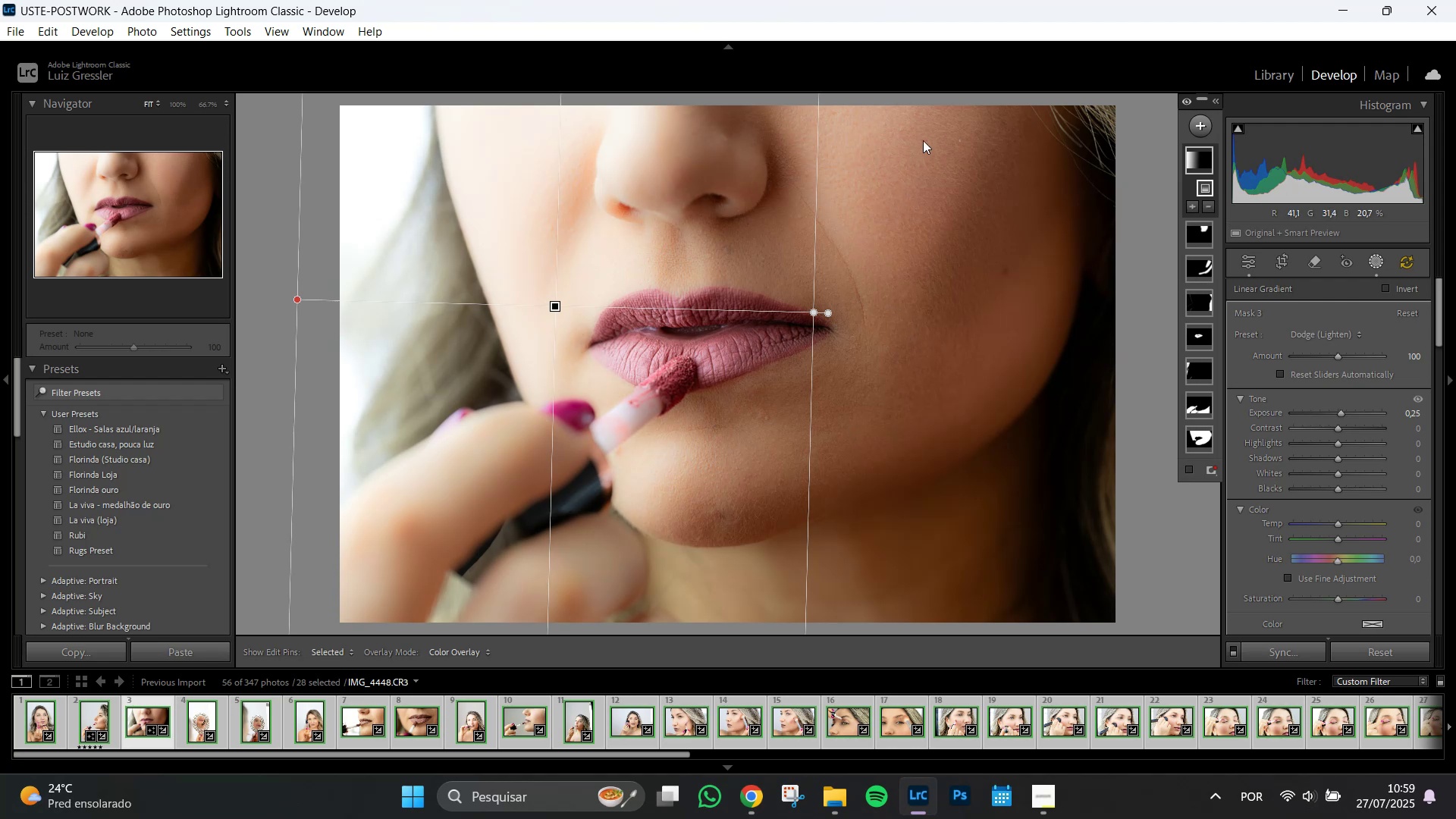 
wait(26.04)
 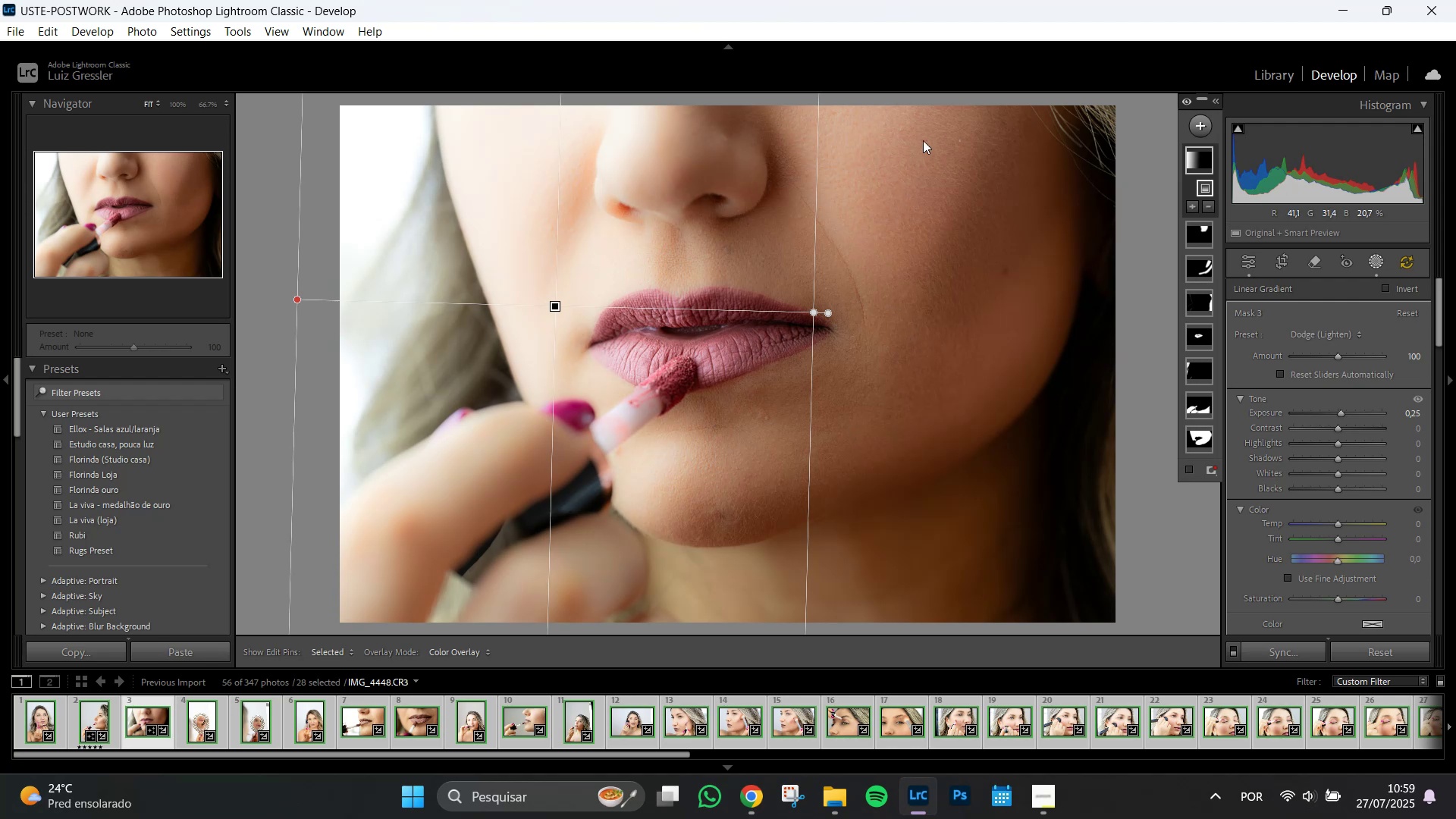 
left_click_drag(start_coordinate=[556, 303], to_coordinate=[637, 284])
 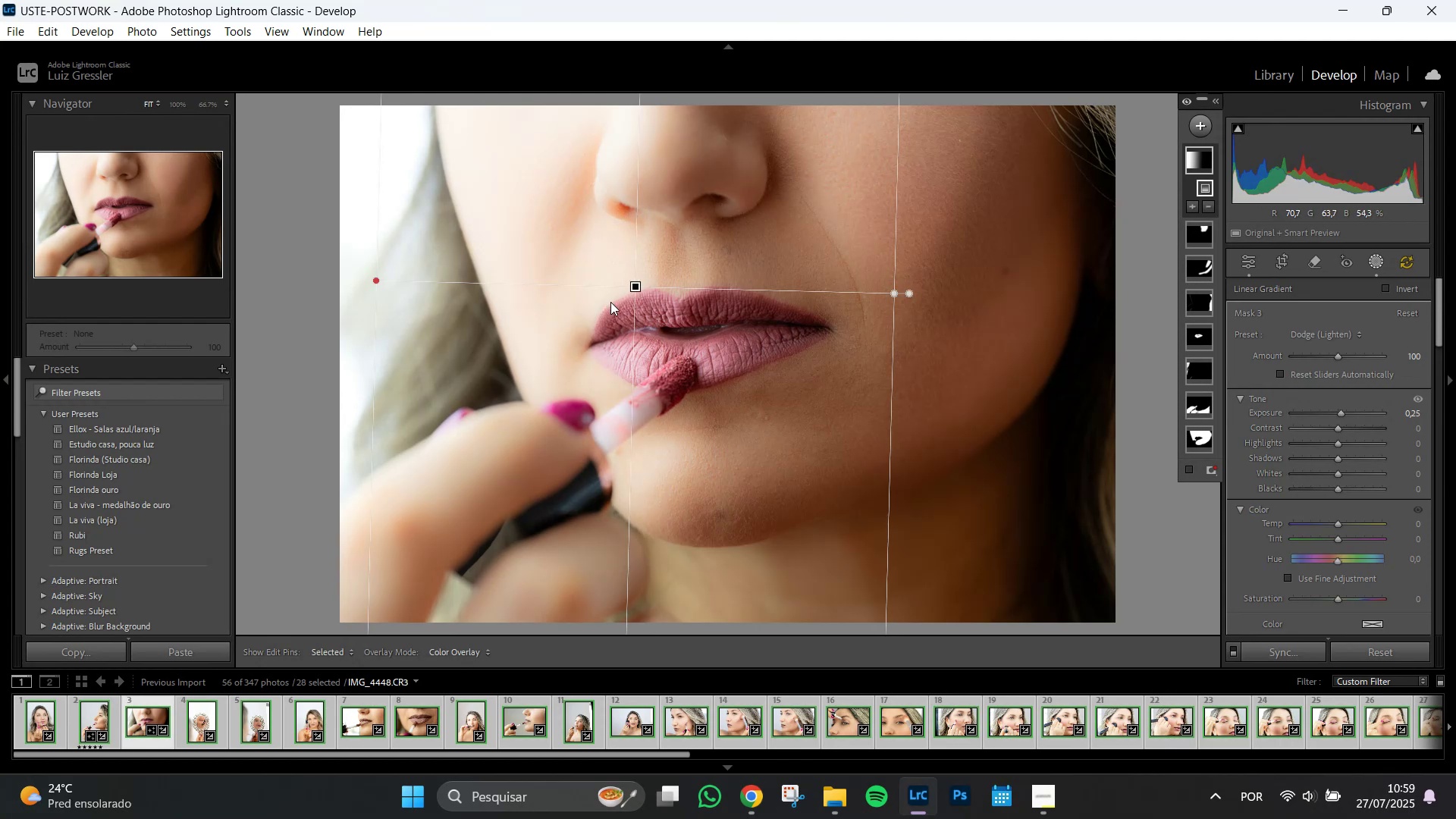 
wait(5.49)
 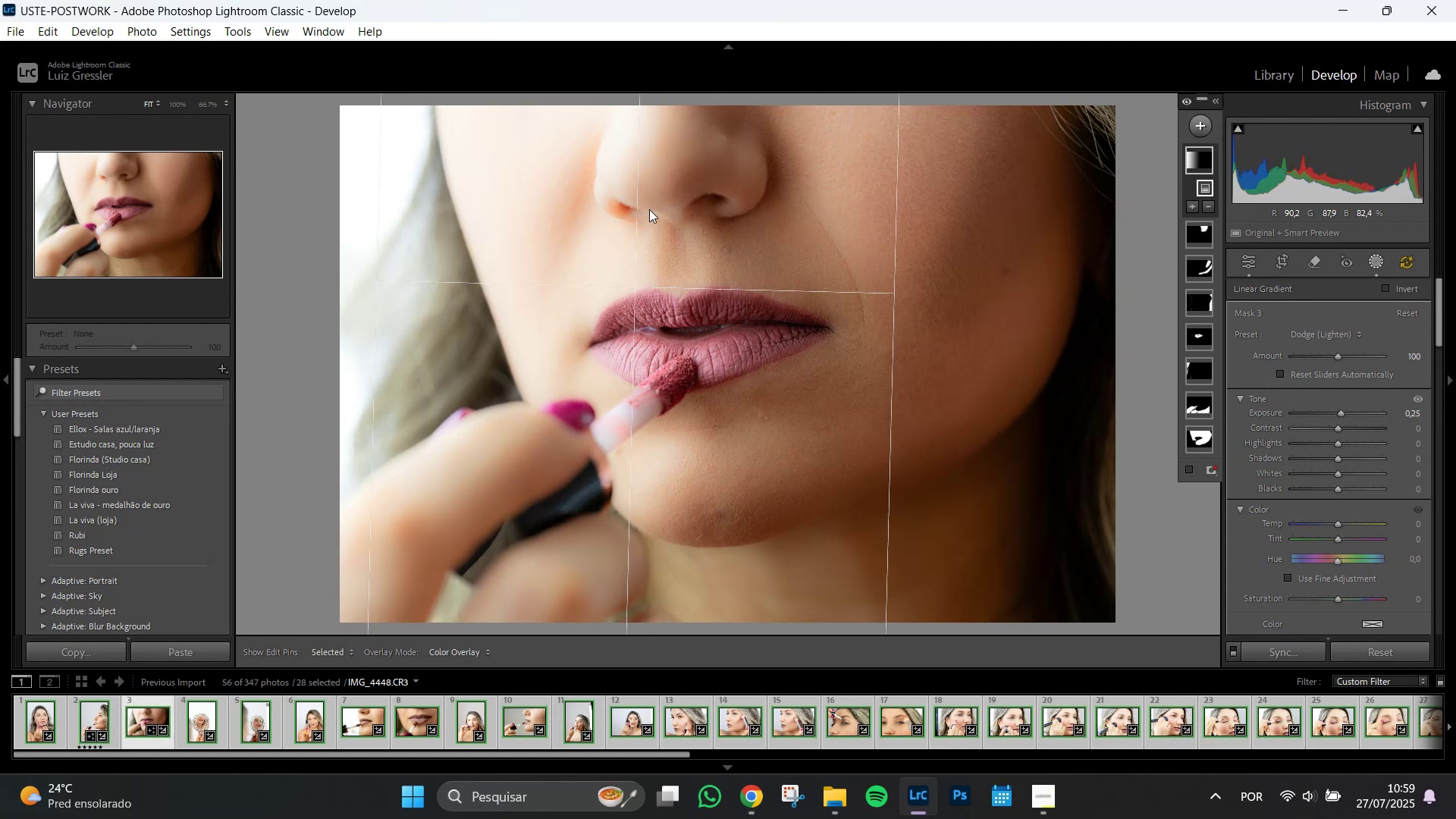 
left_click_drag(start_coordinate=[638, 251], to_coordinate=[639, 107])
 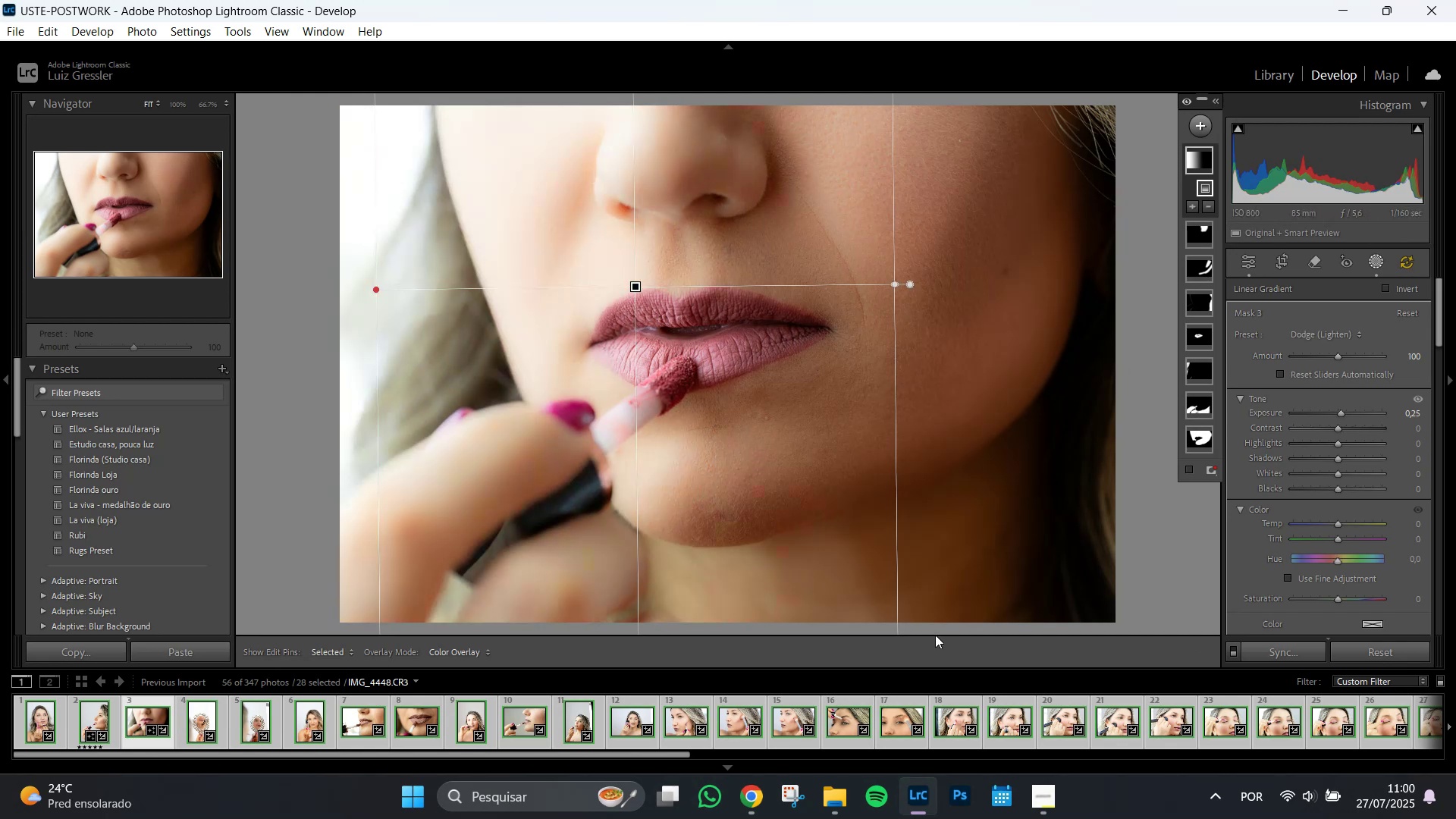 
wait(16.97)
 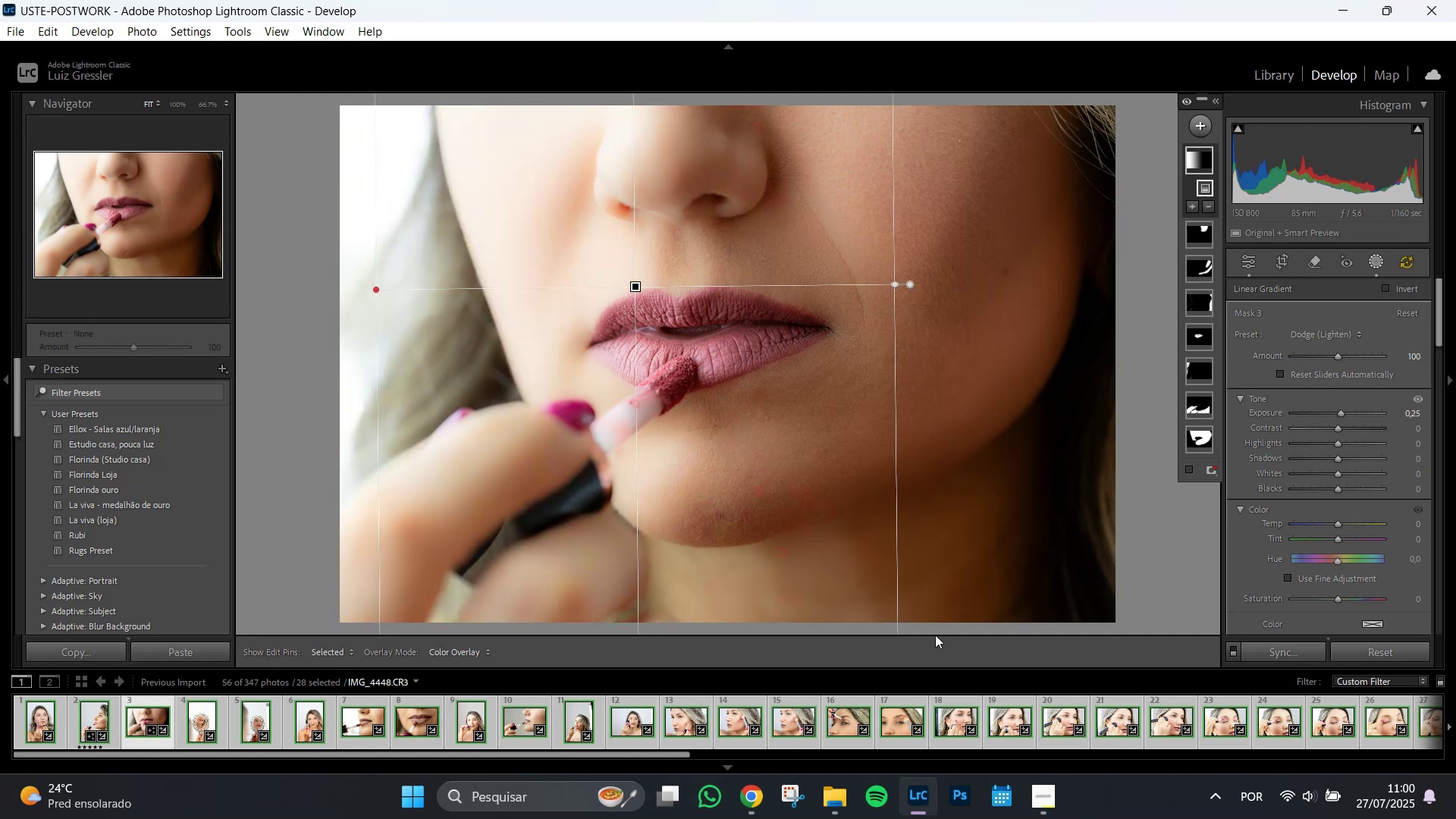 
left_click([1197, 233])
 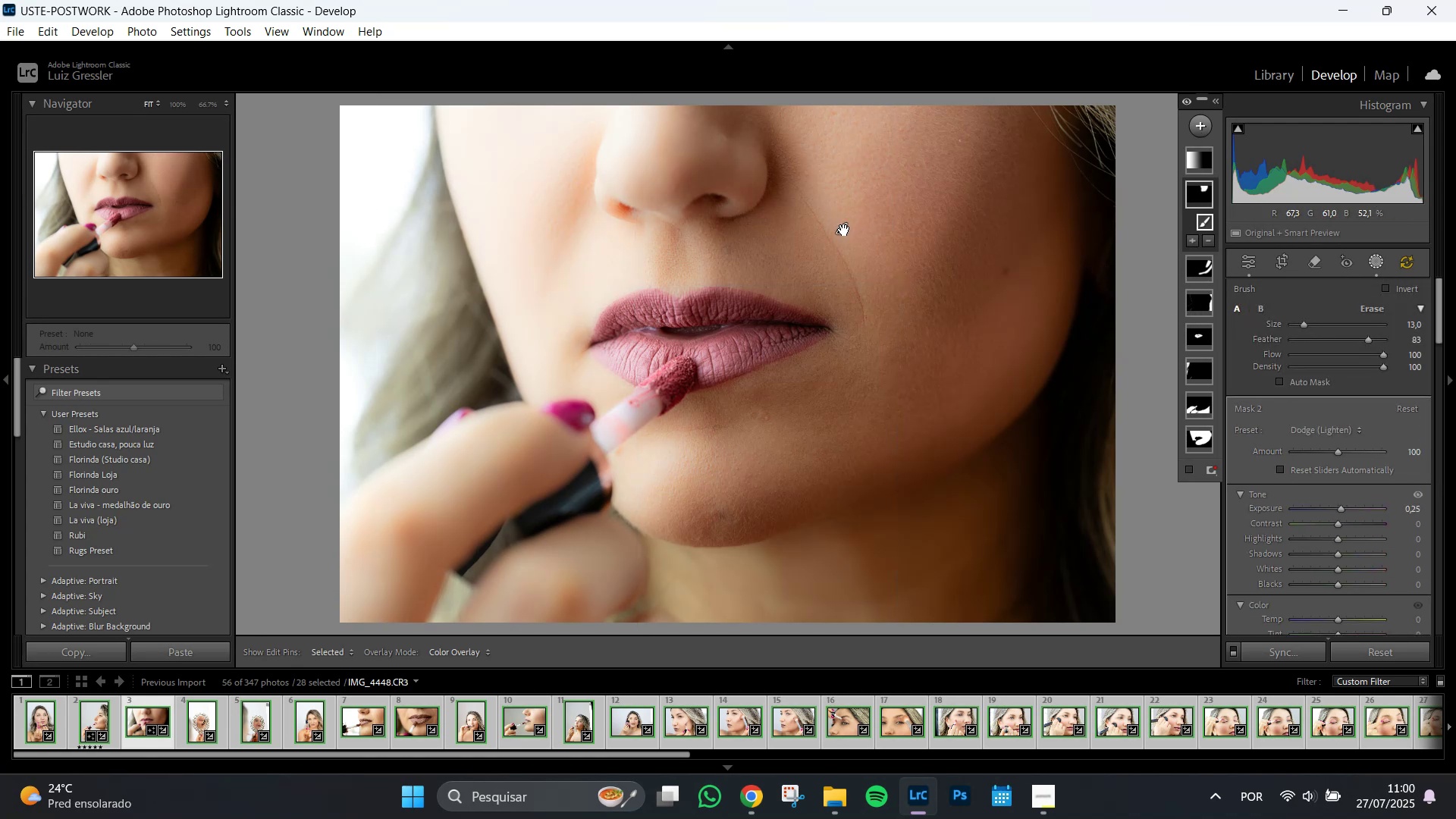 
wait(11.47)
 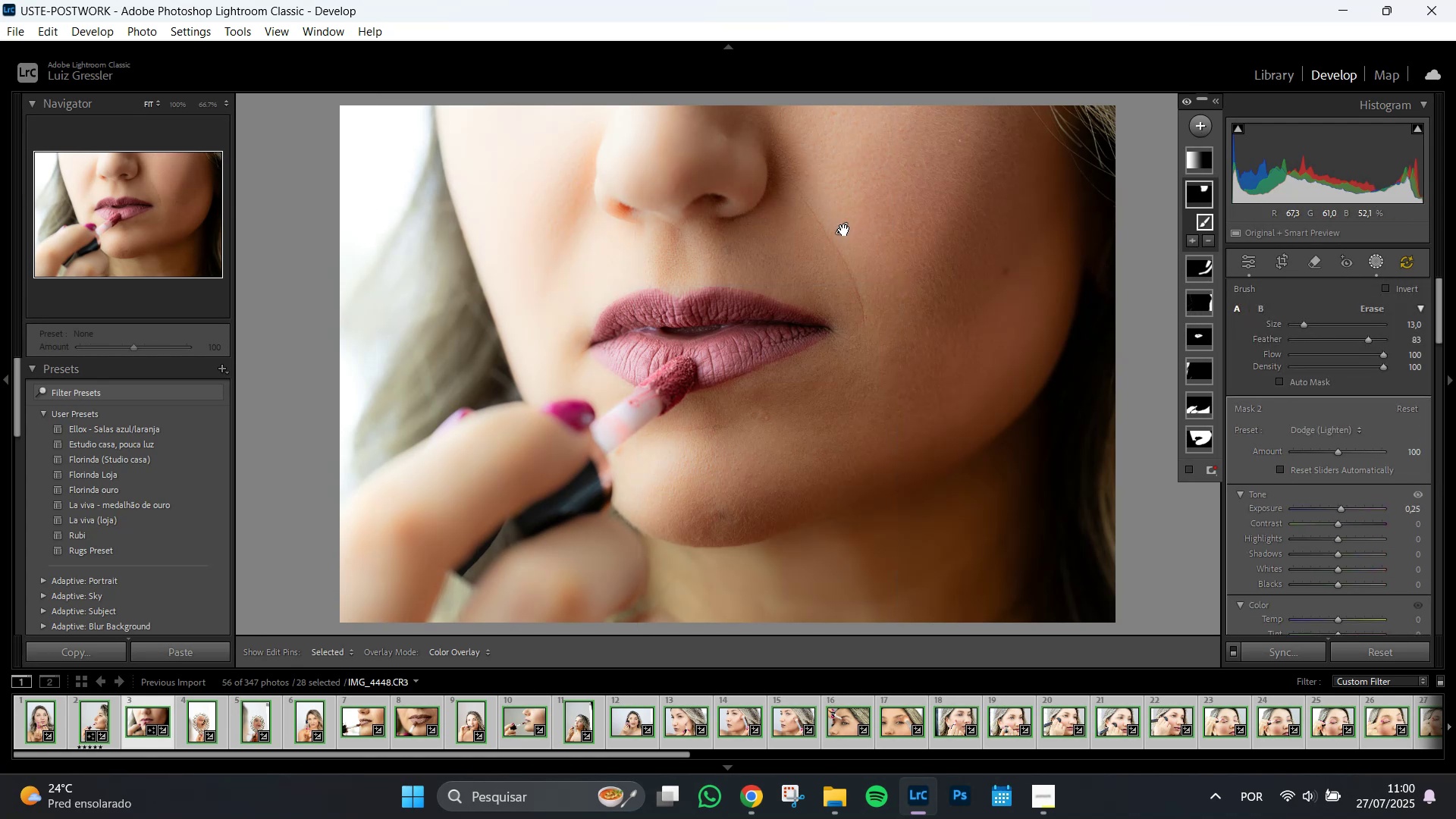 
mouse_move([1218, 250])
 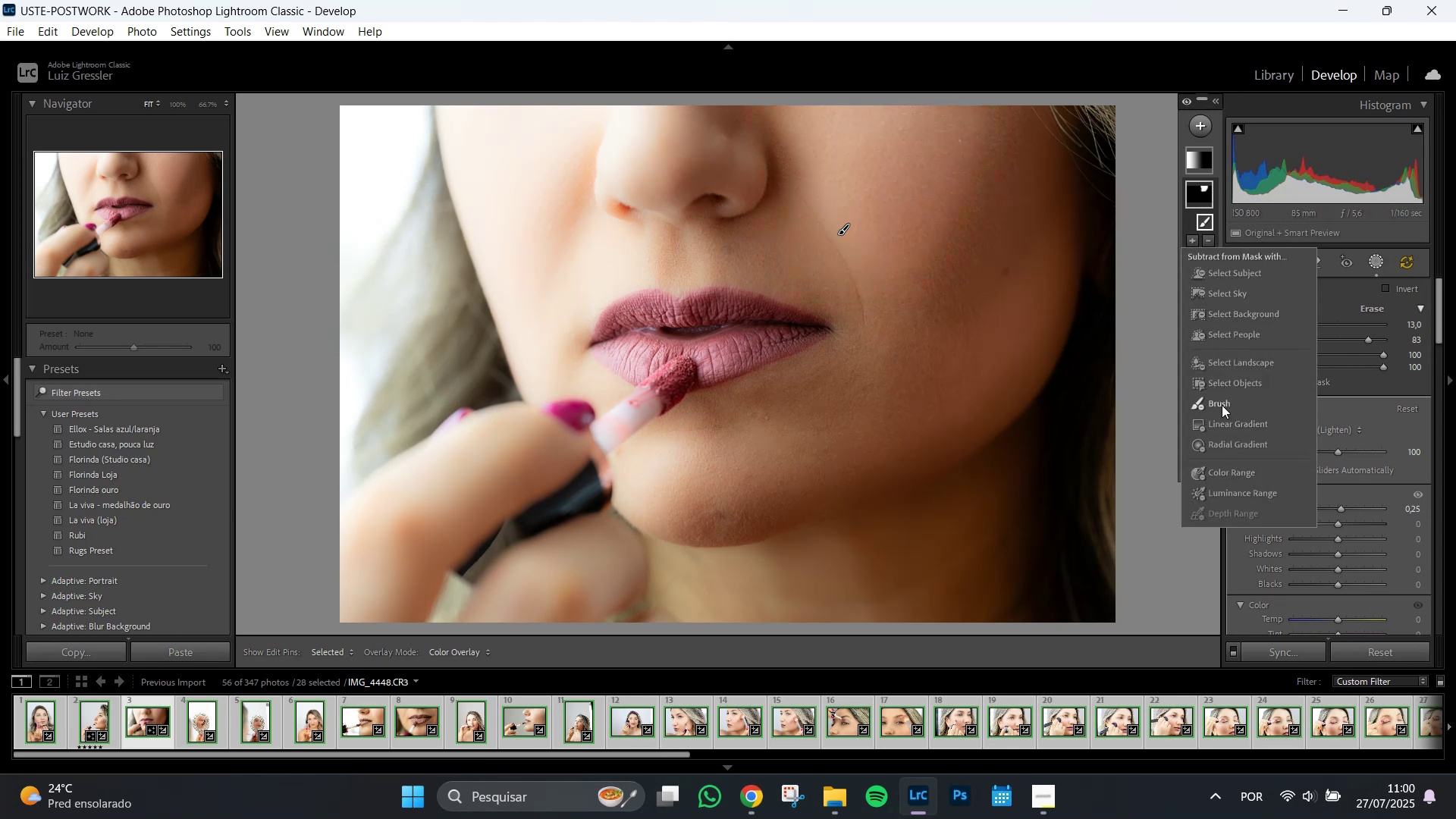 
left_click([1222, 404])
 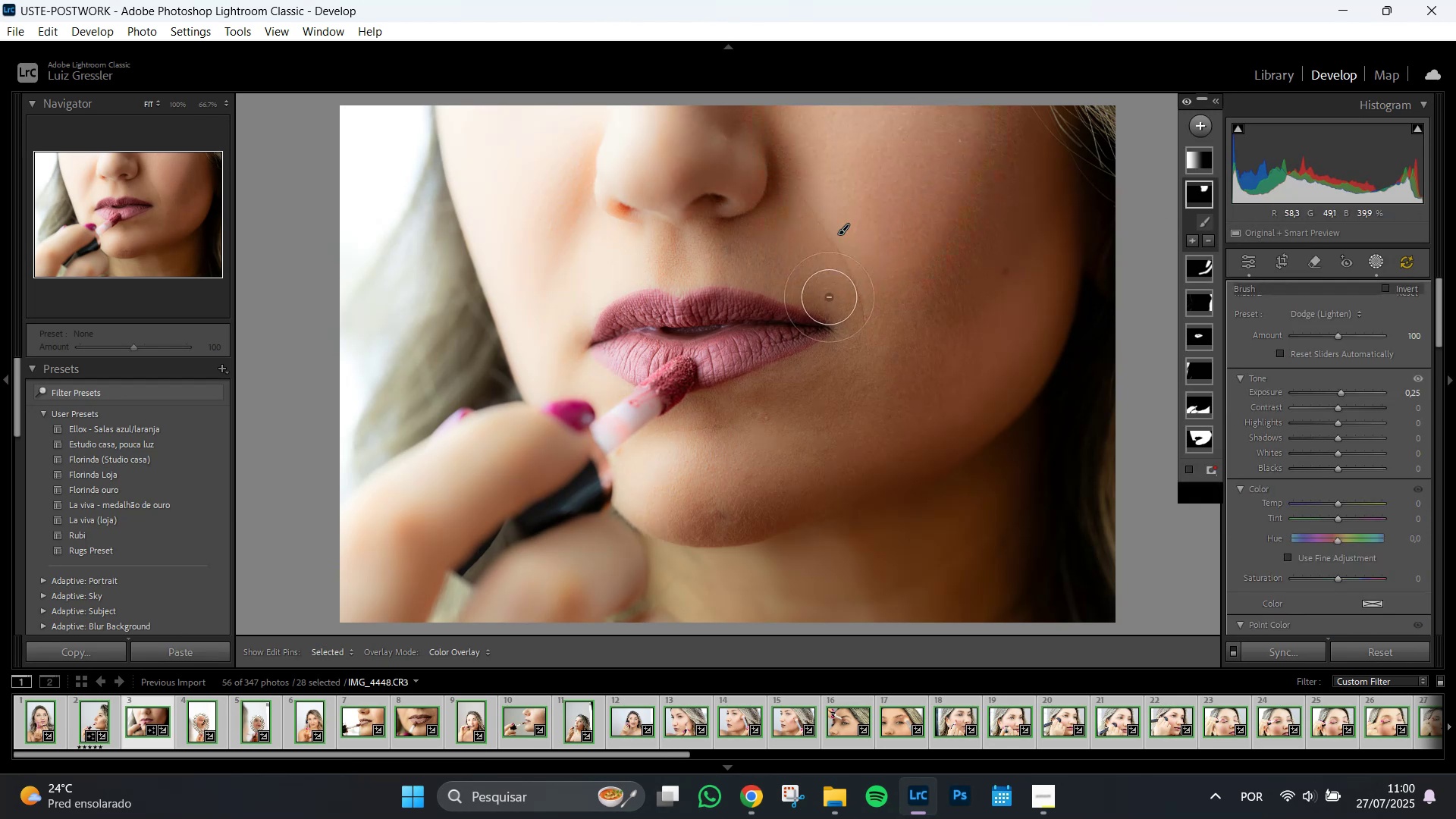 
hold_key(key=AltLeft, duration=1.51)
left_click_drag(start_coordinate=[836, 304], to_coordinate=[753, 165])
 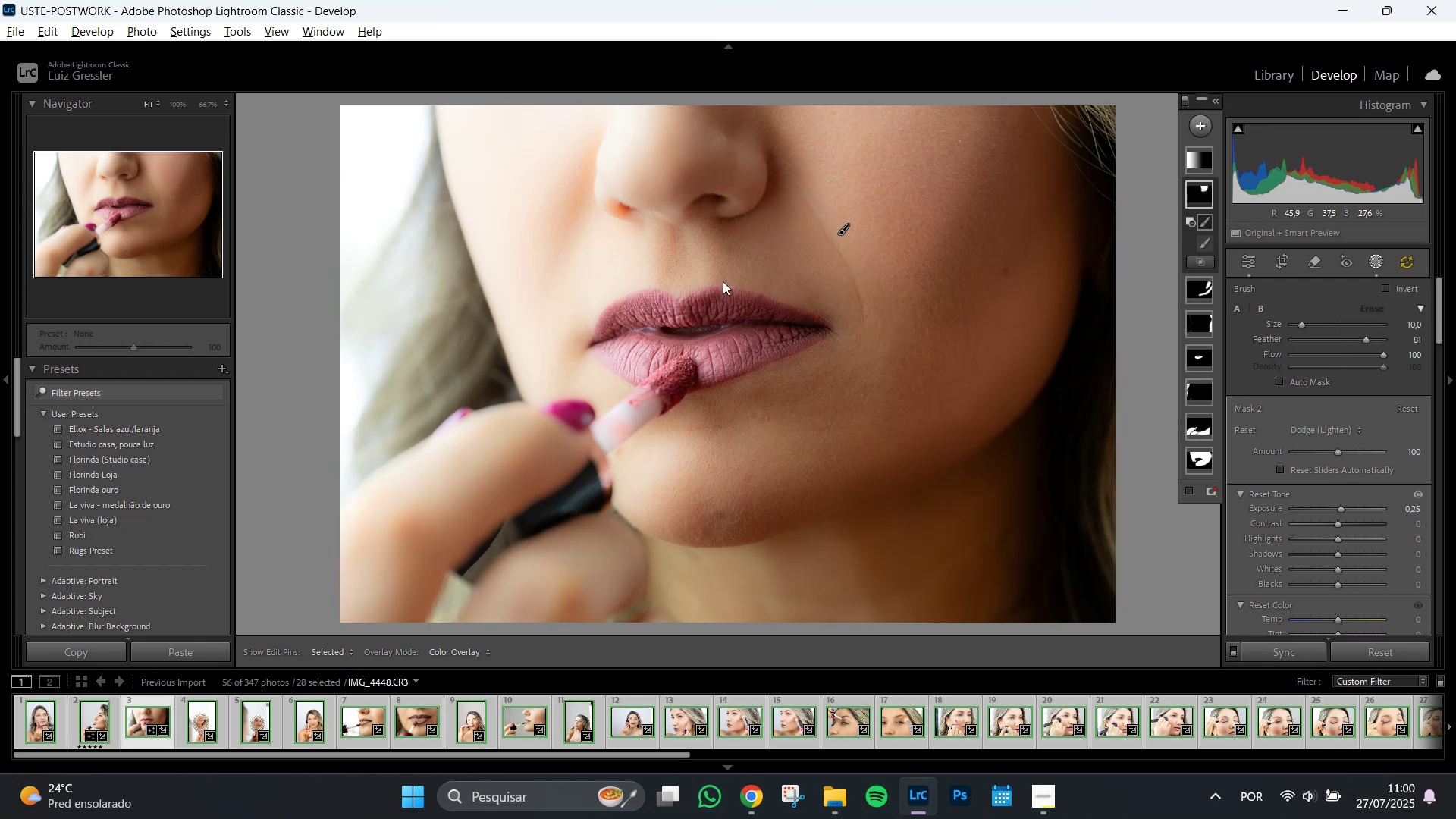 
hold_key(key=AltLeft, duration=1.51)
 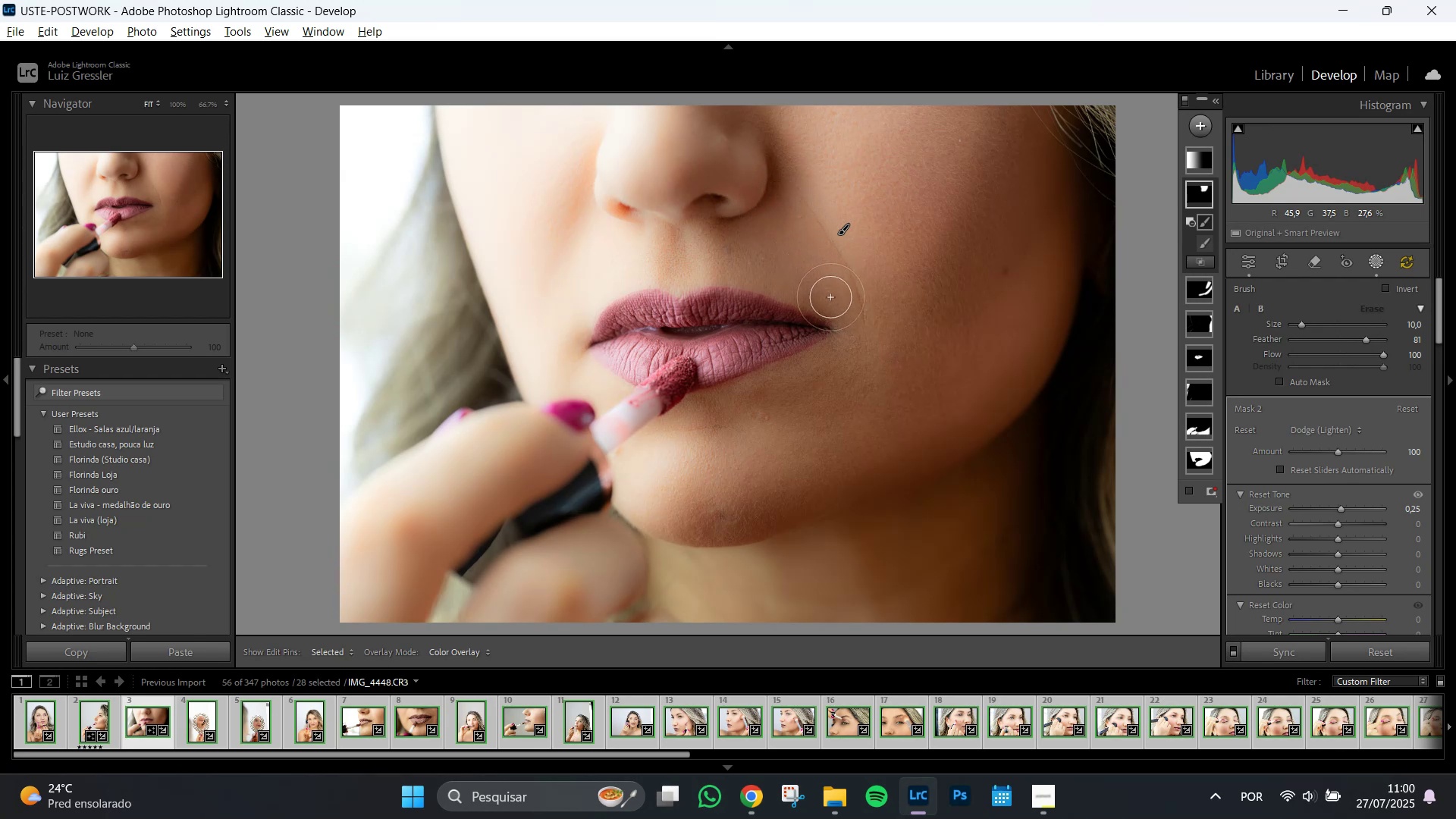 
hold_key(key=AltLeft, duration=1.51)
 